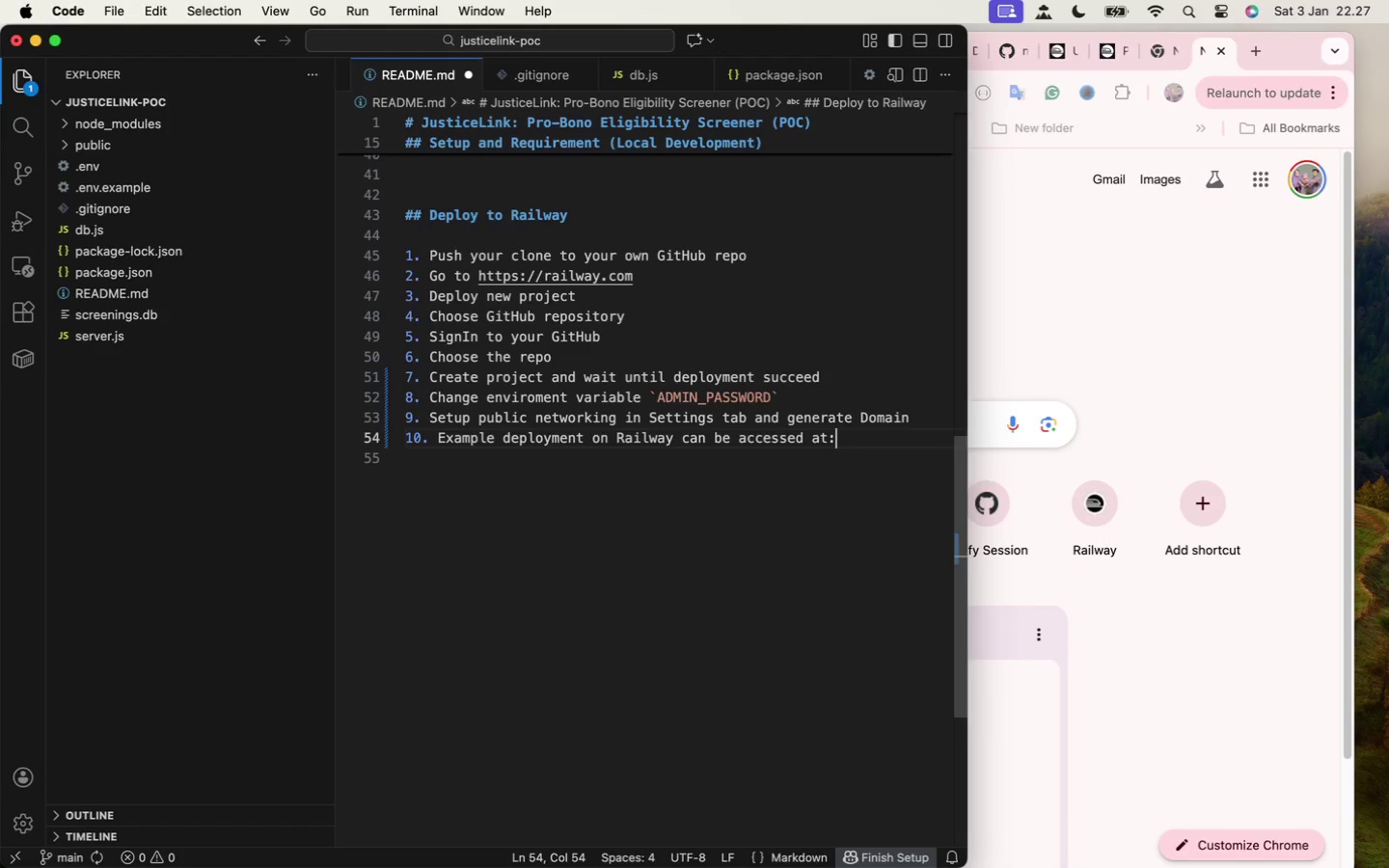 
key(Space)
 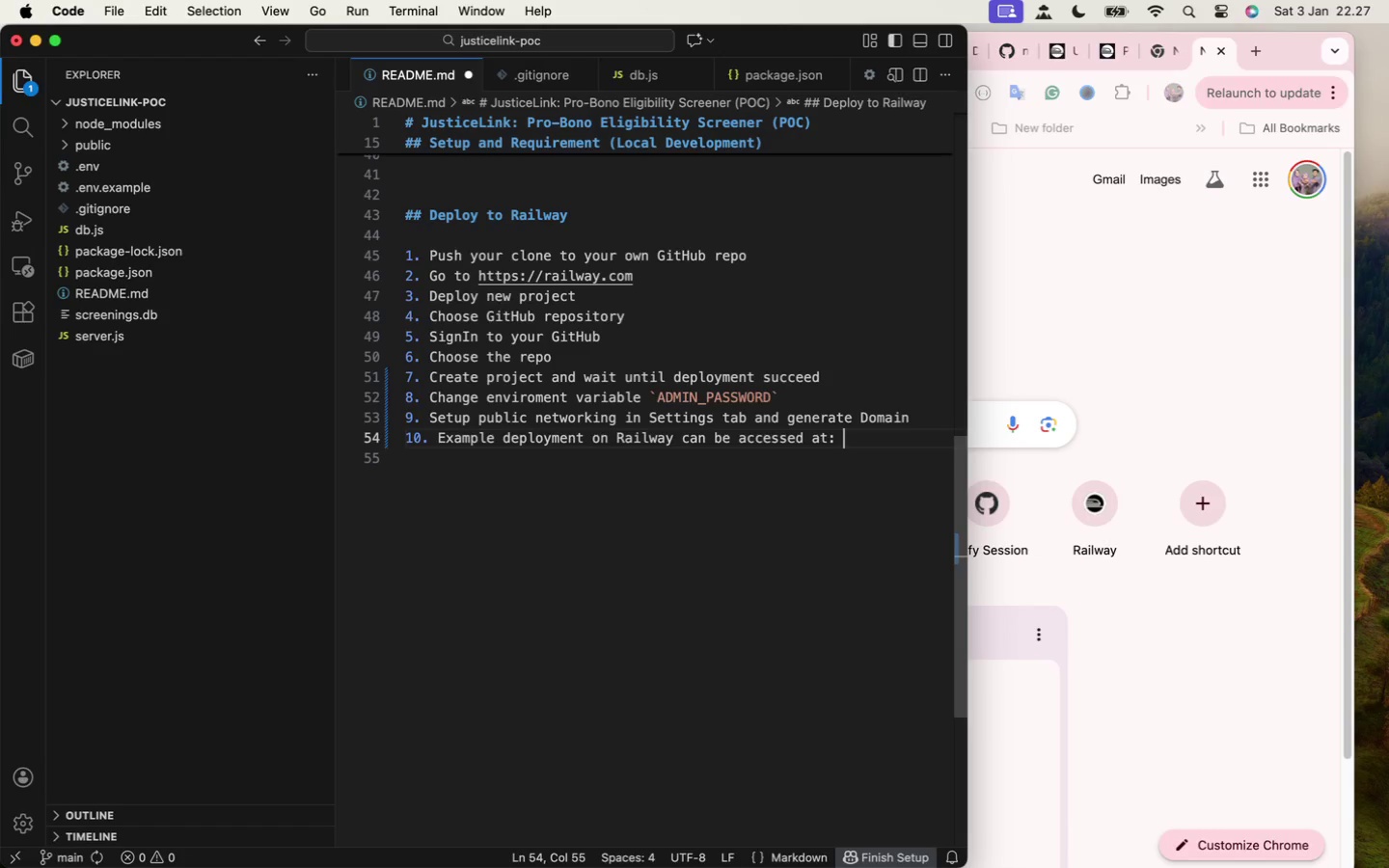 
key(Meta+V)
 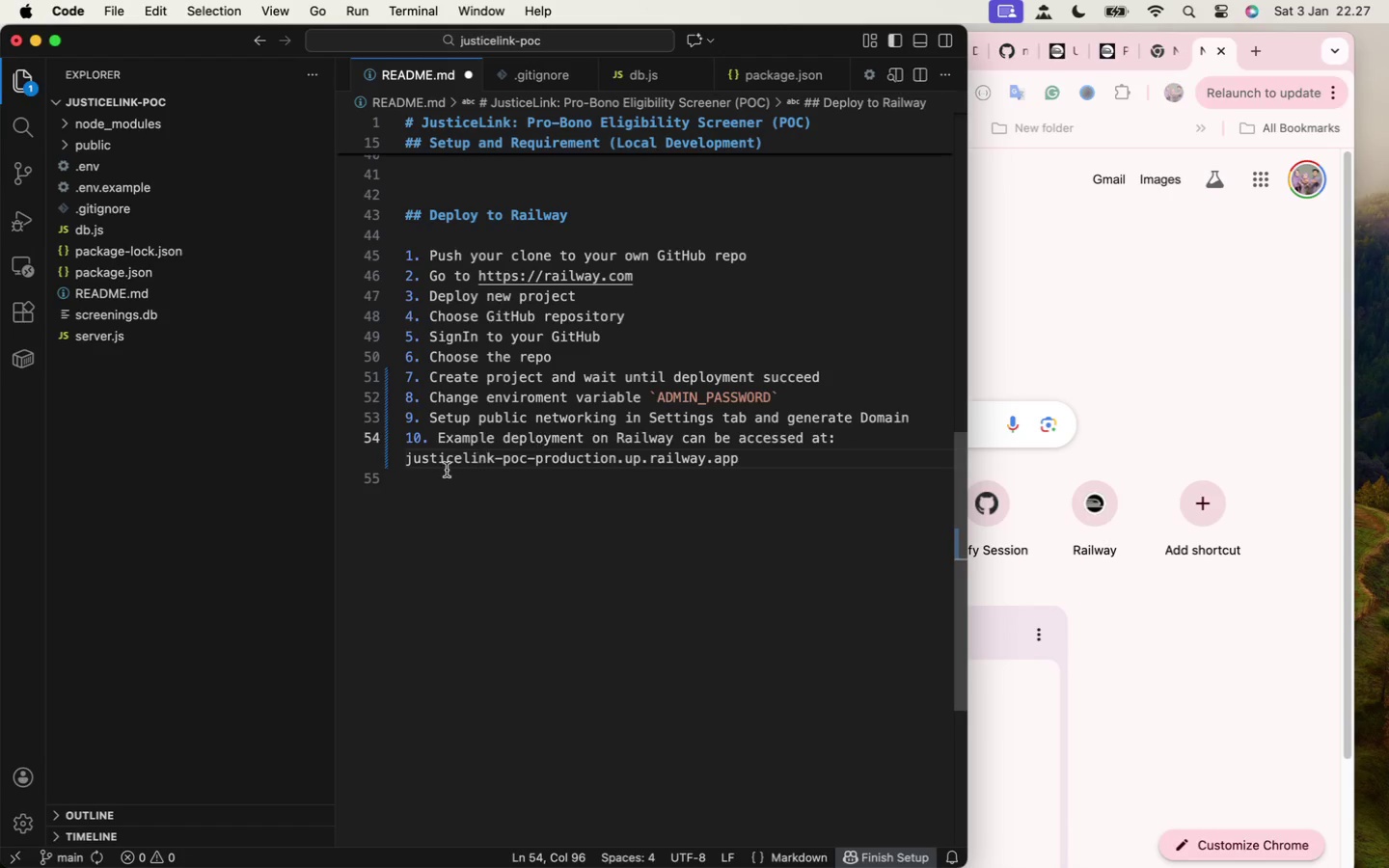 
left_click([406, 461])
 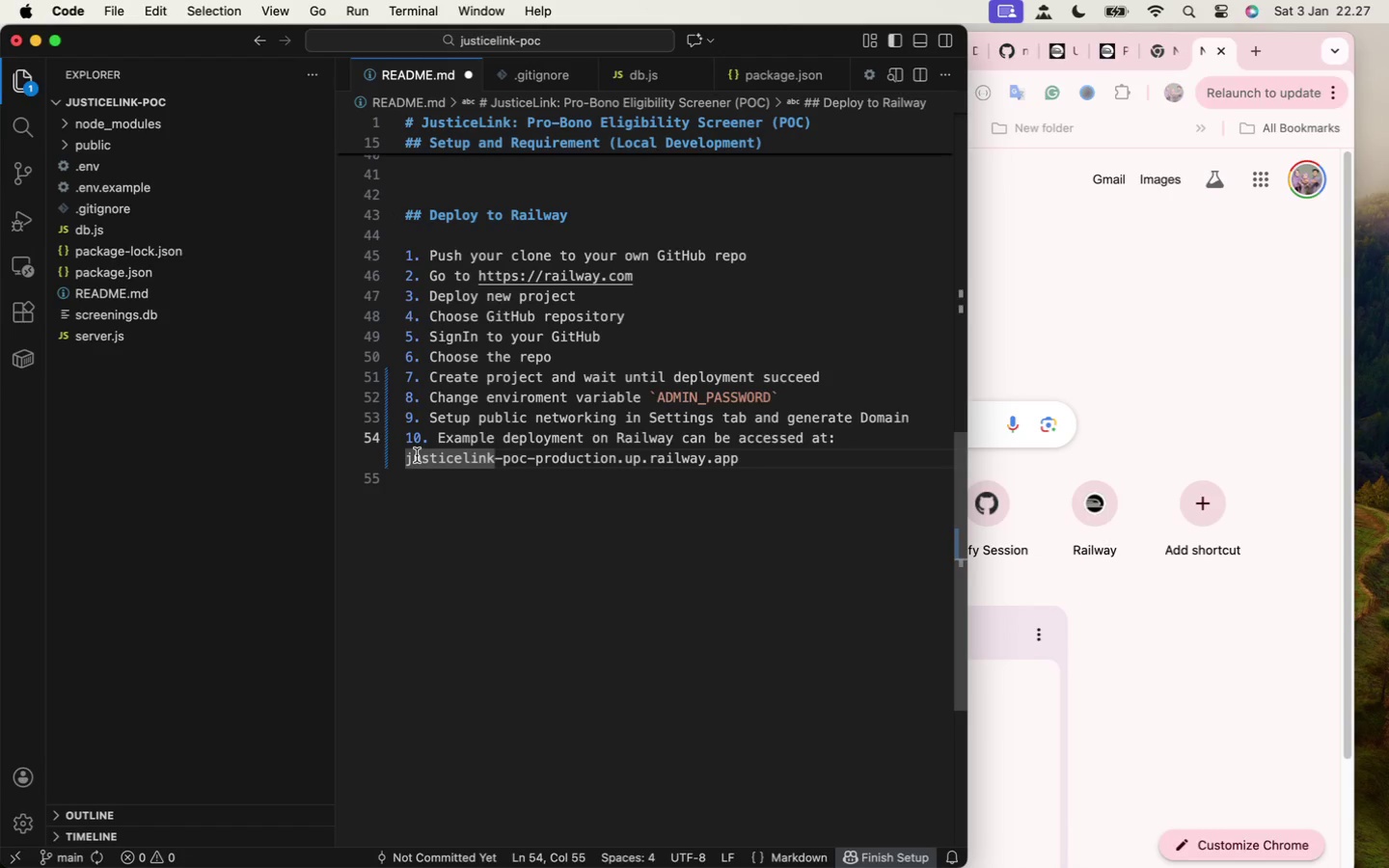 
type(https)
 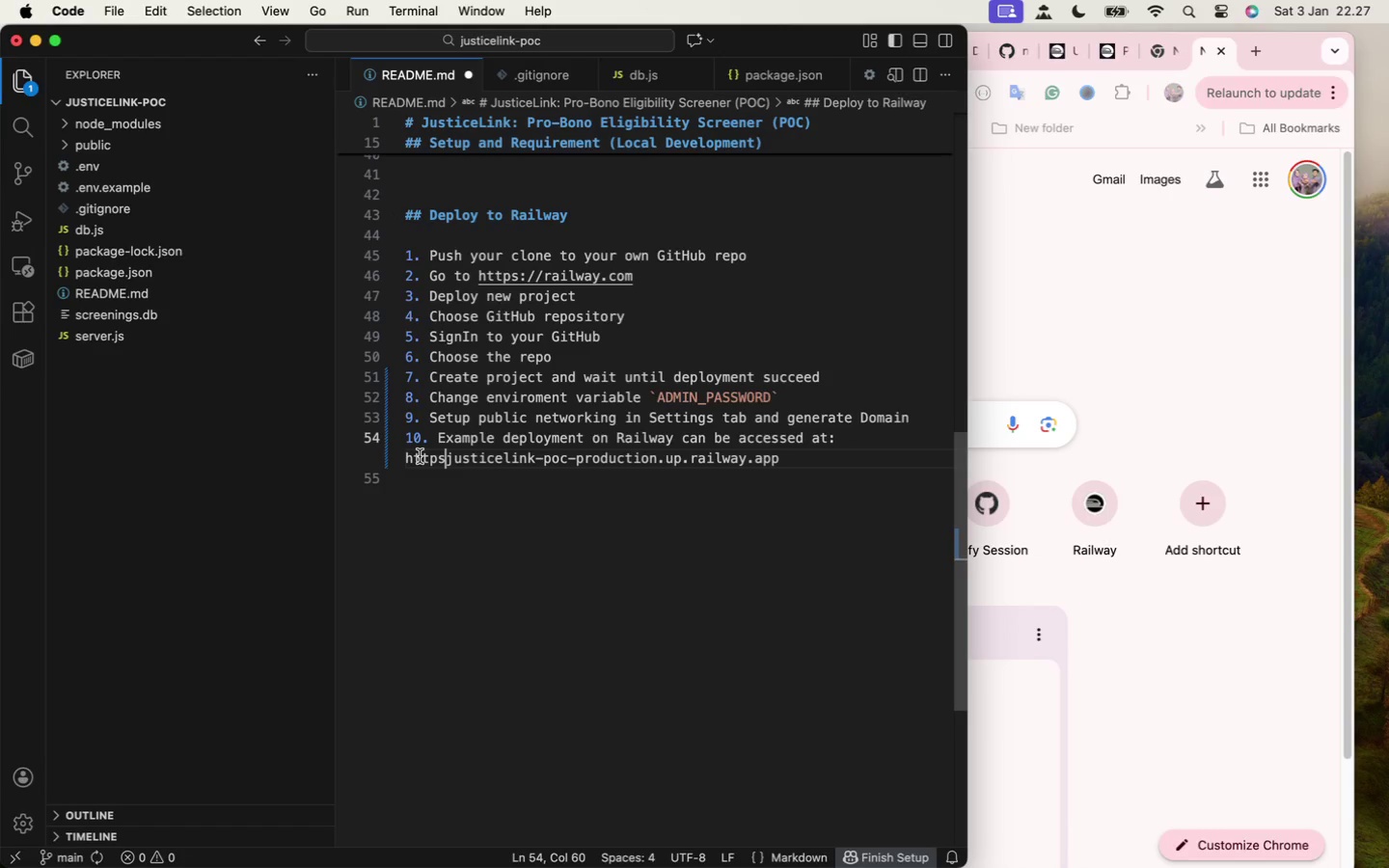 
key(Shift+Semicolon)
 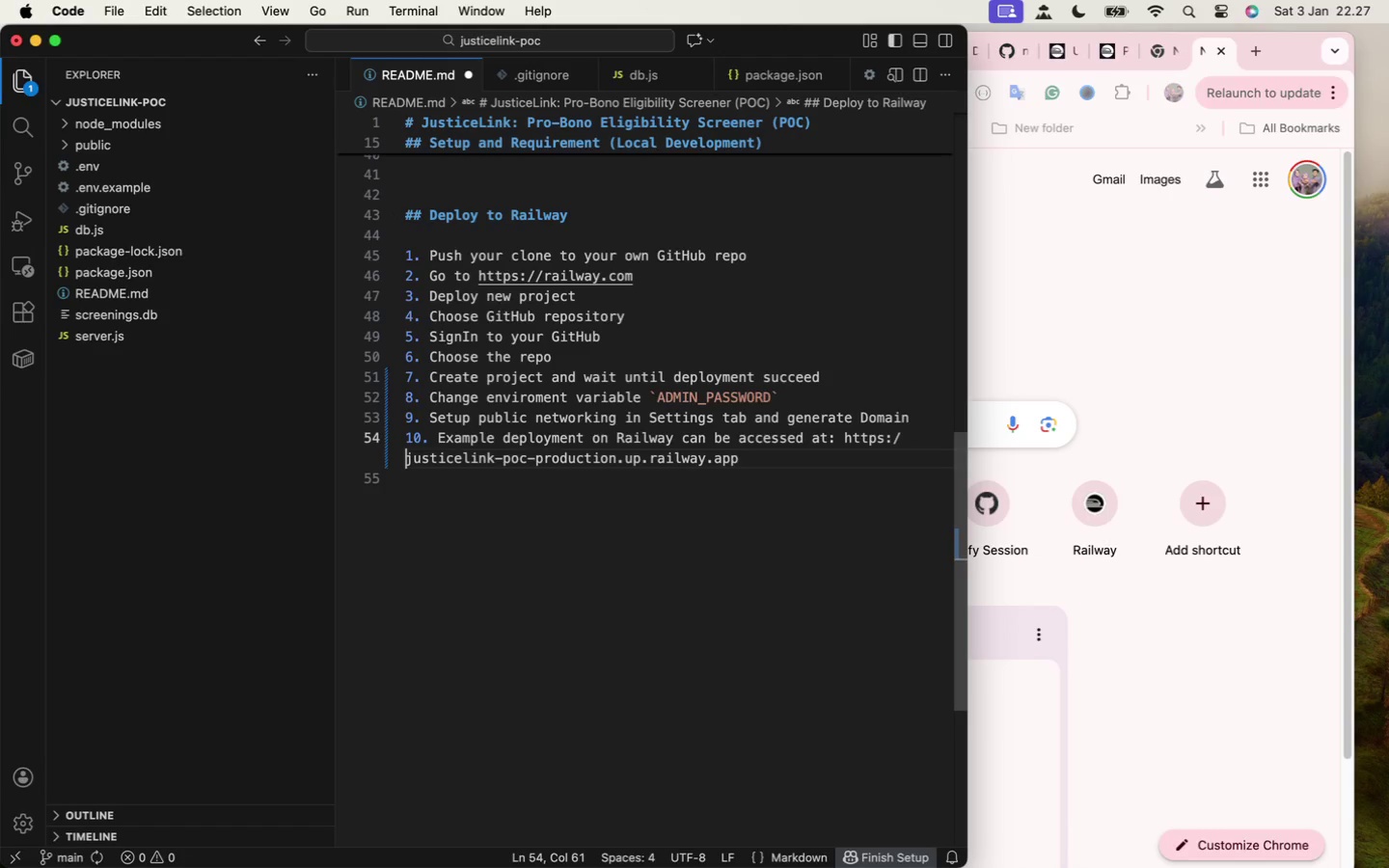 
key(Slash)
 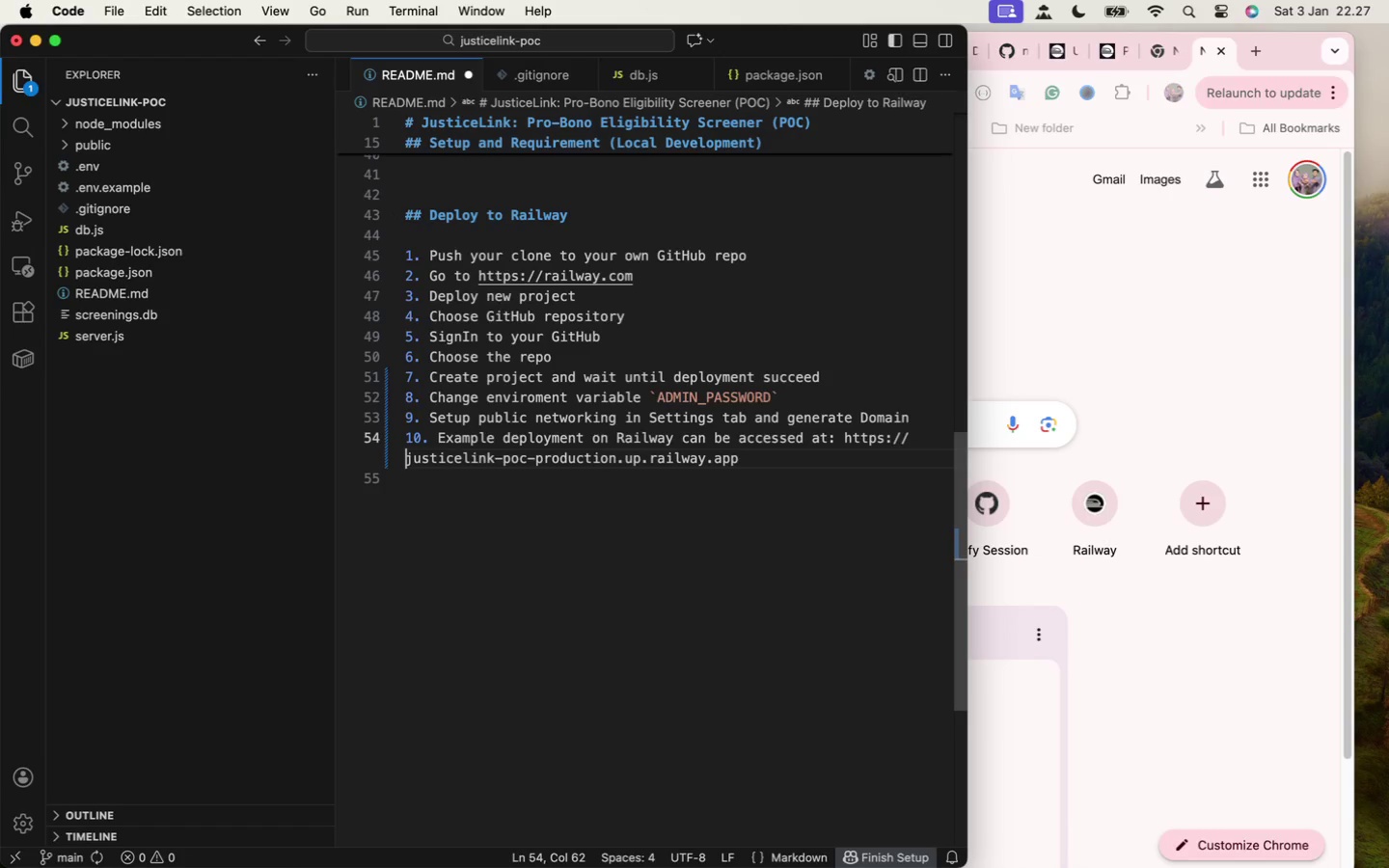 
key(Slash)
 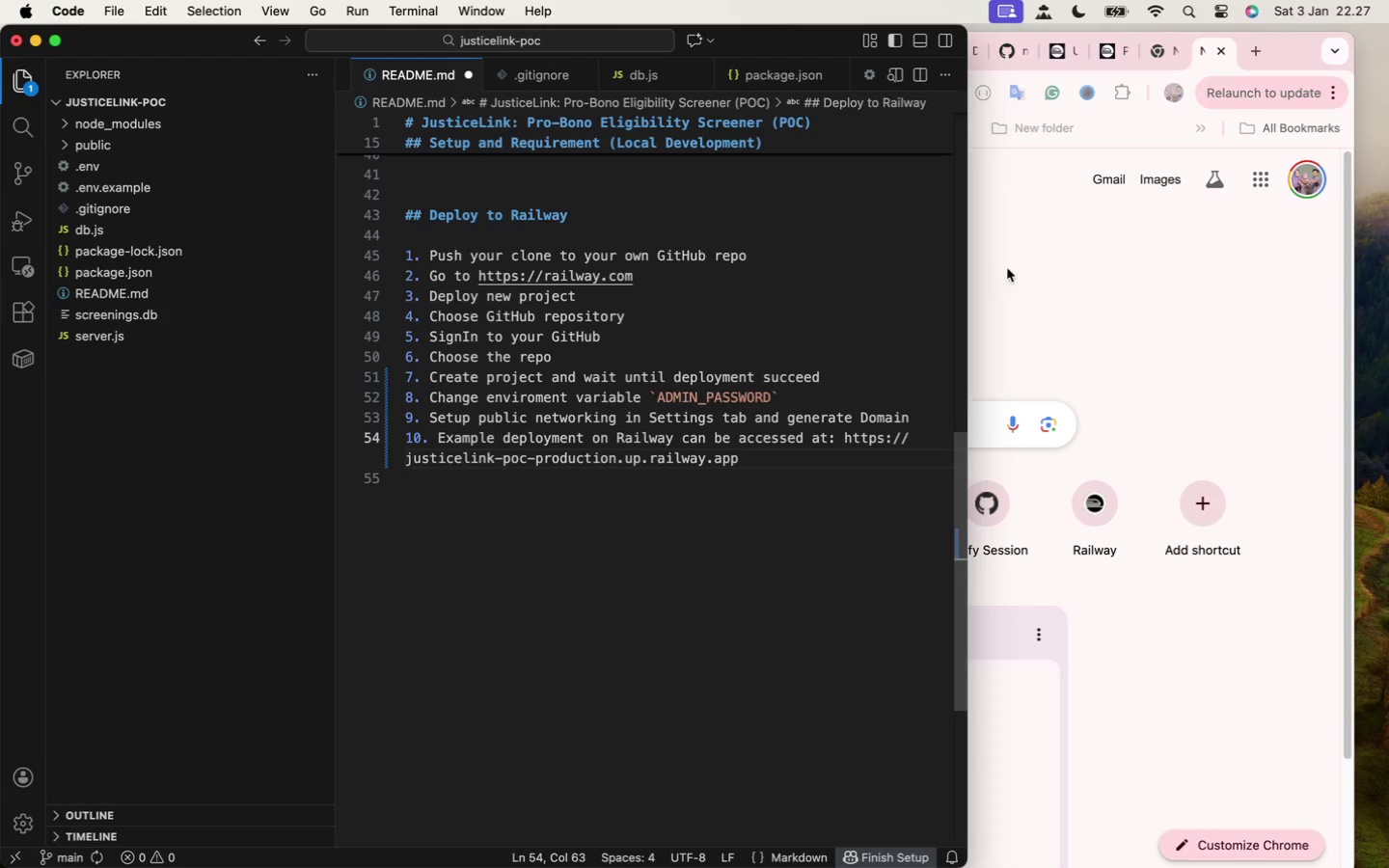 
left_click([1058, 266])
 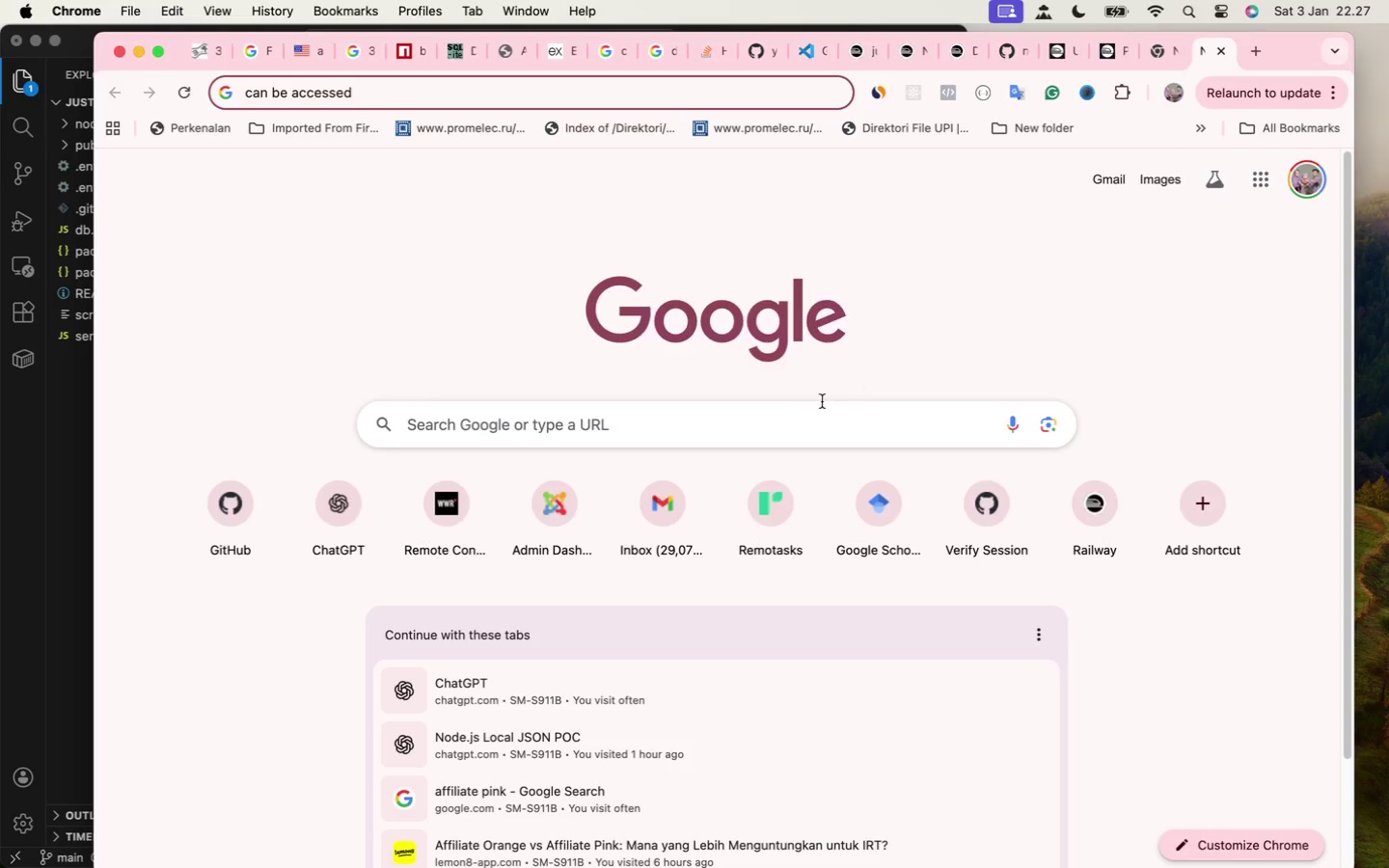 
left_click([799, 420])
 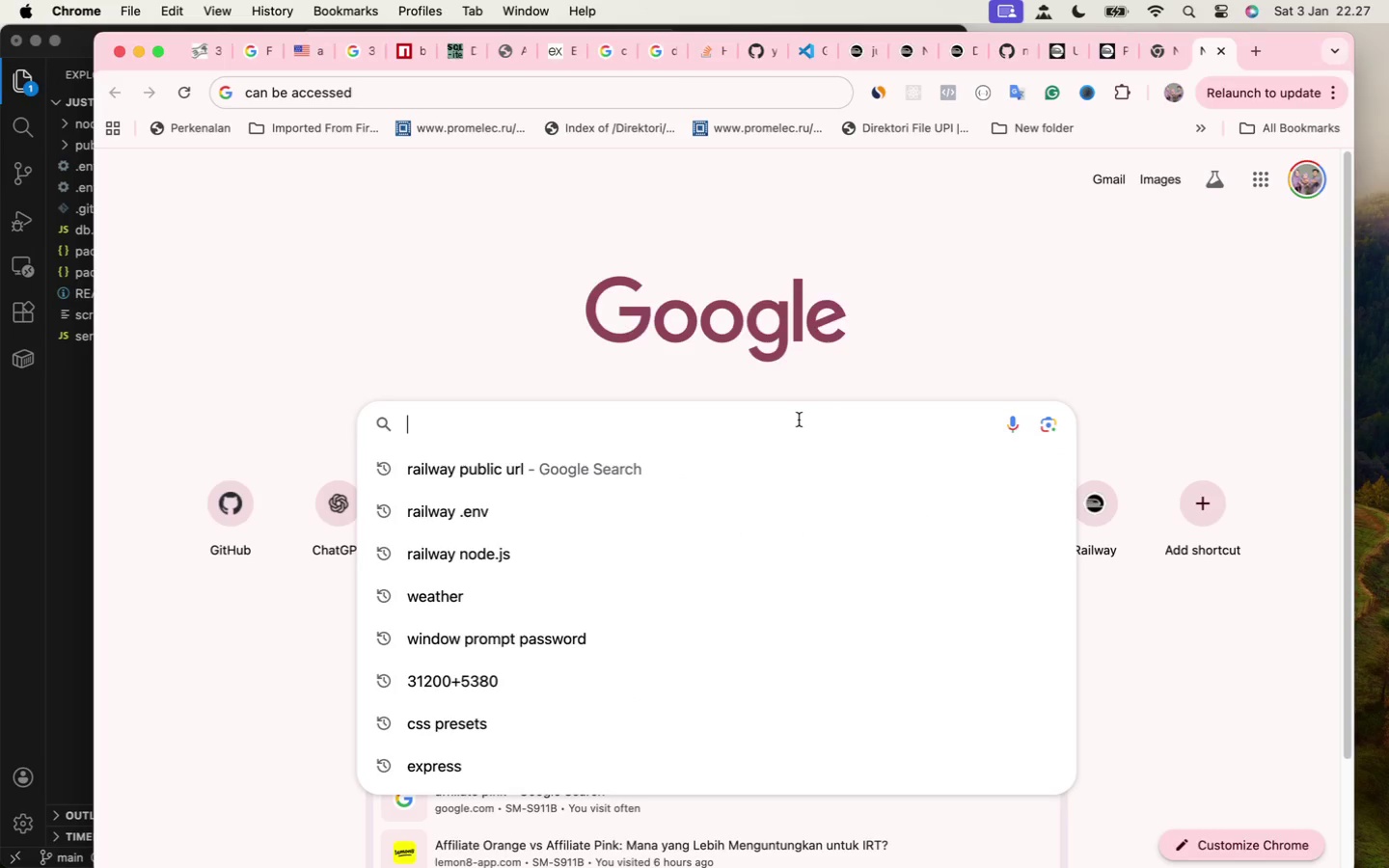 
type(readmi)
key(Backspace)
type(e link)
 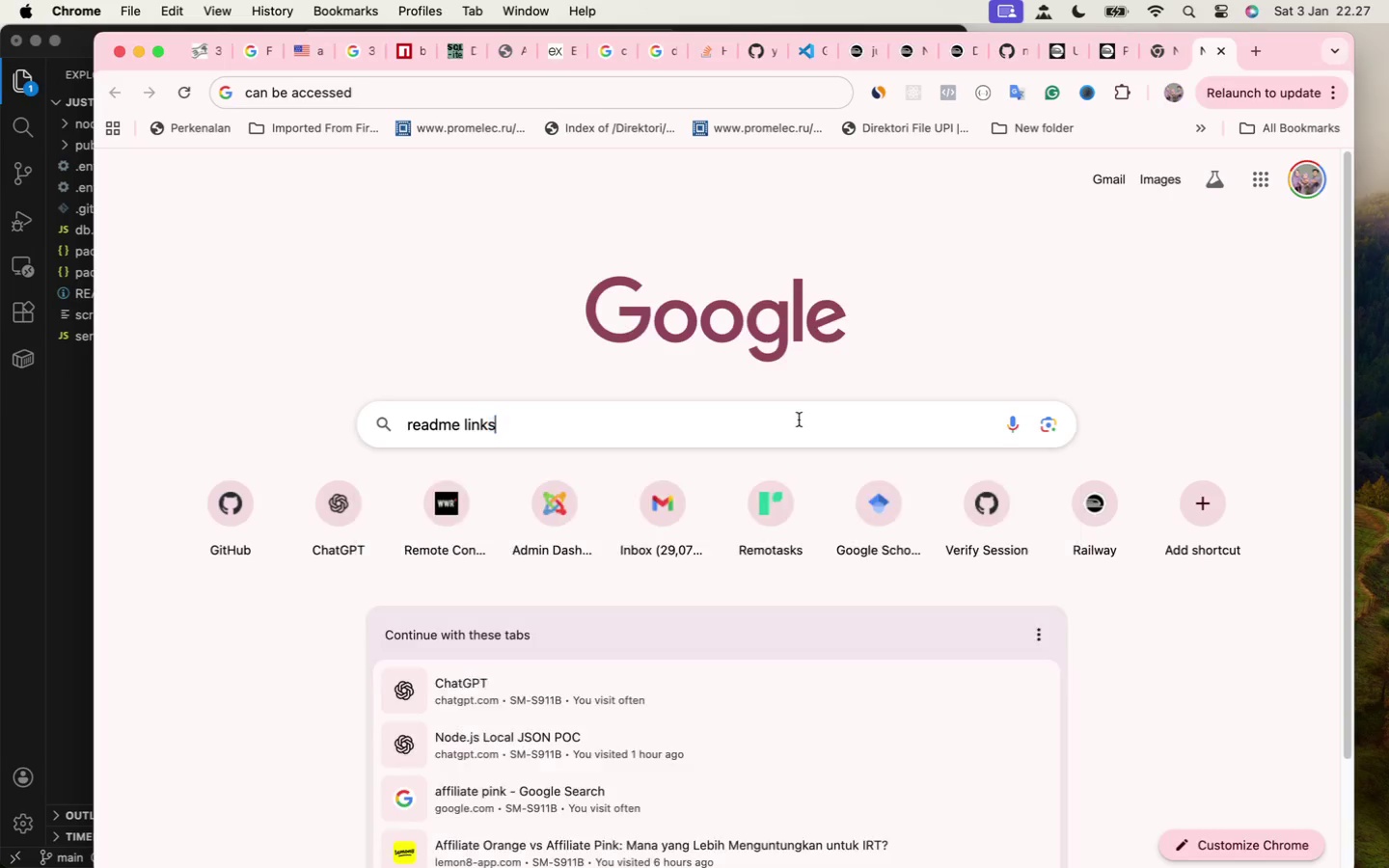 
key(Enter)
 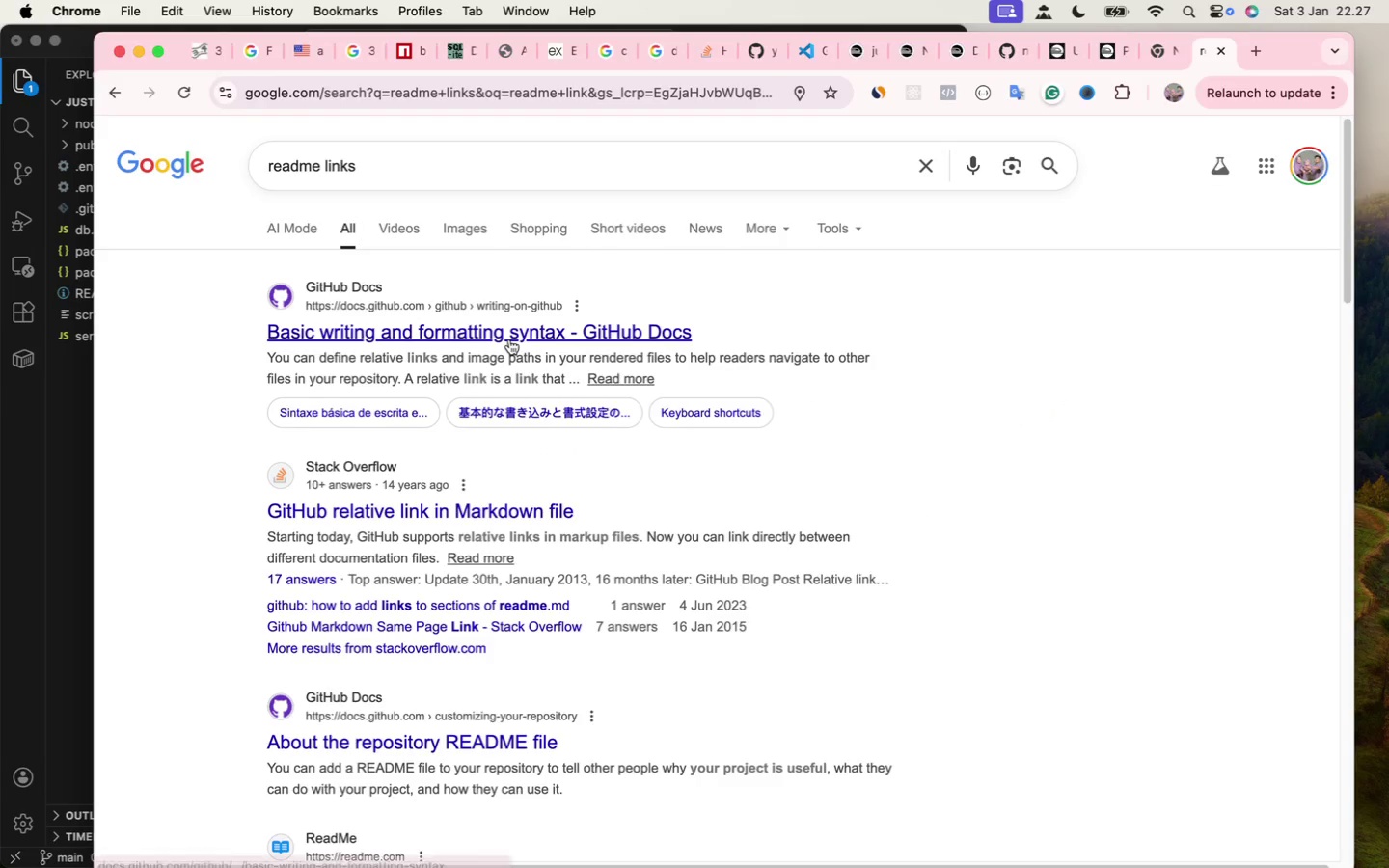 
left_click([509, 339])
 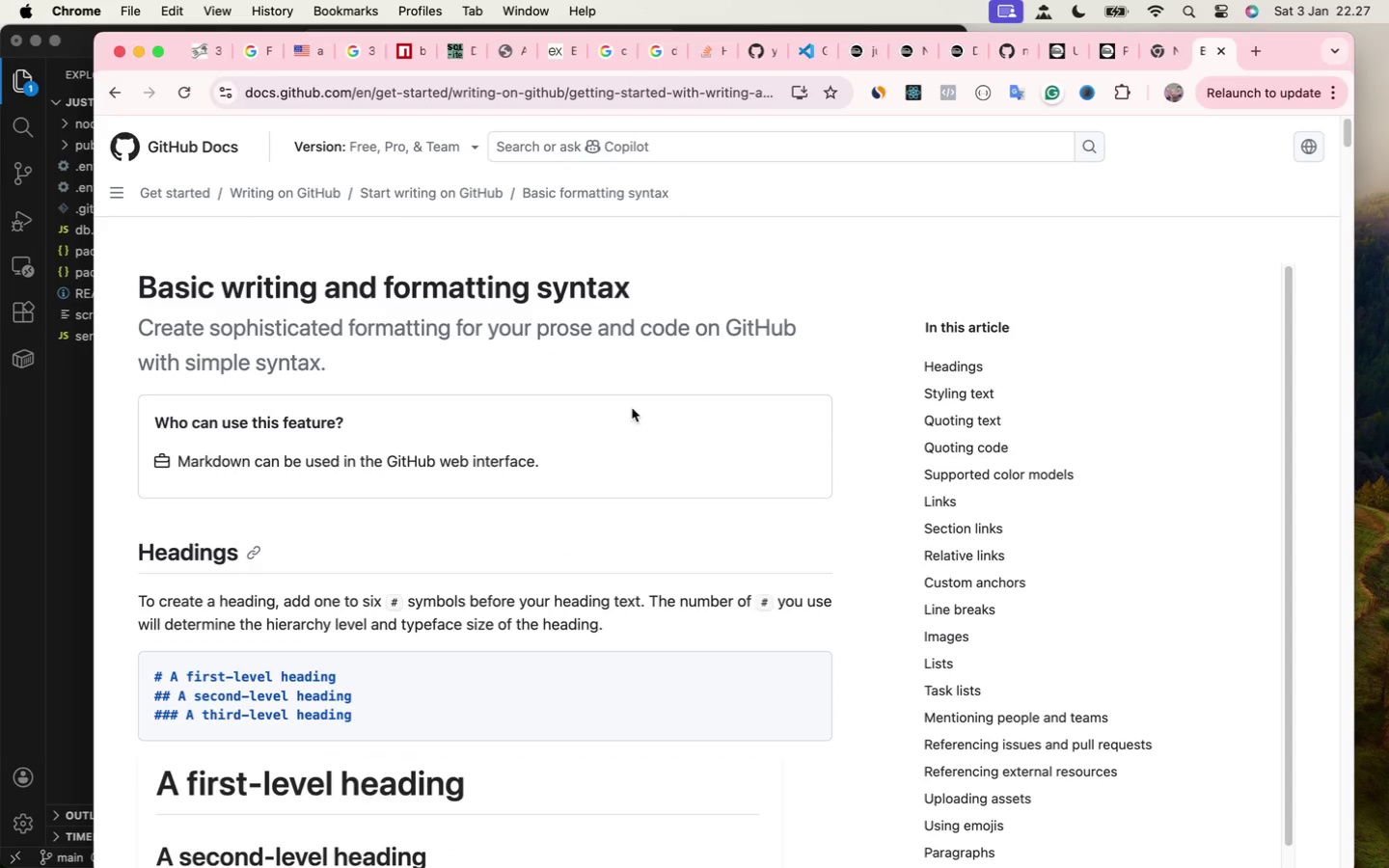 
left_click([945, 499])
 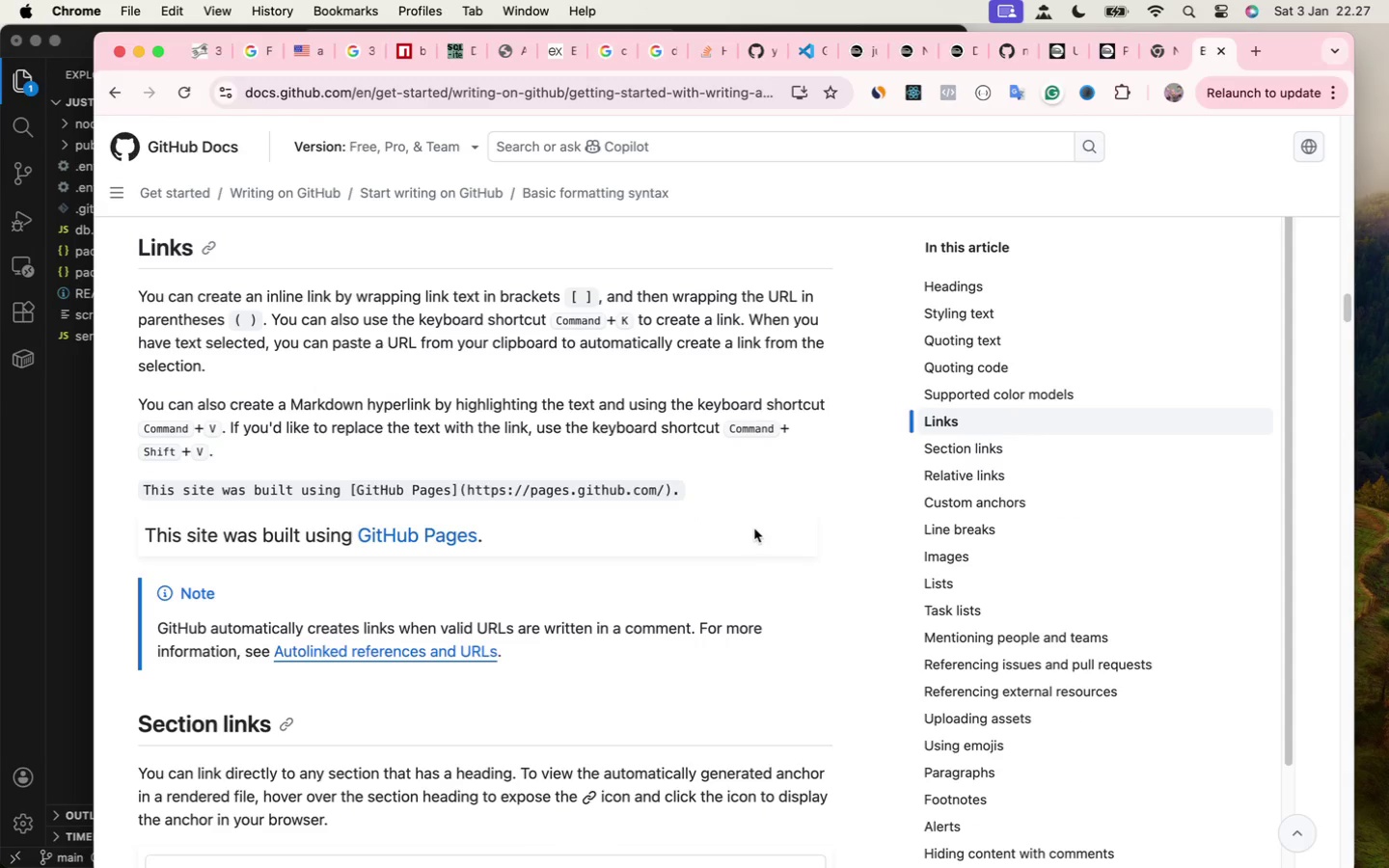 
scroll: coordinate [738, 519], scroll_direction: down, amount: 38.0
 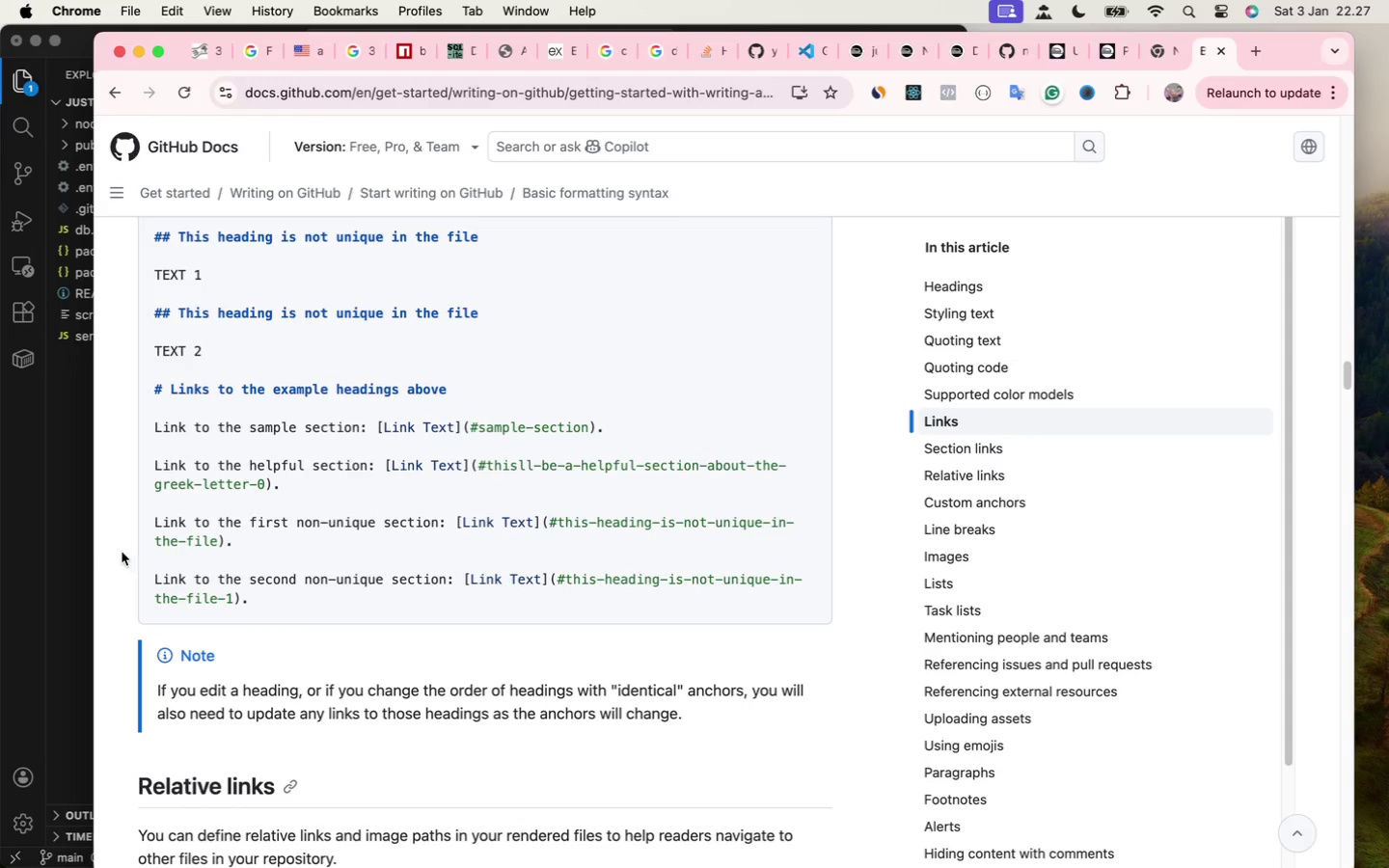 
left_click([37, 472])
 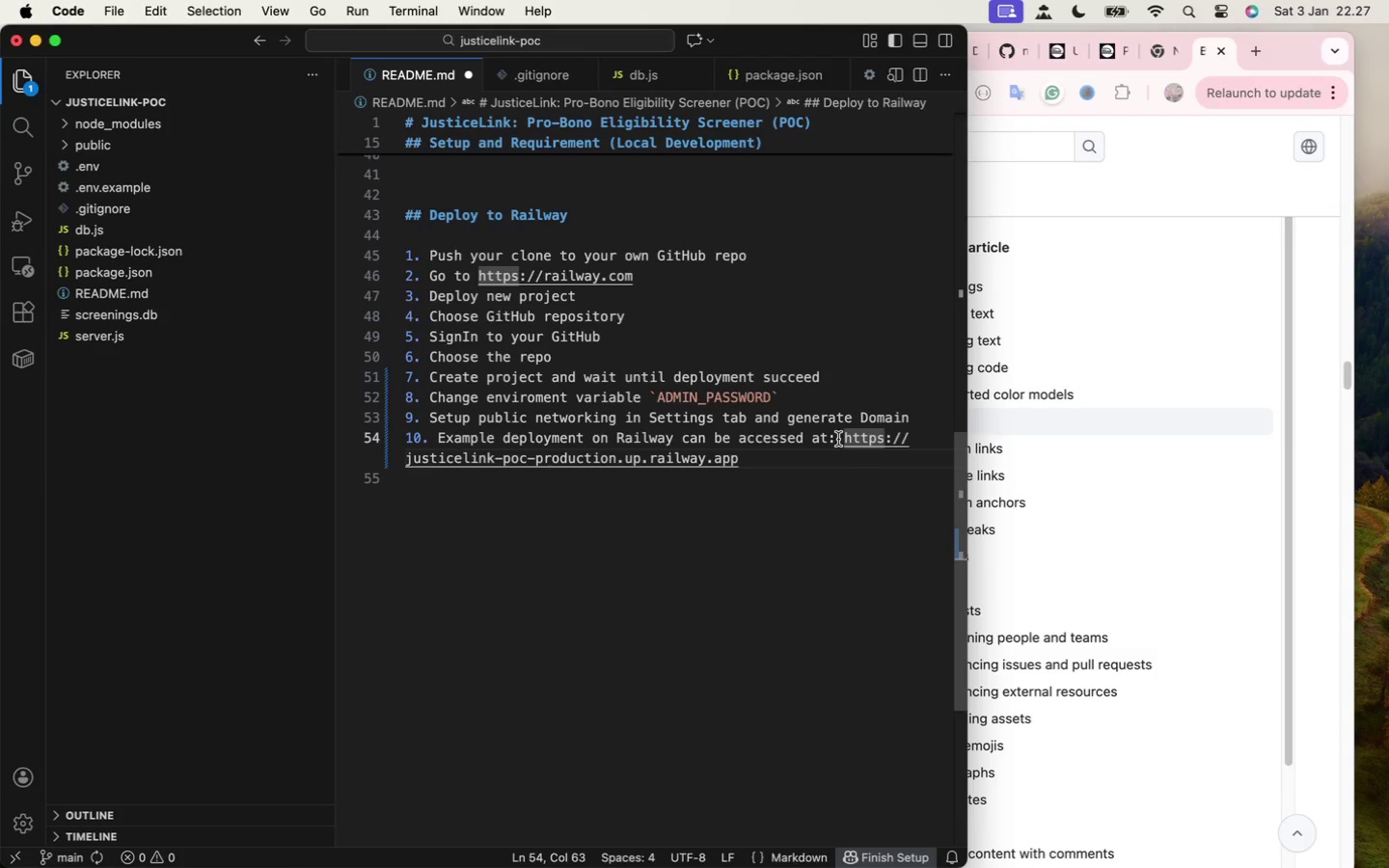 
left_click([846, 440])
 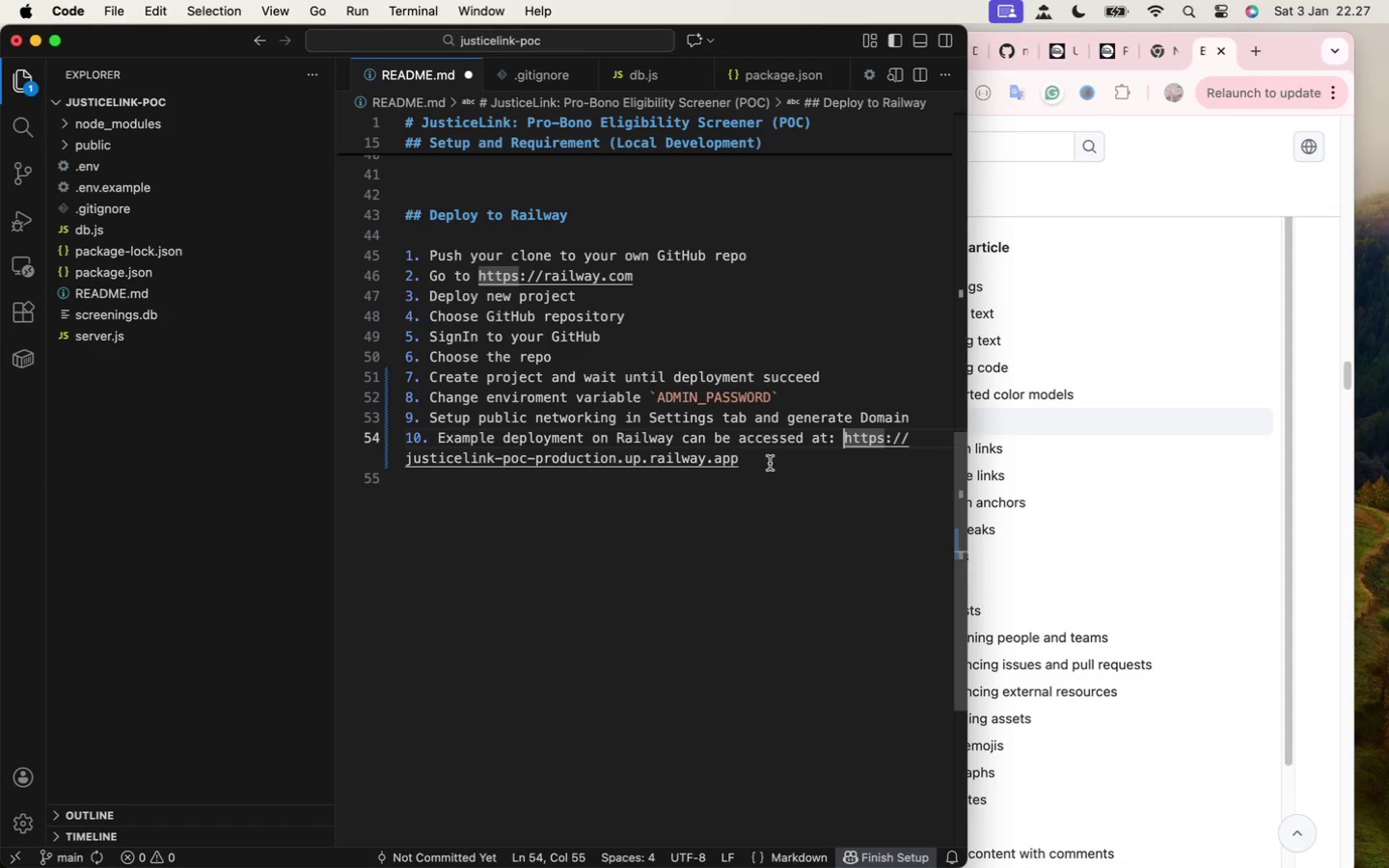 
hold_key(key=ShiftLeft, duration=0.63)
left_click([750, 465])
 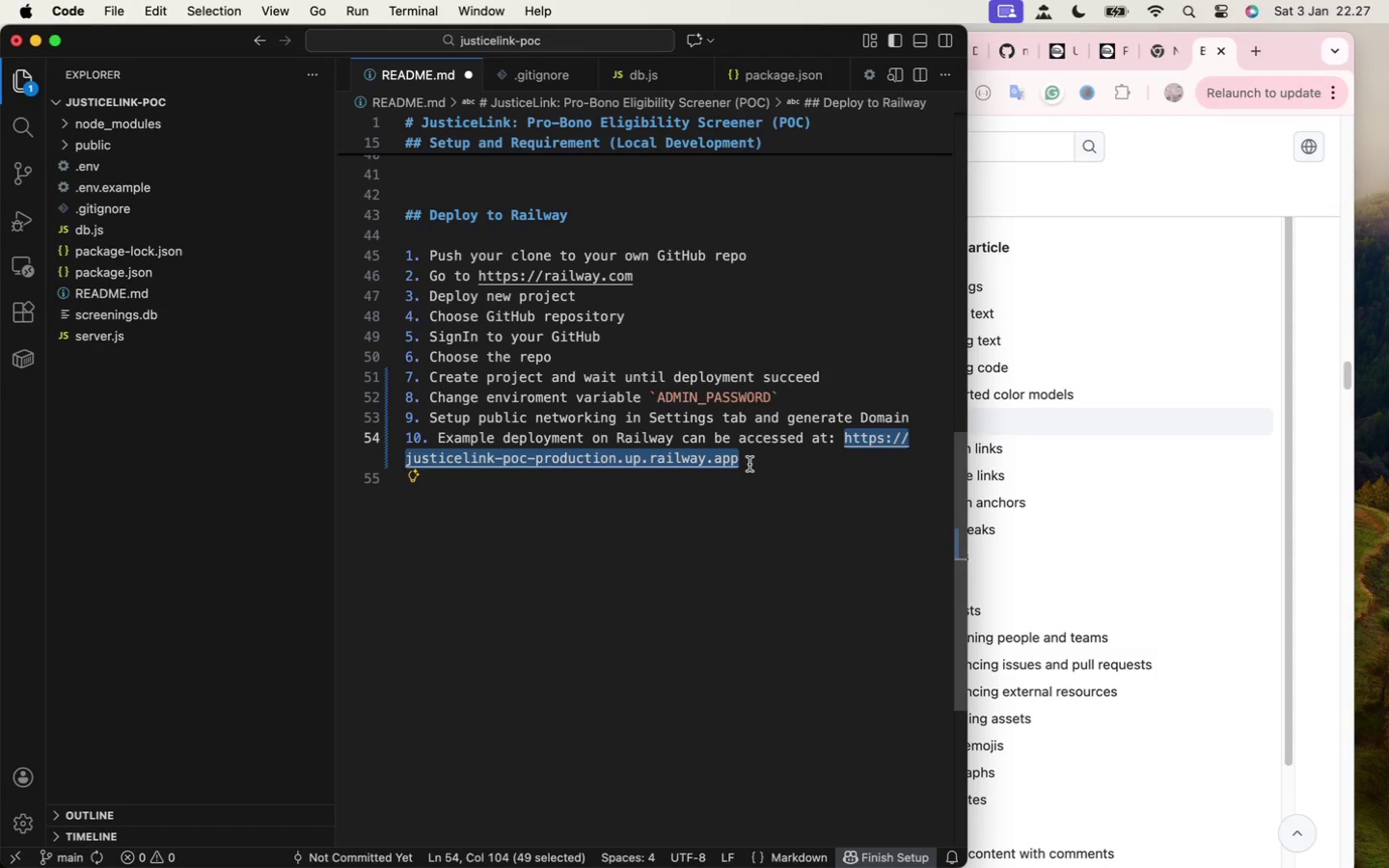 
key(BracketLeft)
 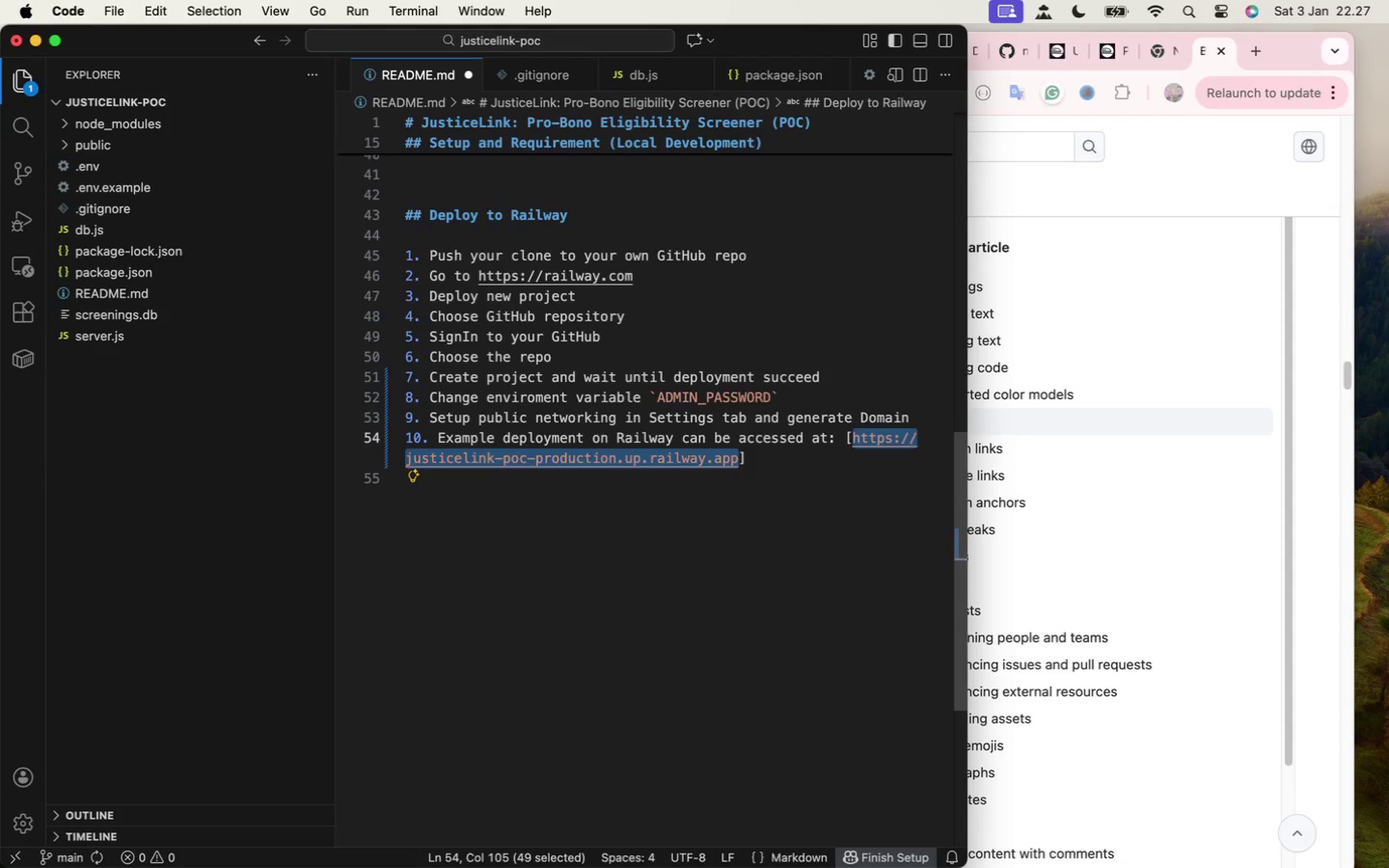 
key(ArrowRight)
 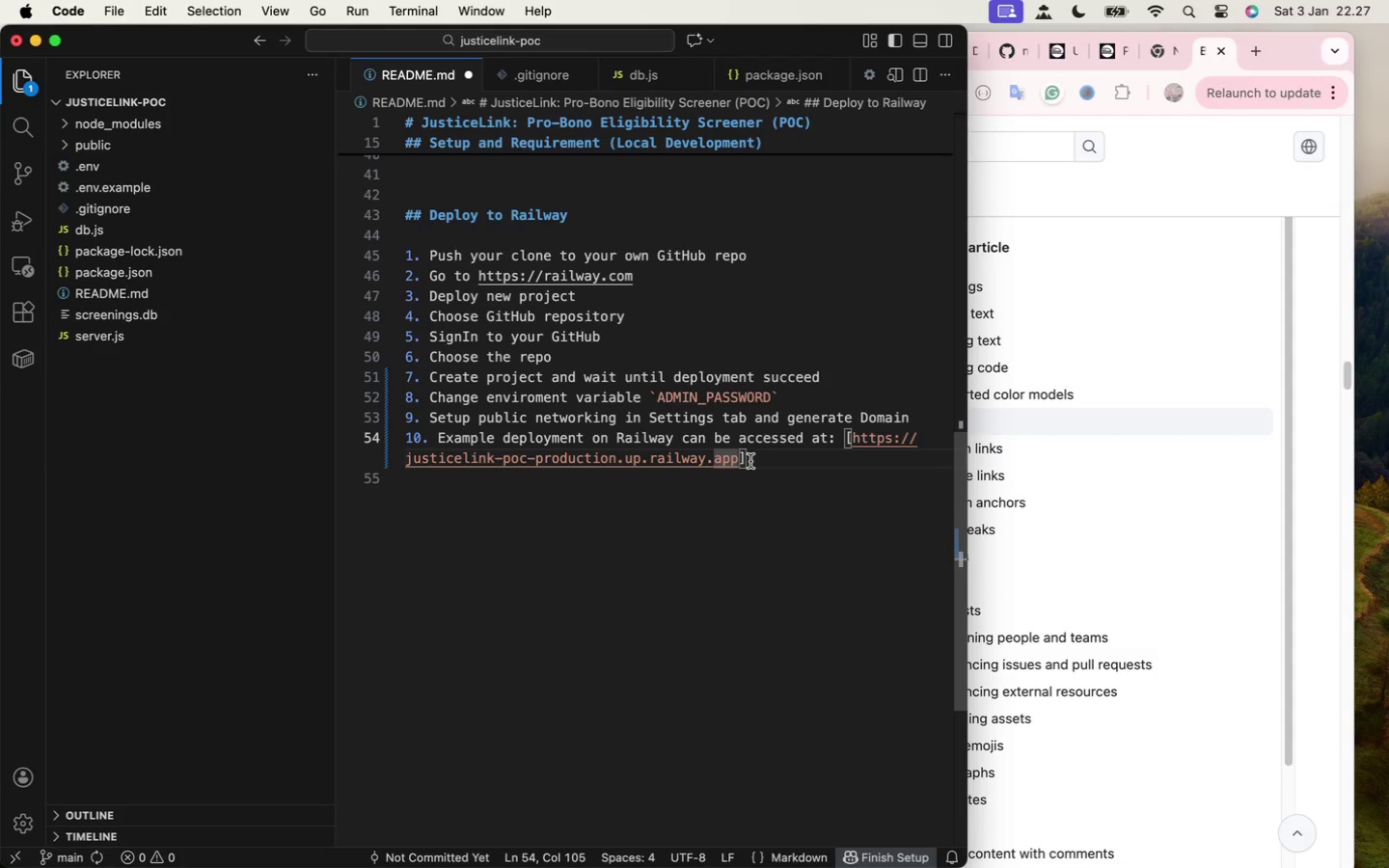 
key(ArrowRight)
 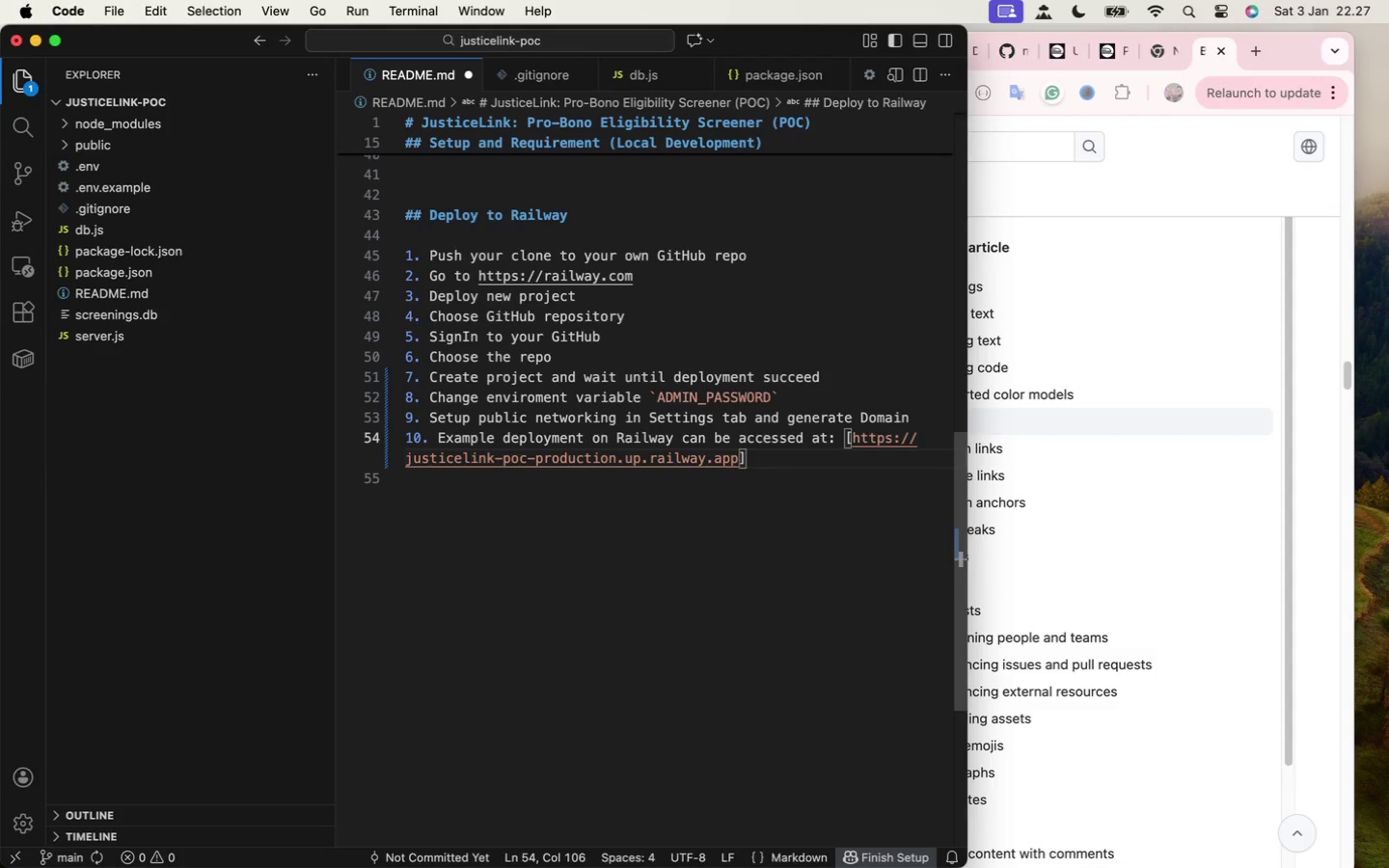 
key(Shift+9)
 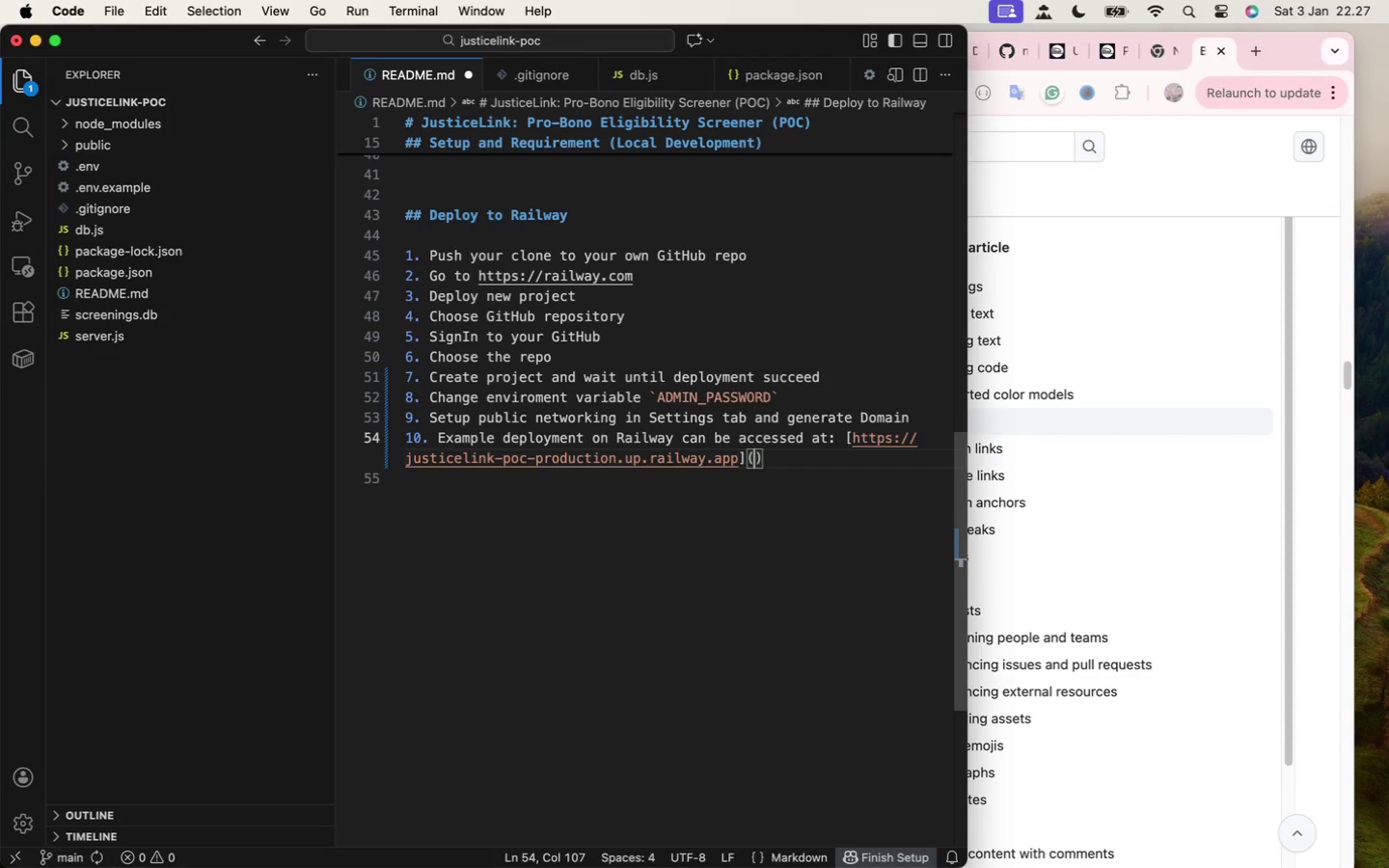 
key(Meta+V)
 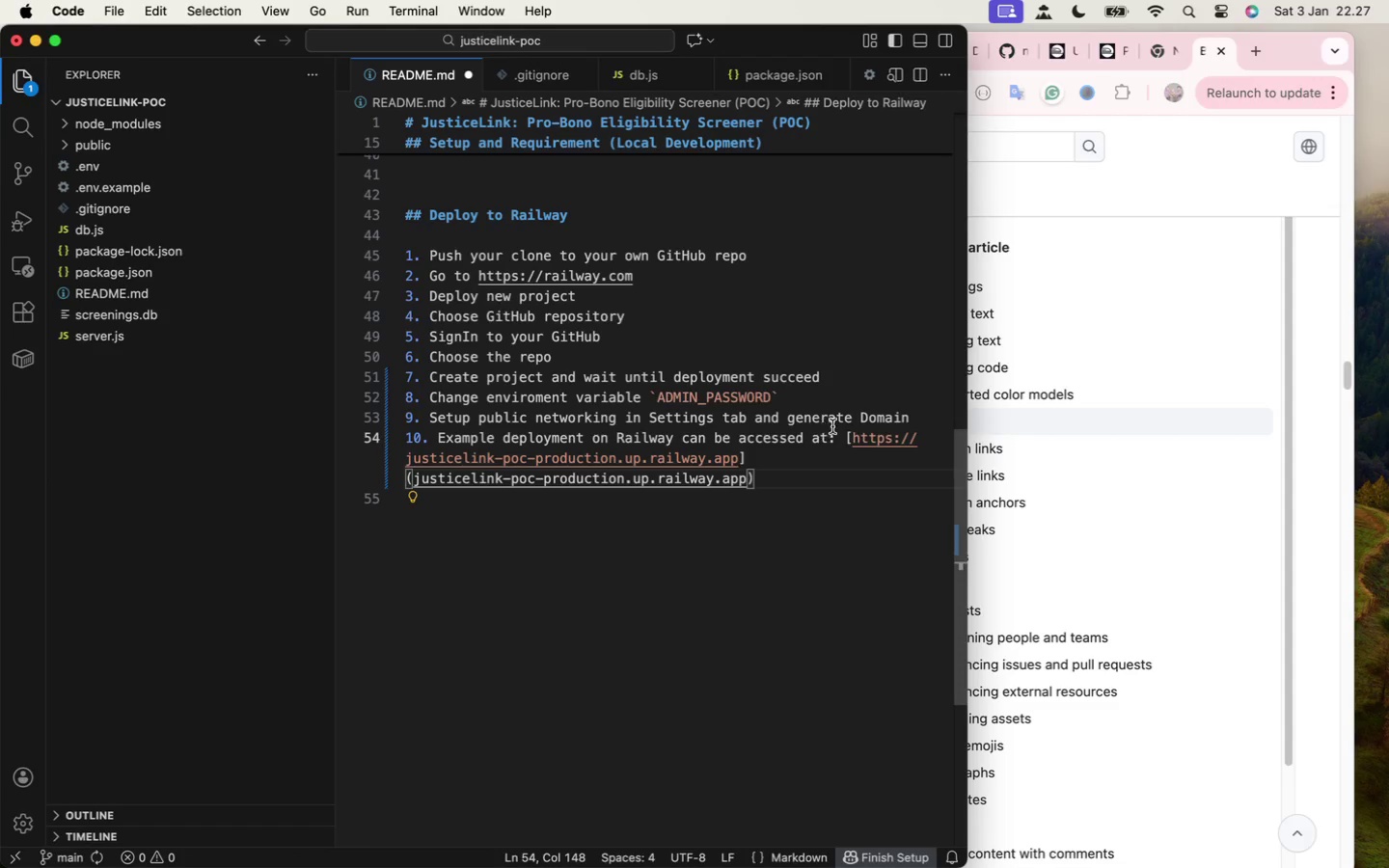 
left_click([853, 437])
 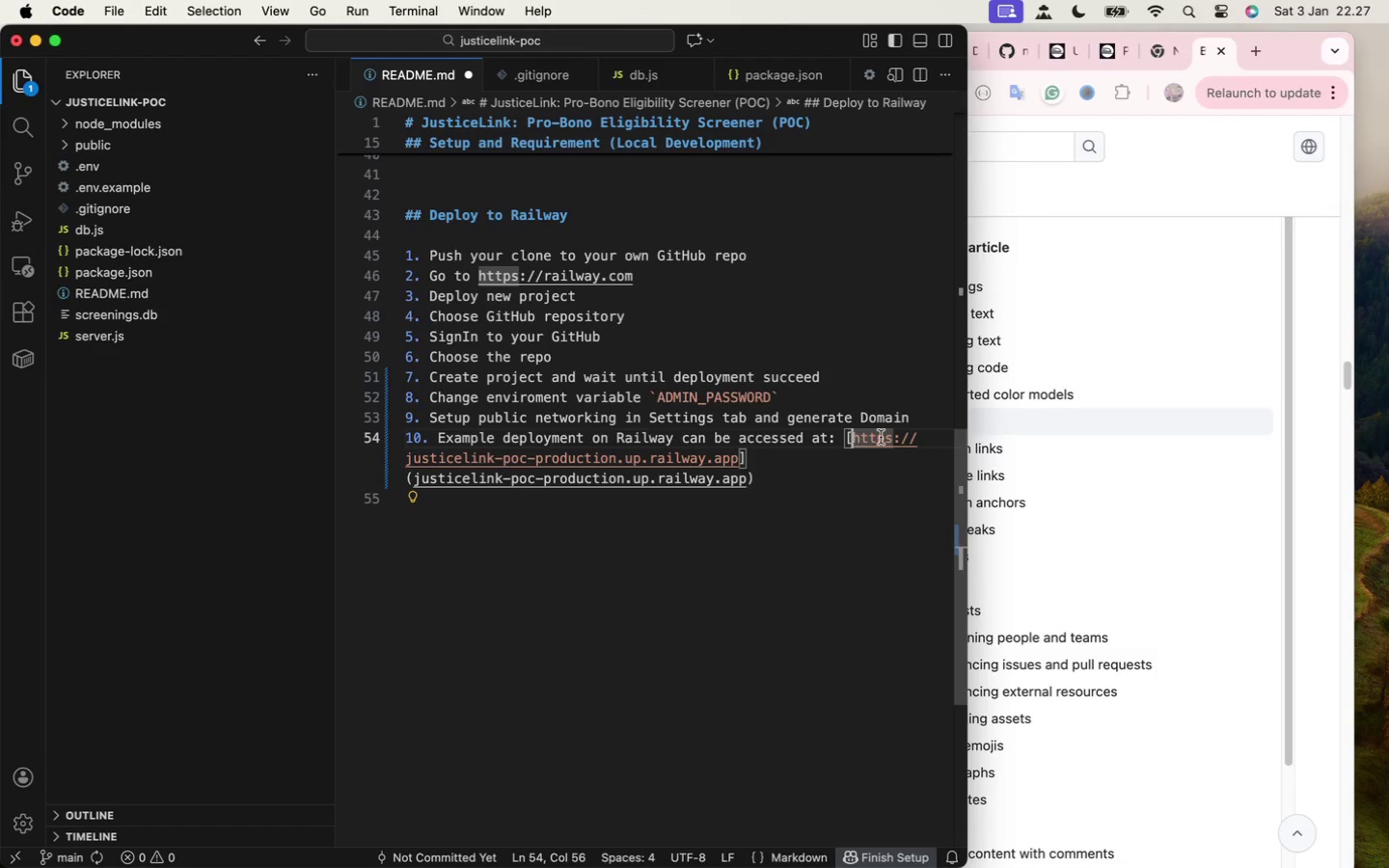 
hold_key(key=ShiftLeft, duration=0.87)
left_click([923, 432])
 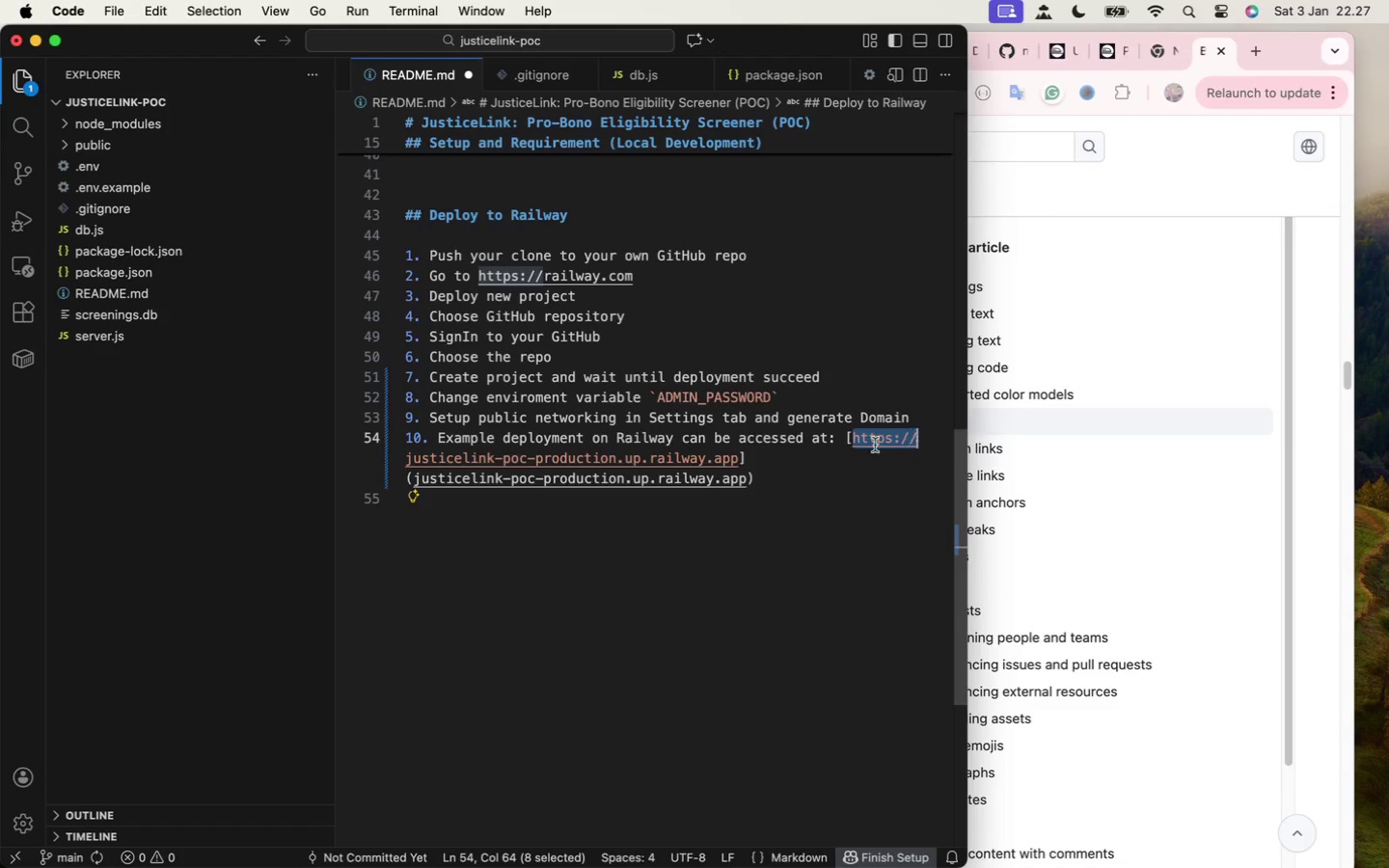 
key(Meta+C)
 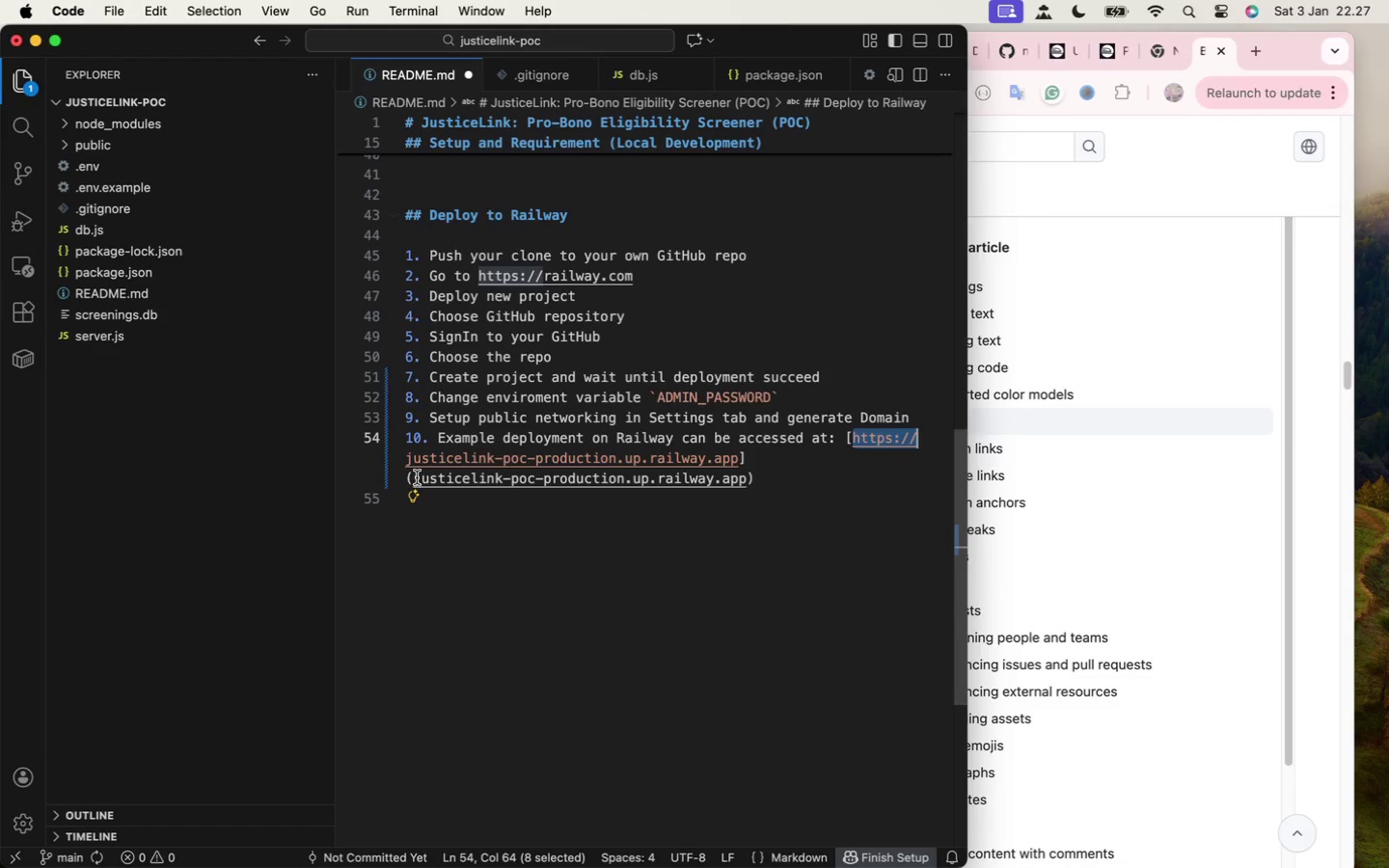 
left_click([417, 477])
 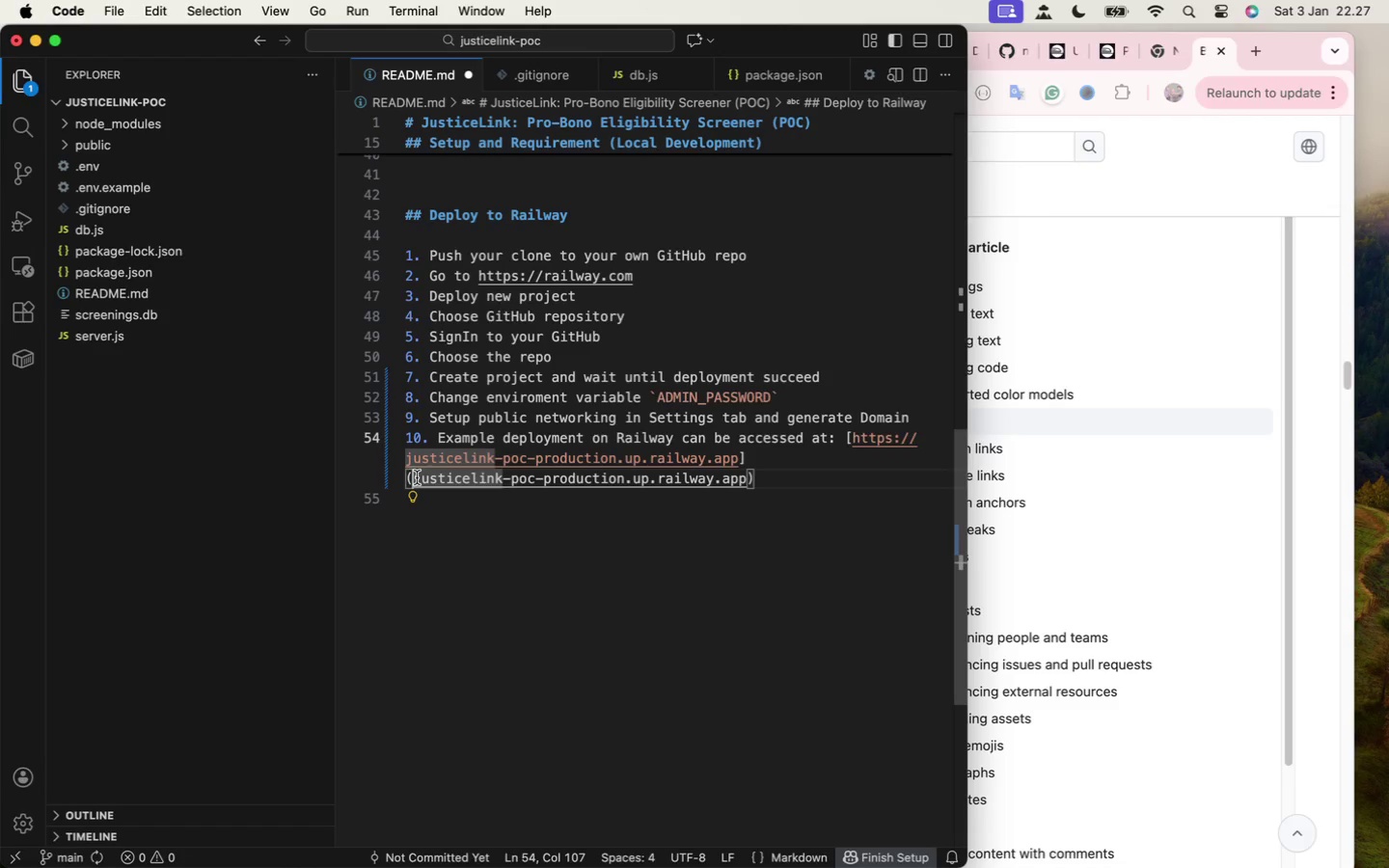 
key(Meta+V)
 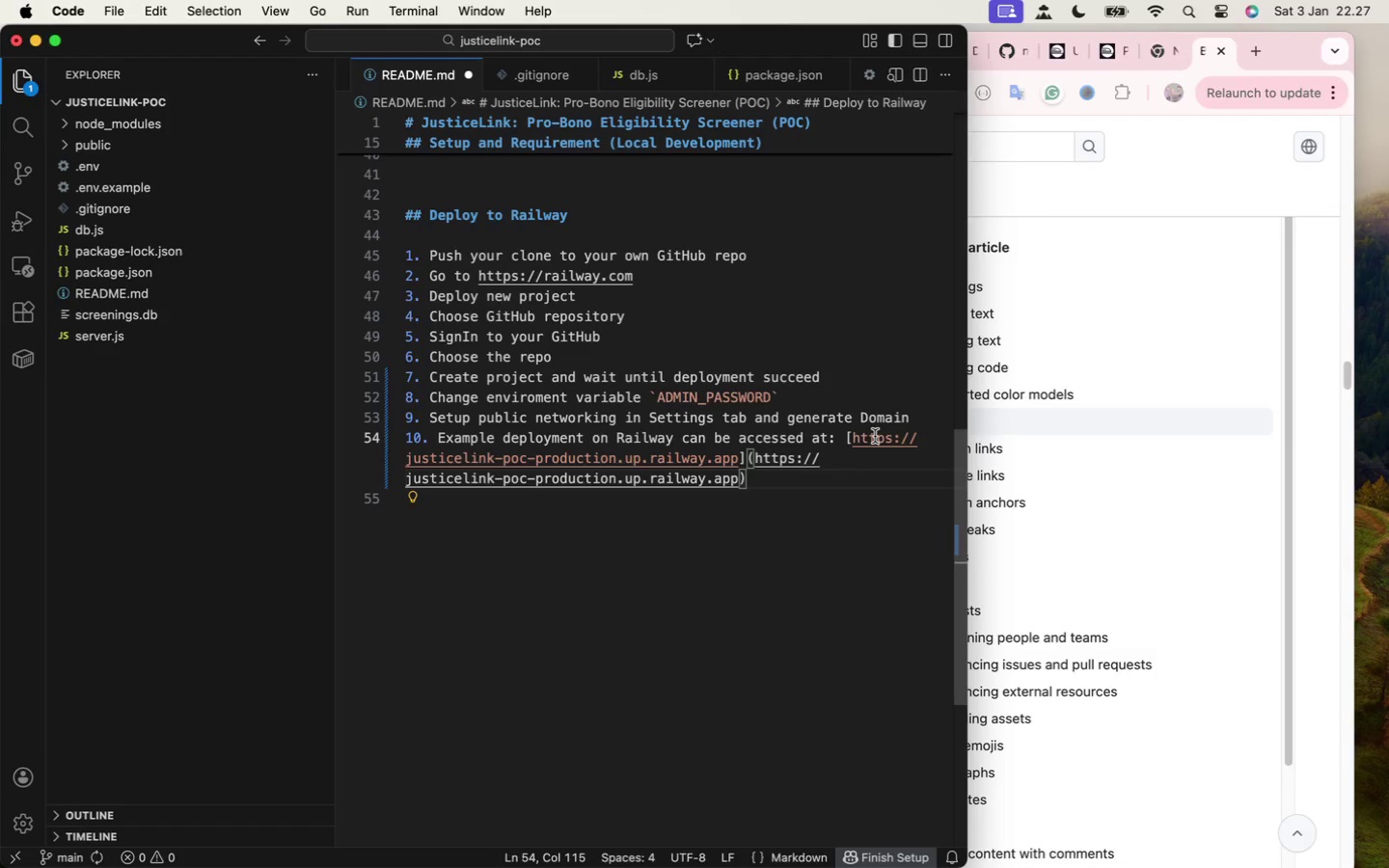 
key(Meta+Z)
 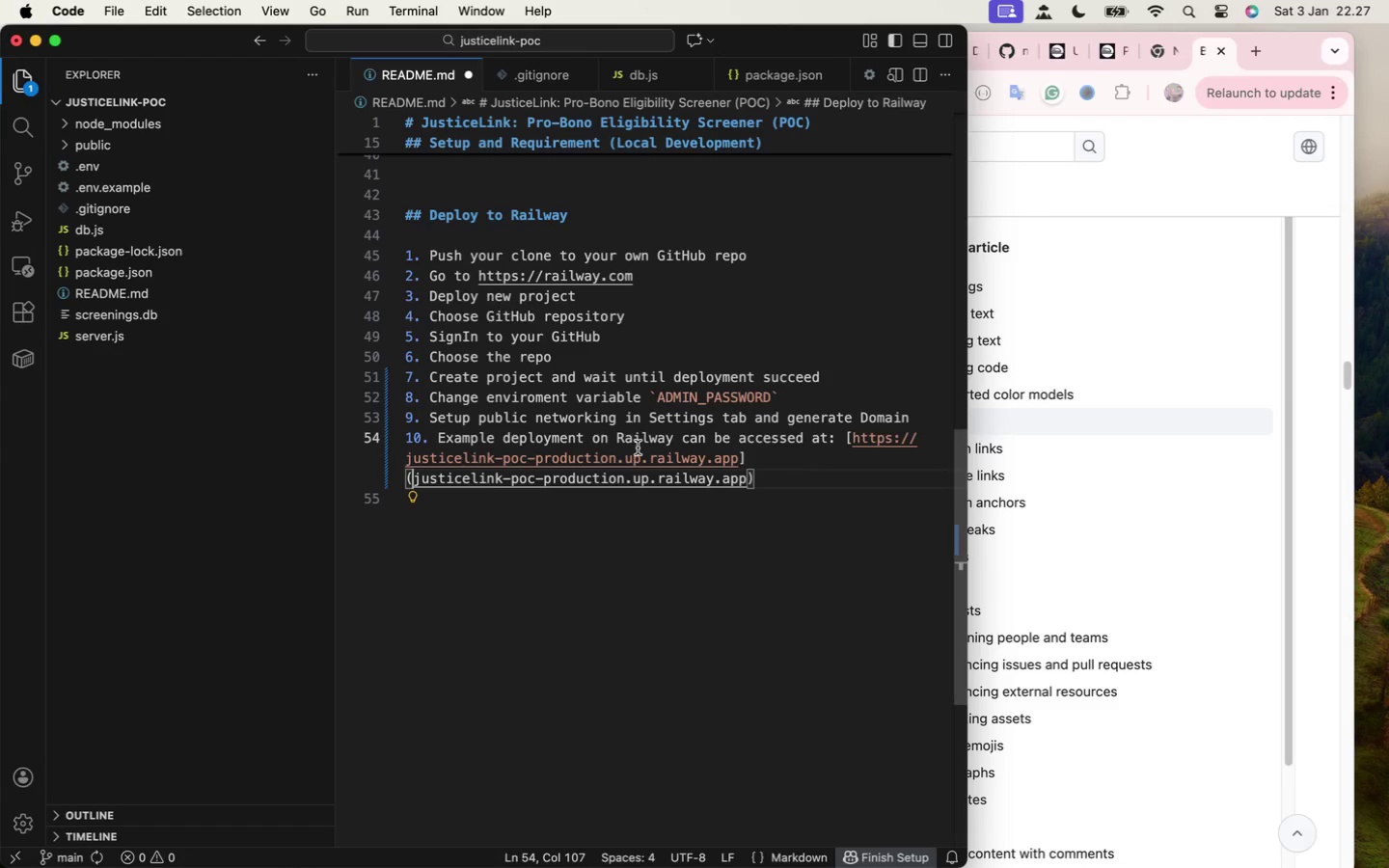 
key(Meta+V)
 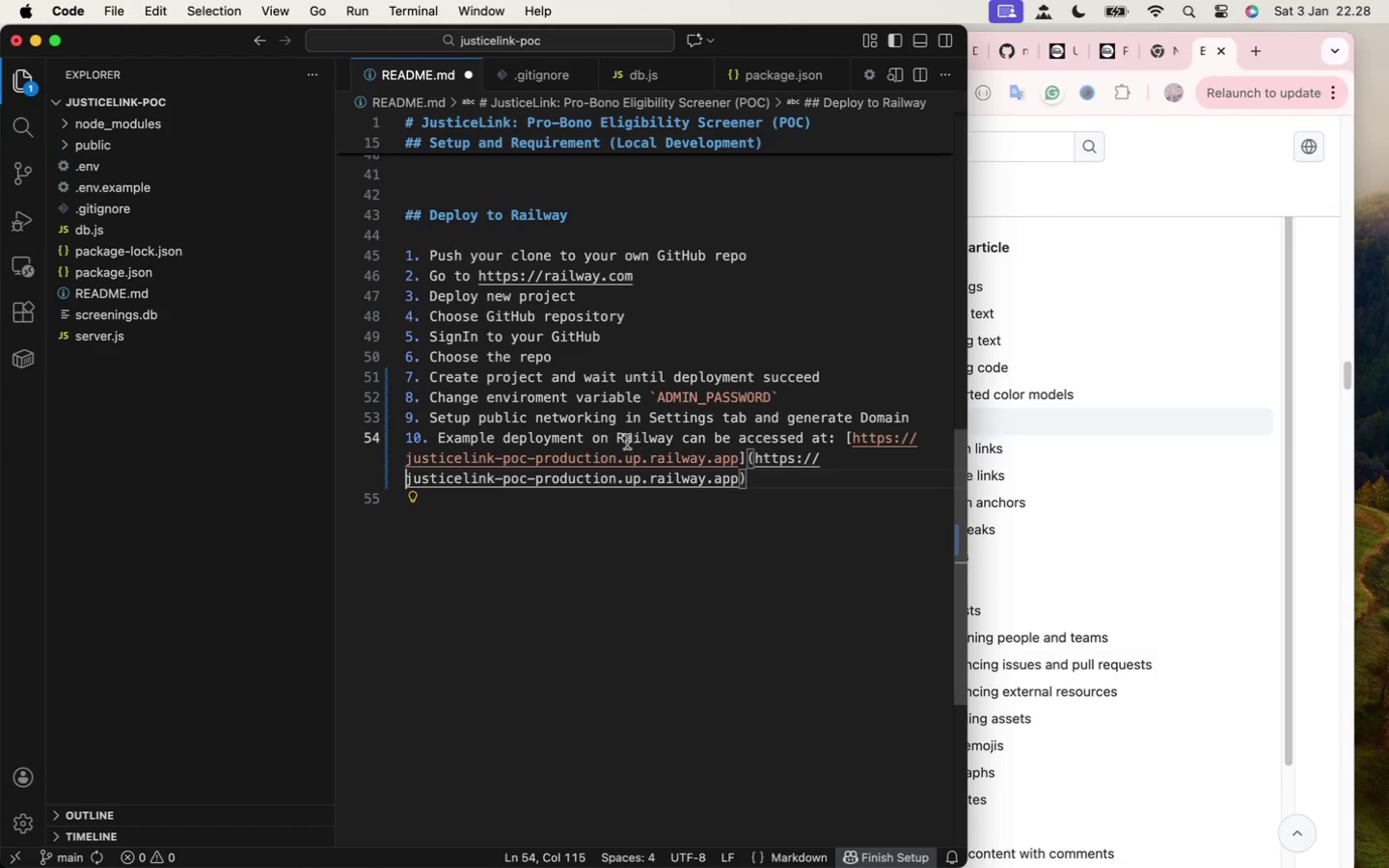 
key(Backspace)
 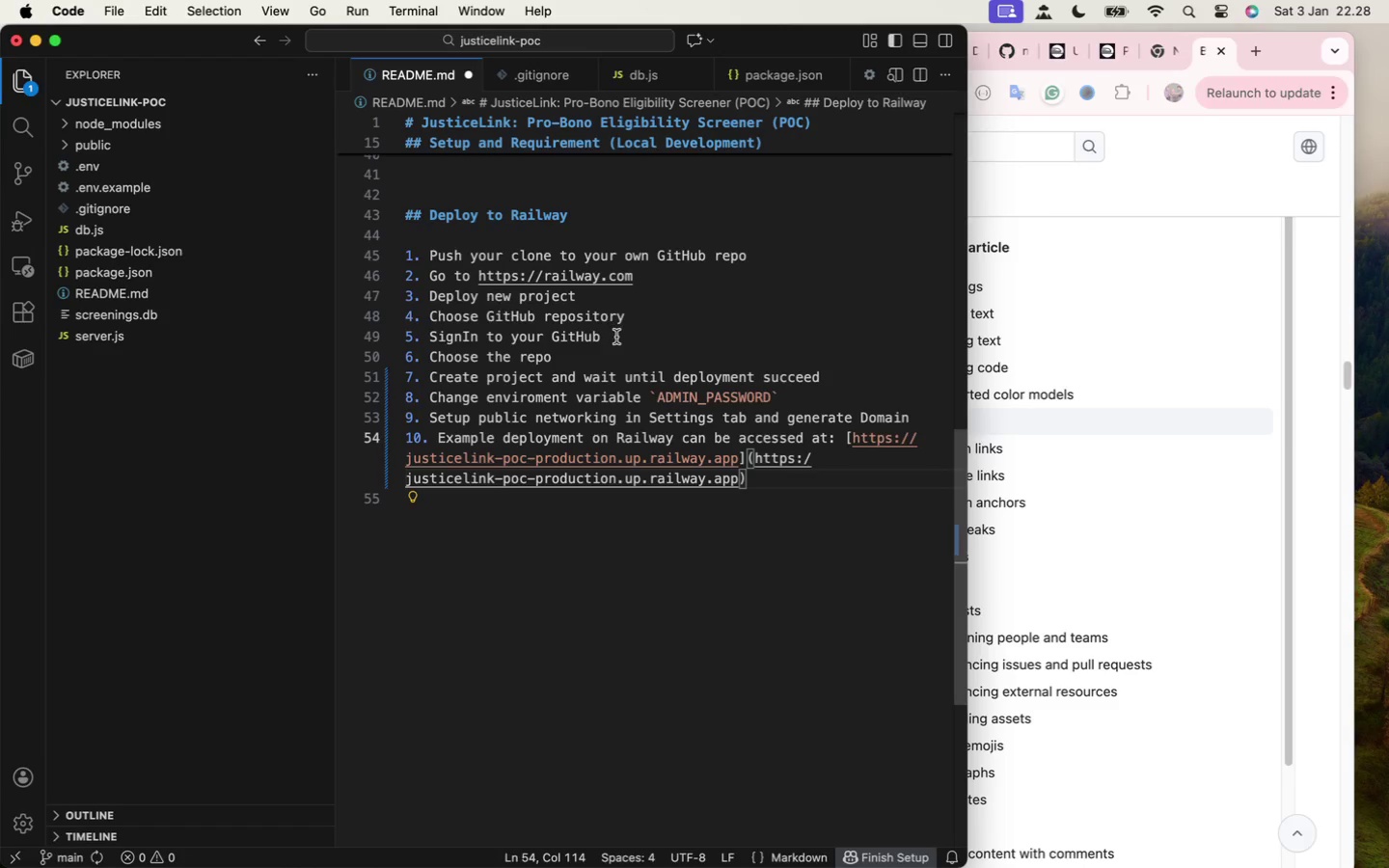 
key(Slash)
 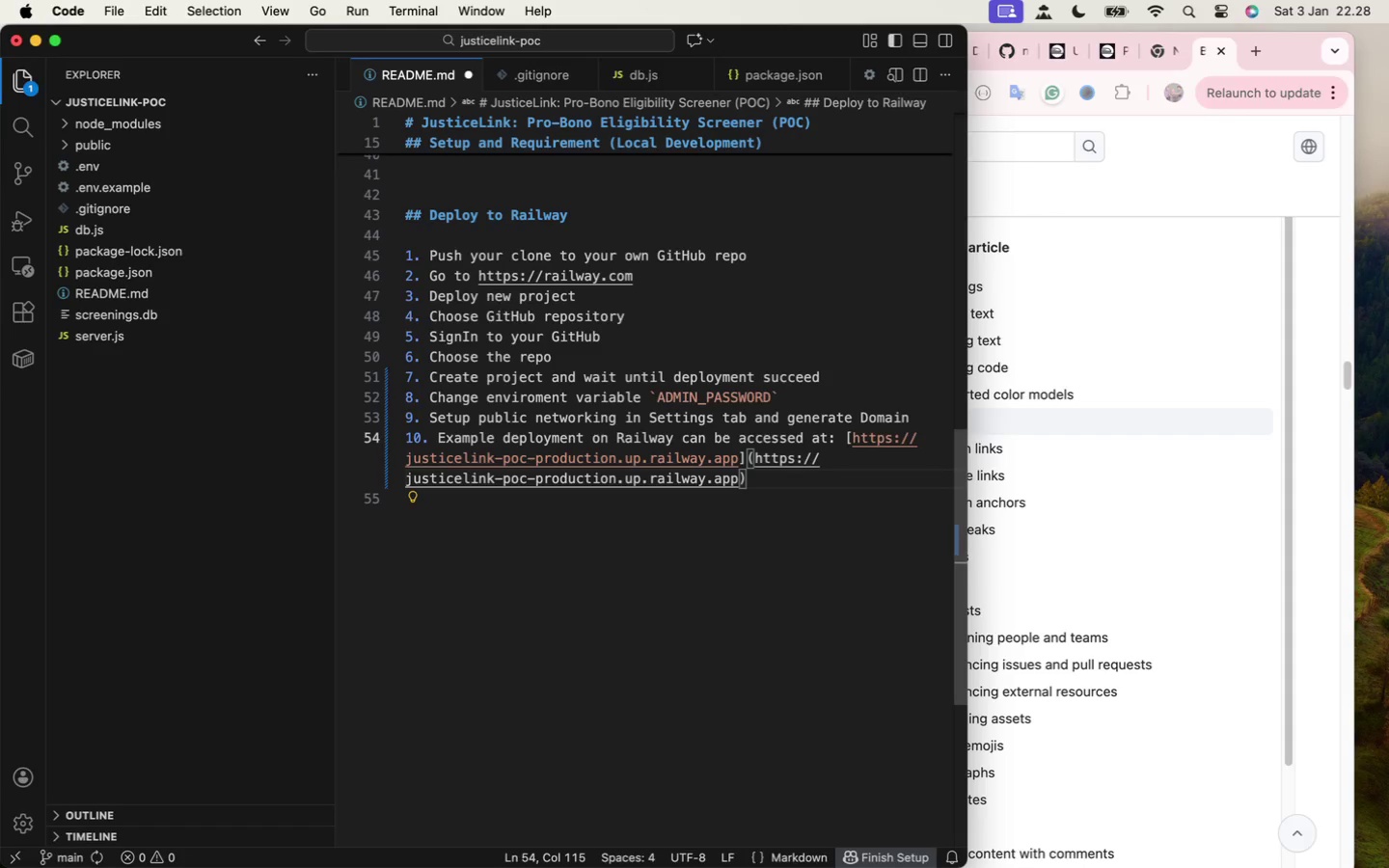 
key(Meta+S)
 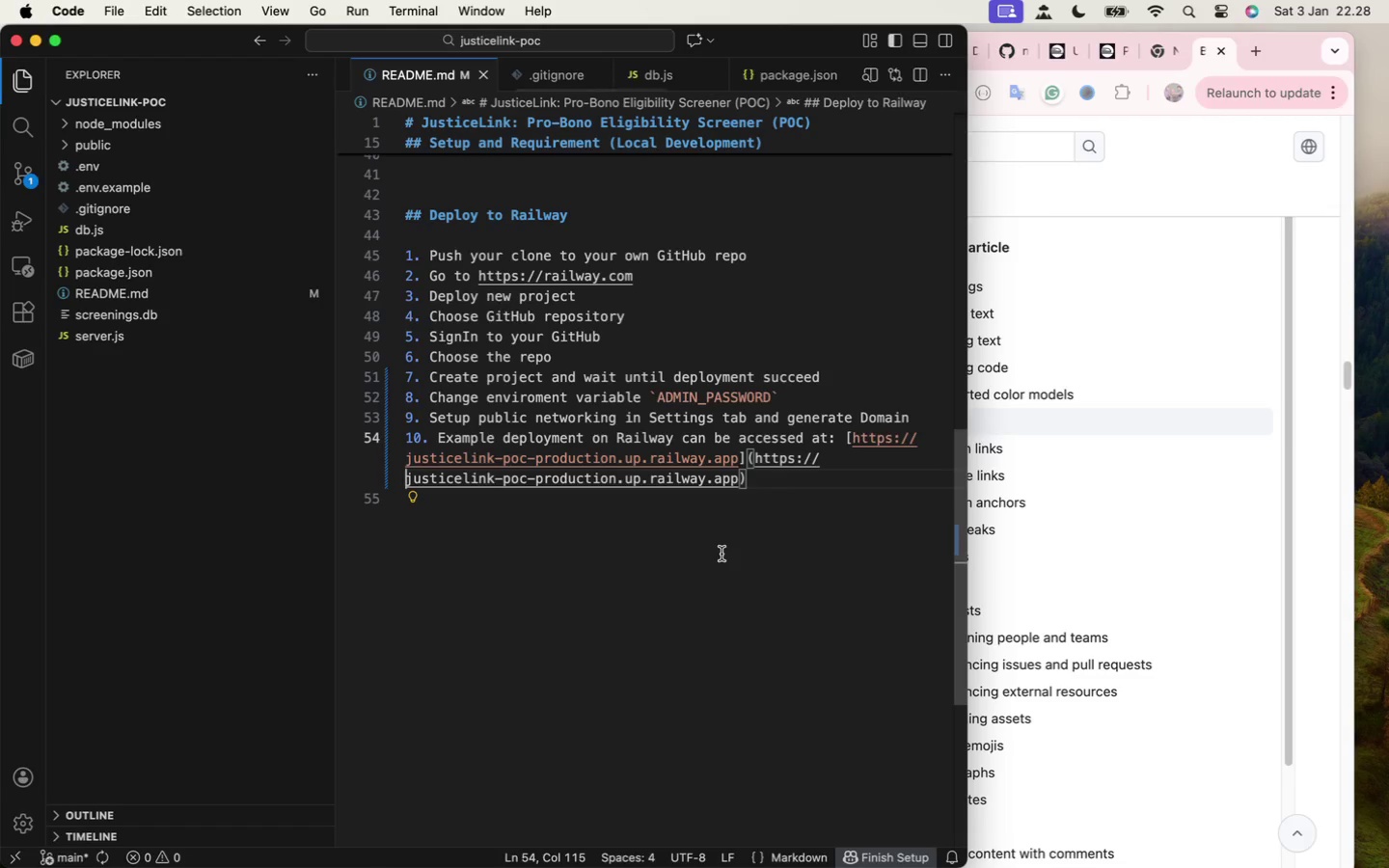 
left_click([786, 531])
 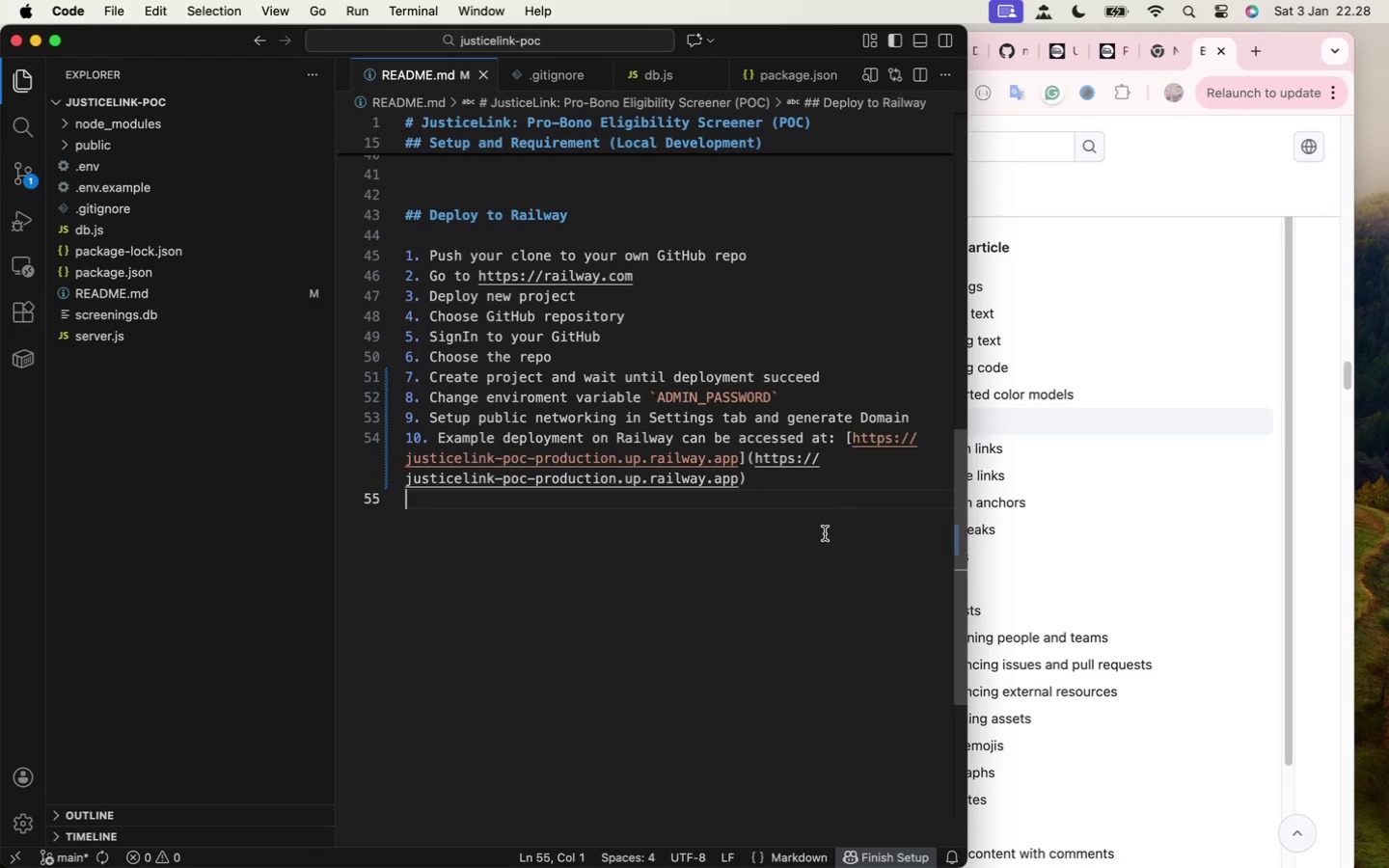 
left_click([825, 441])
 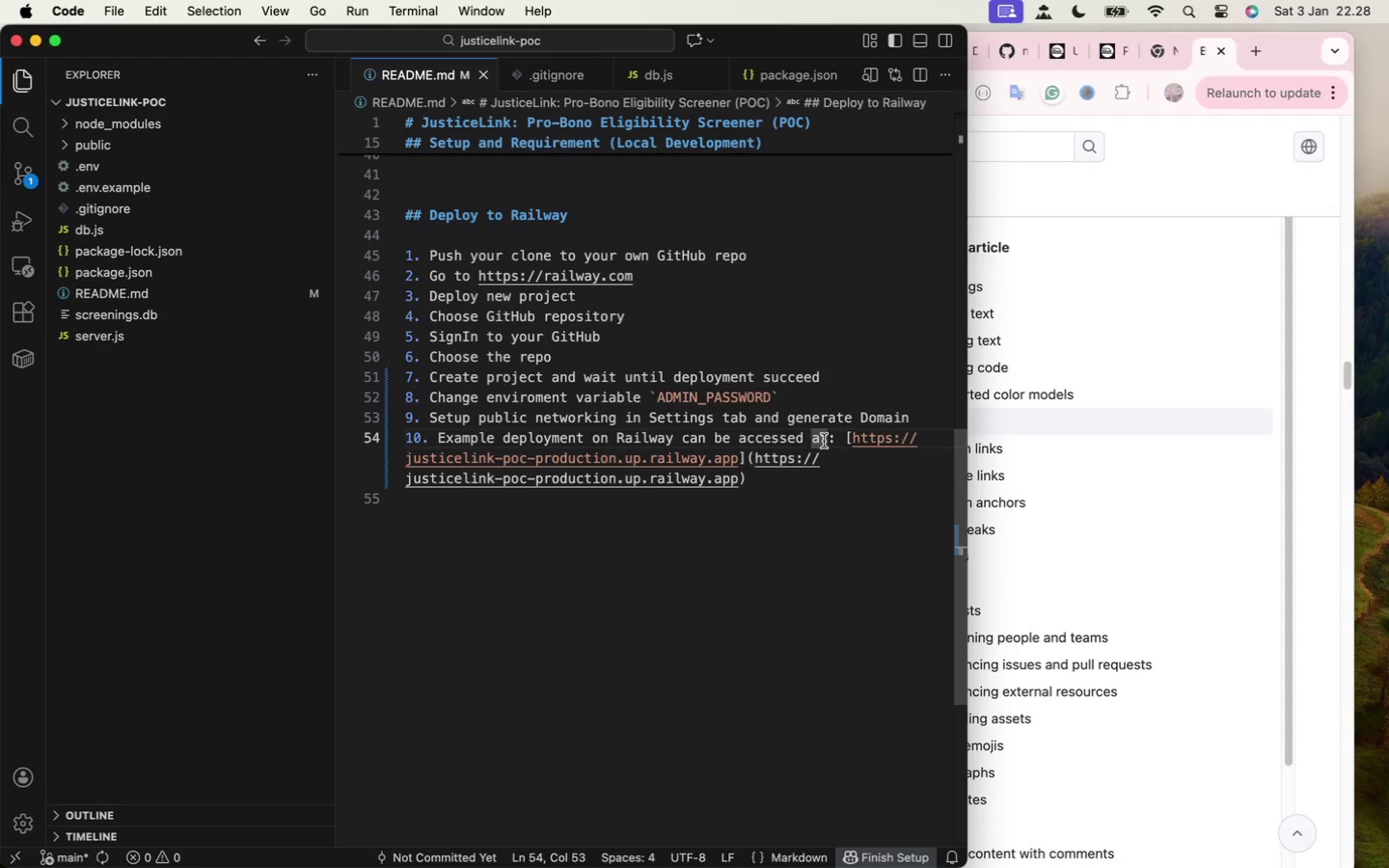 
key(Backspace)
 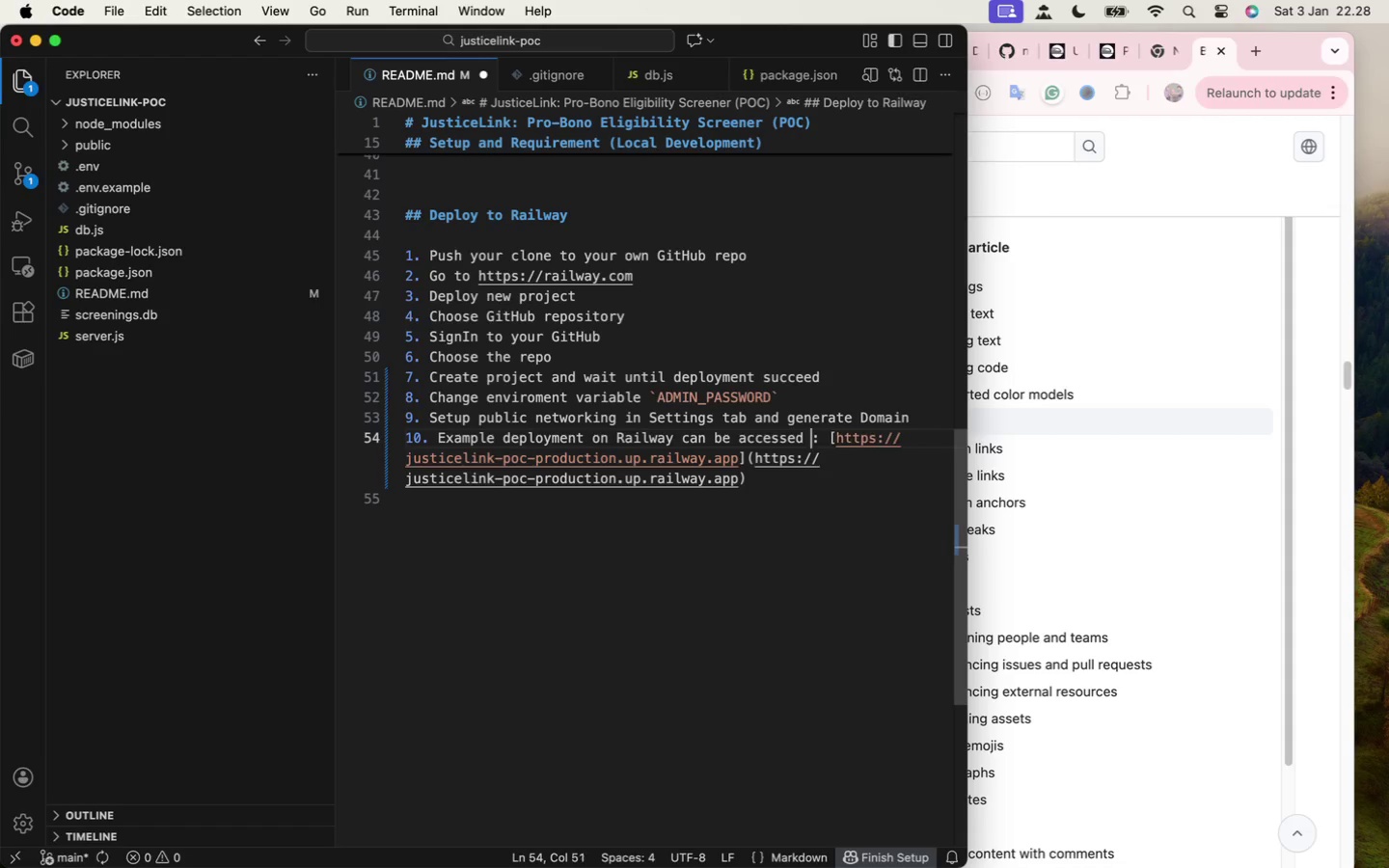 
key(Backspace)
 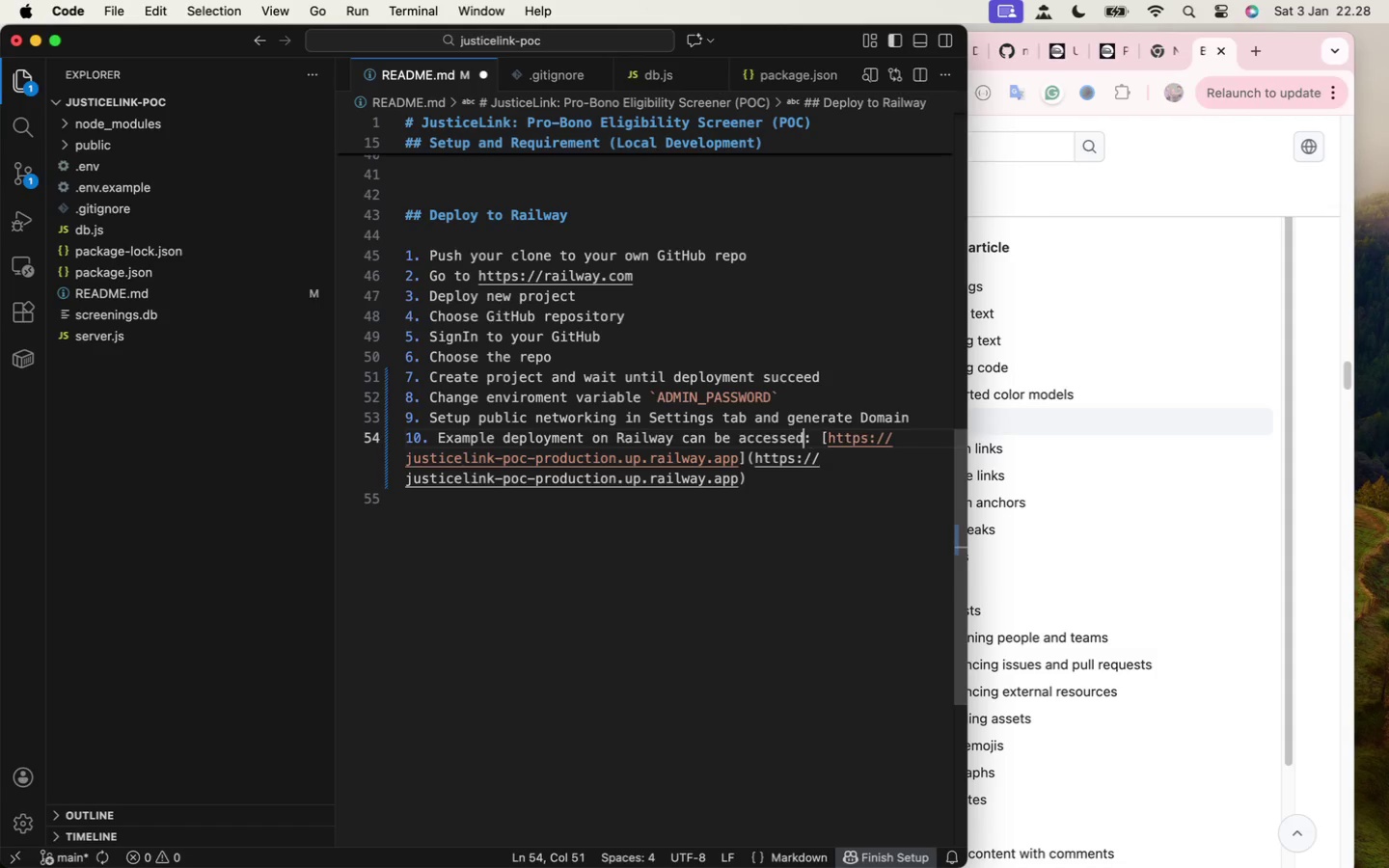 
key(Backspace)
 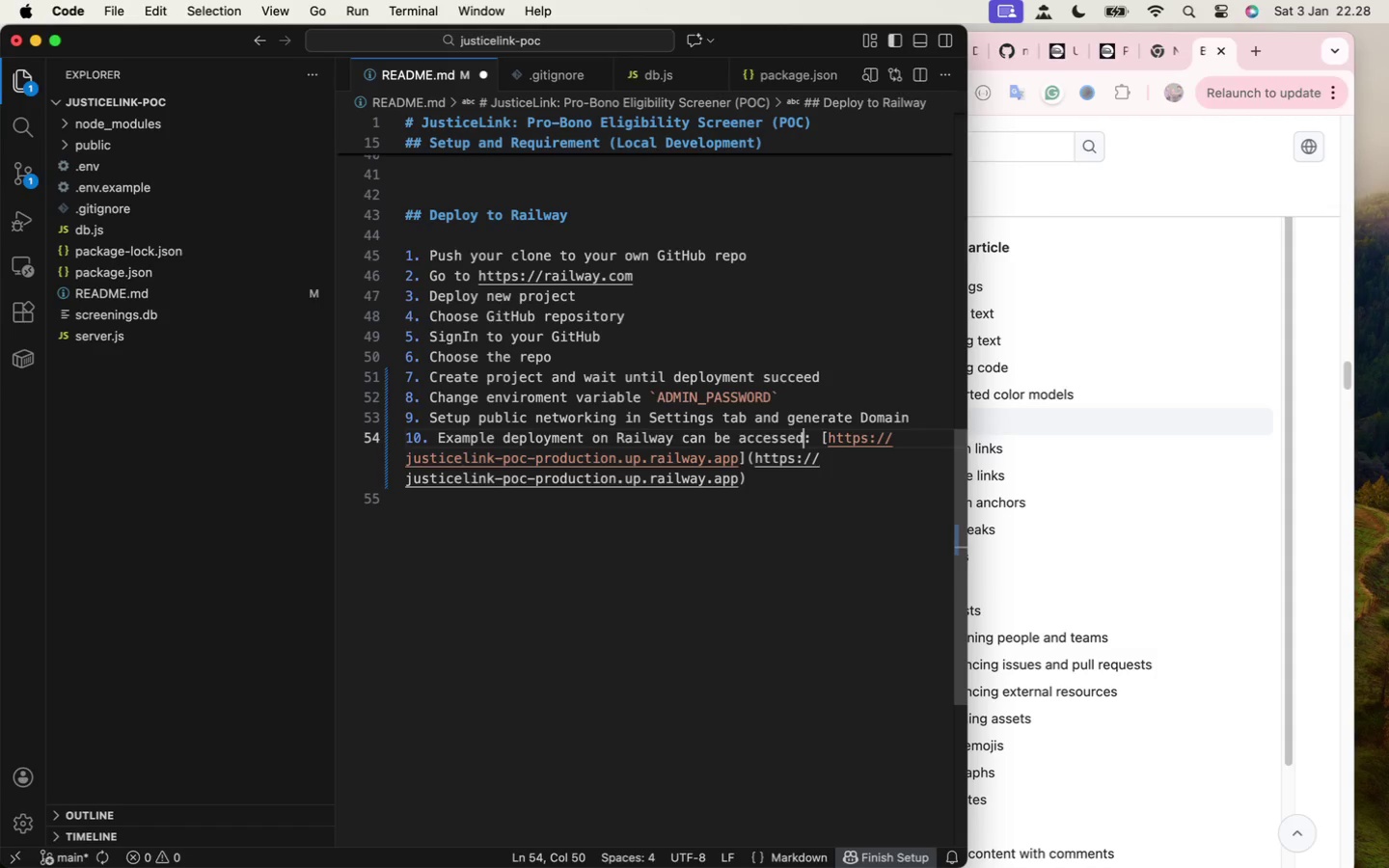 
key(Meta+S)
 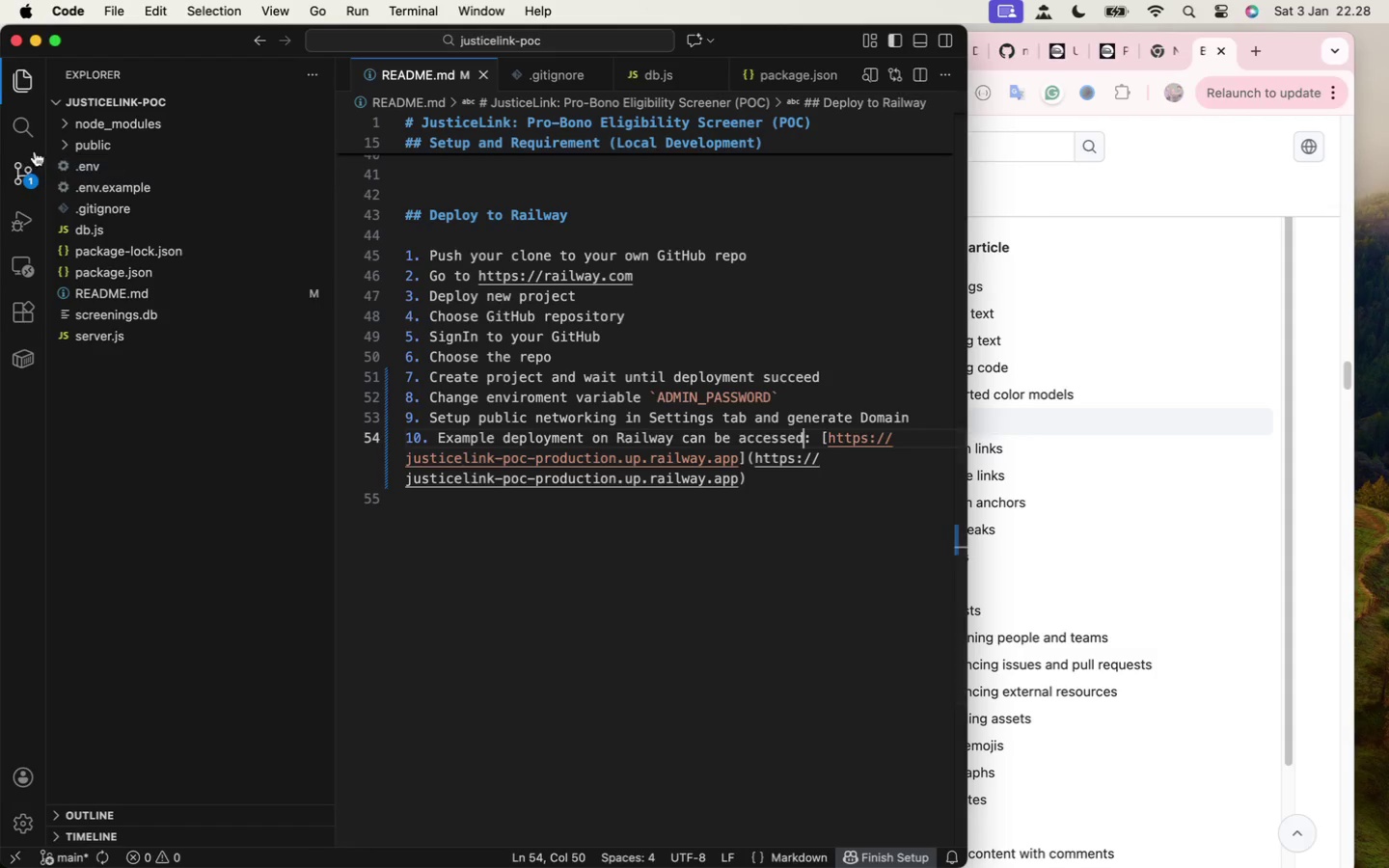 
left_click([26, 129])
 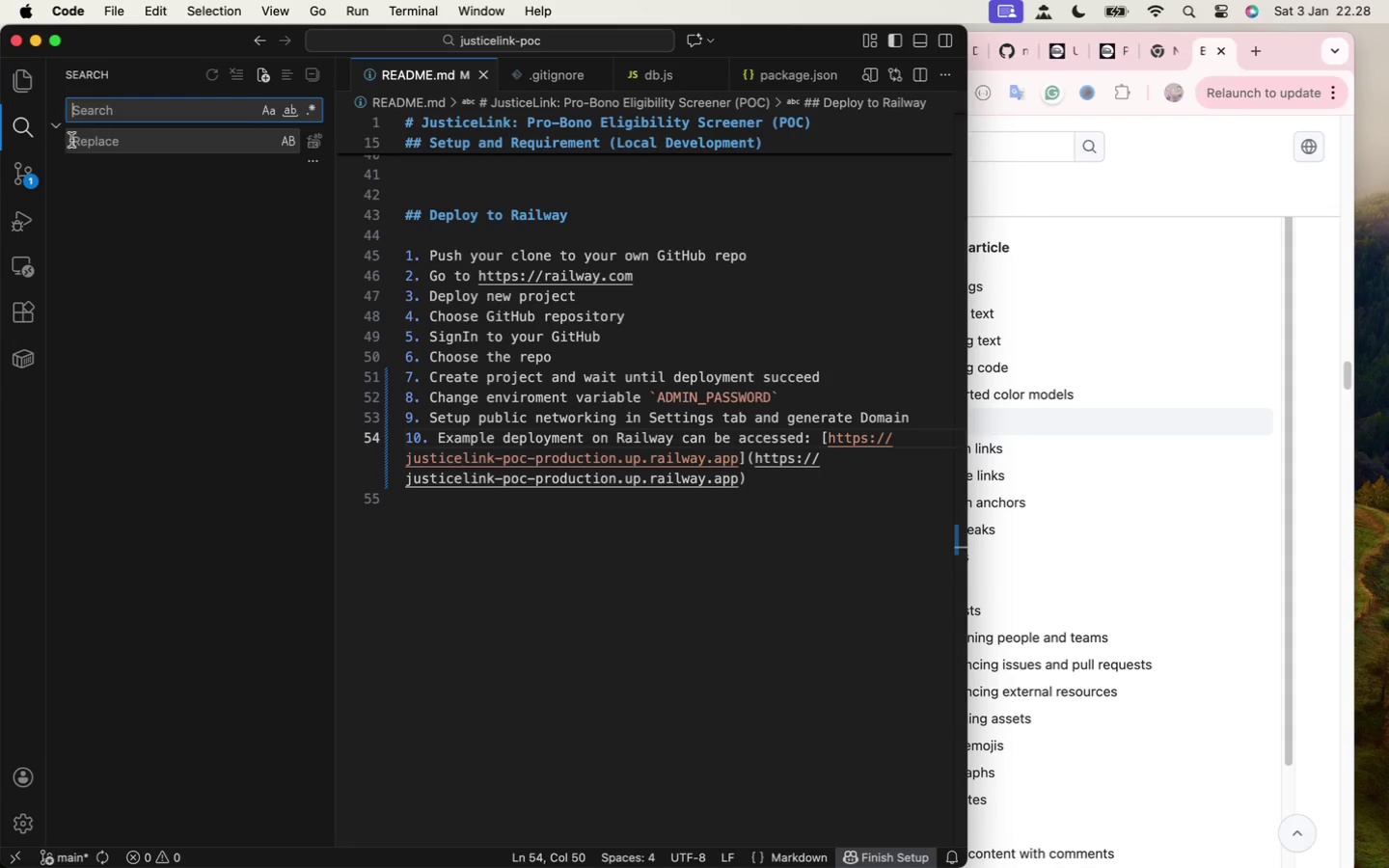 
left_click([31, 174])
 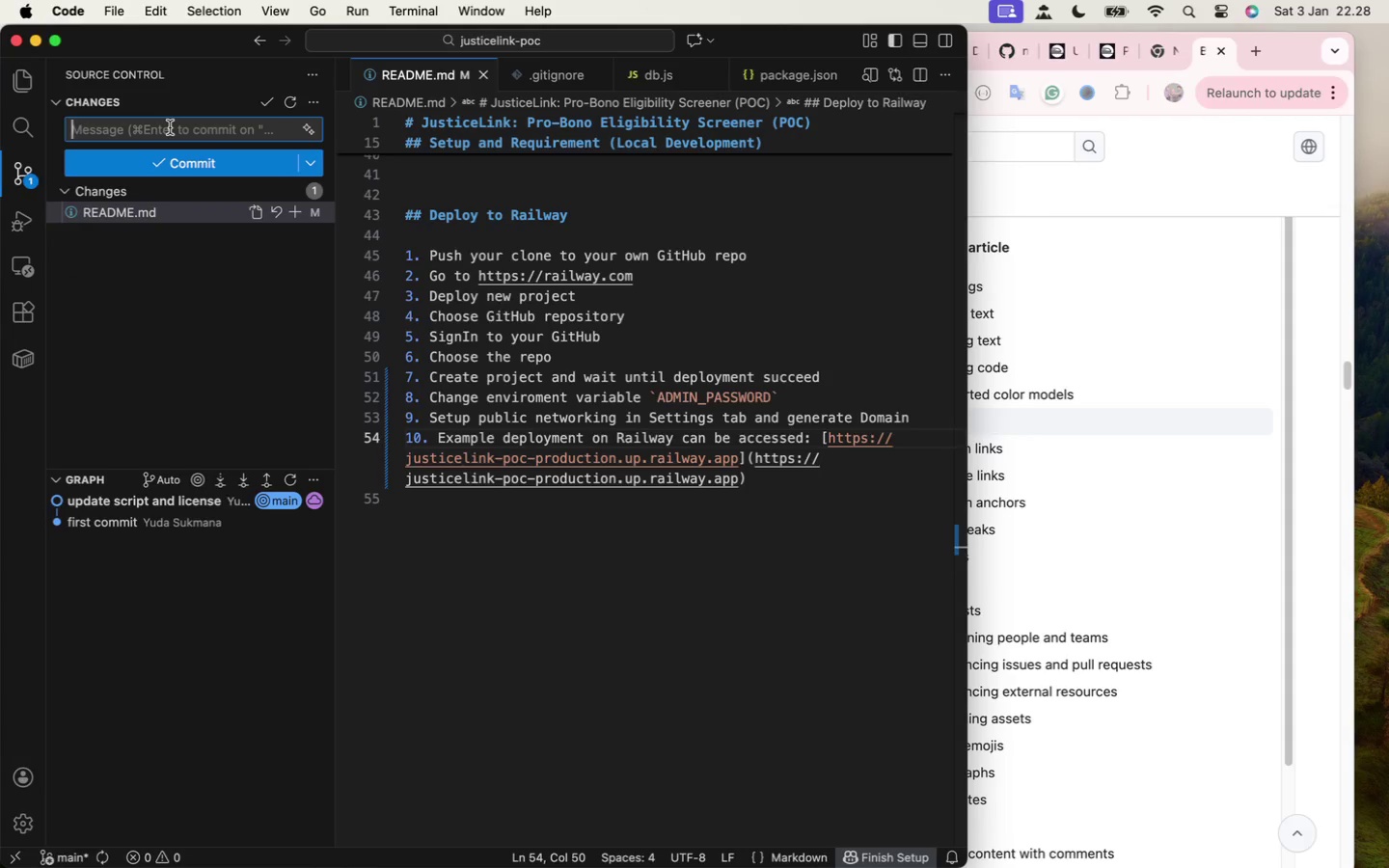 
type(add link to railway)
 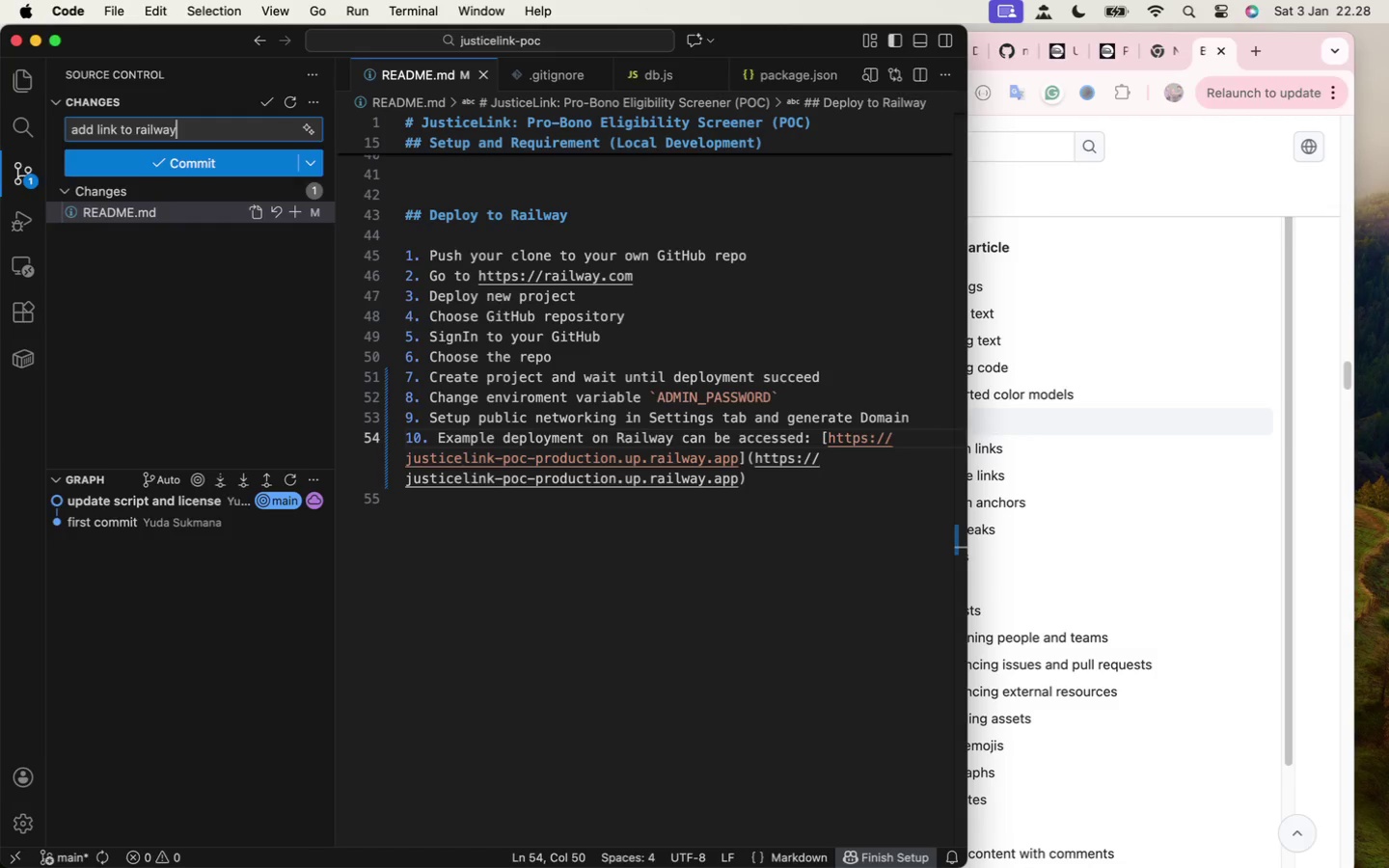 
key(Meta+CommandLeft)
 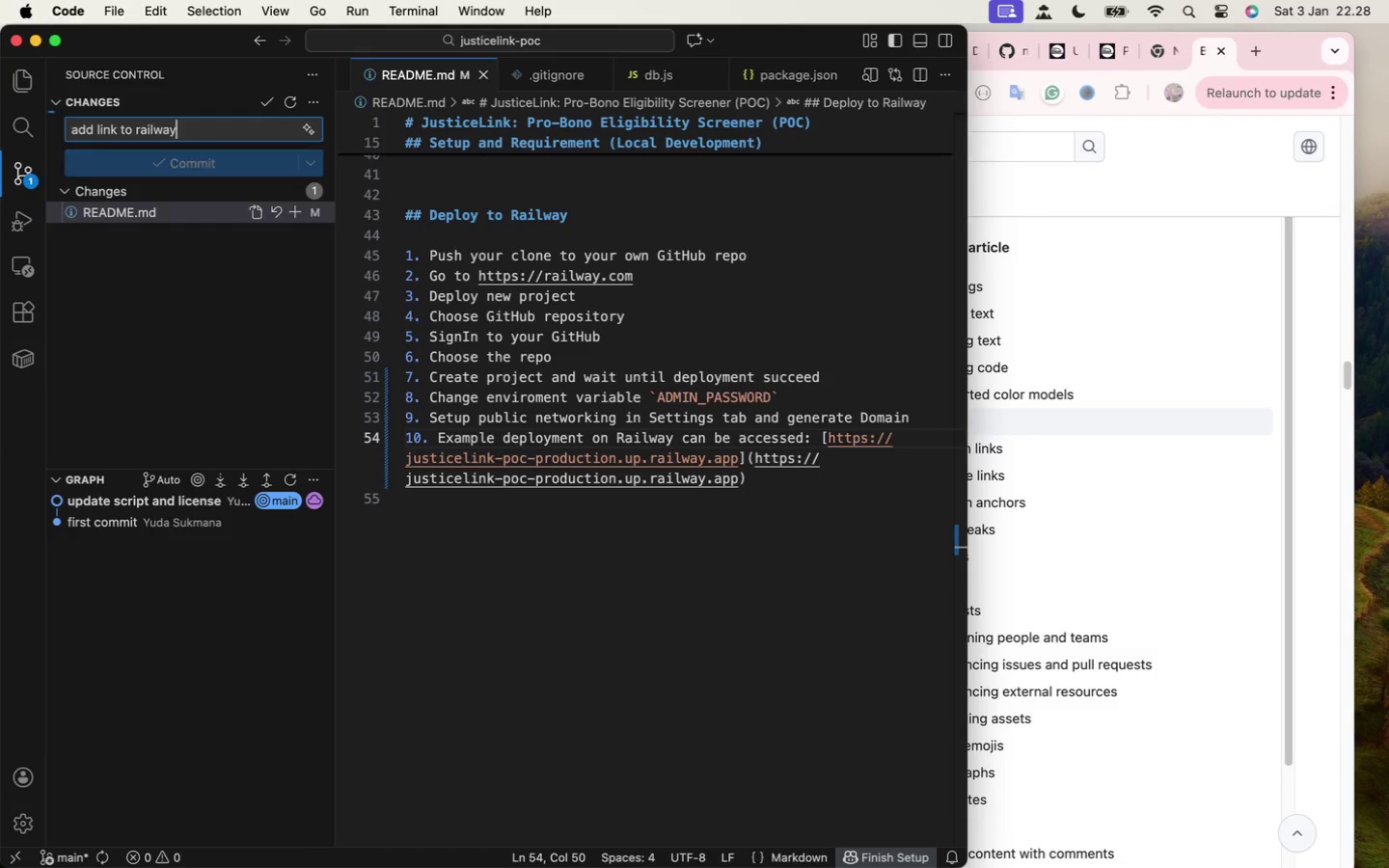 
key(Meta+Enter)
 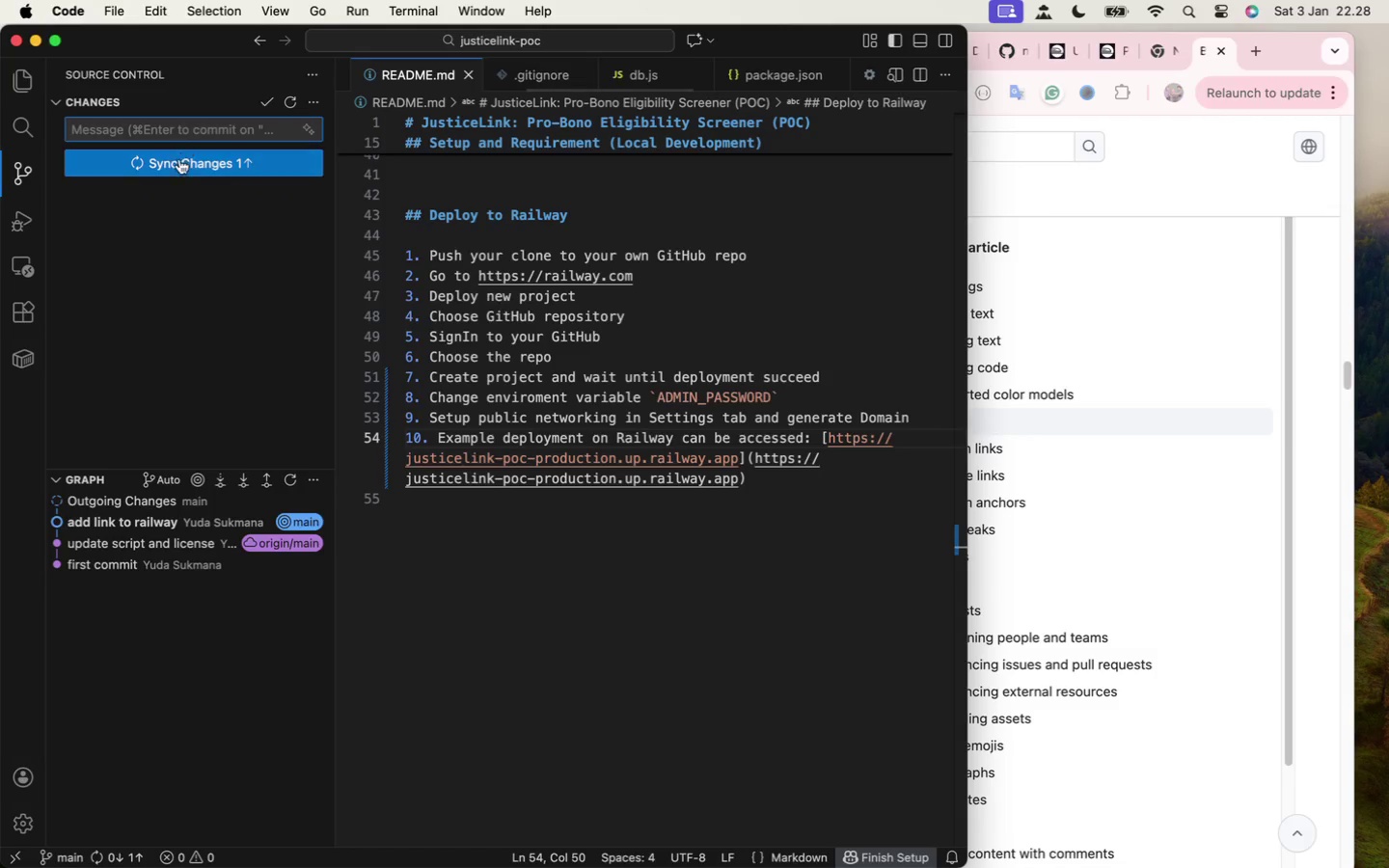 
left_click([177, 169])
 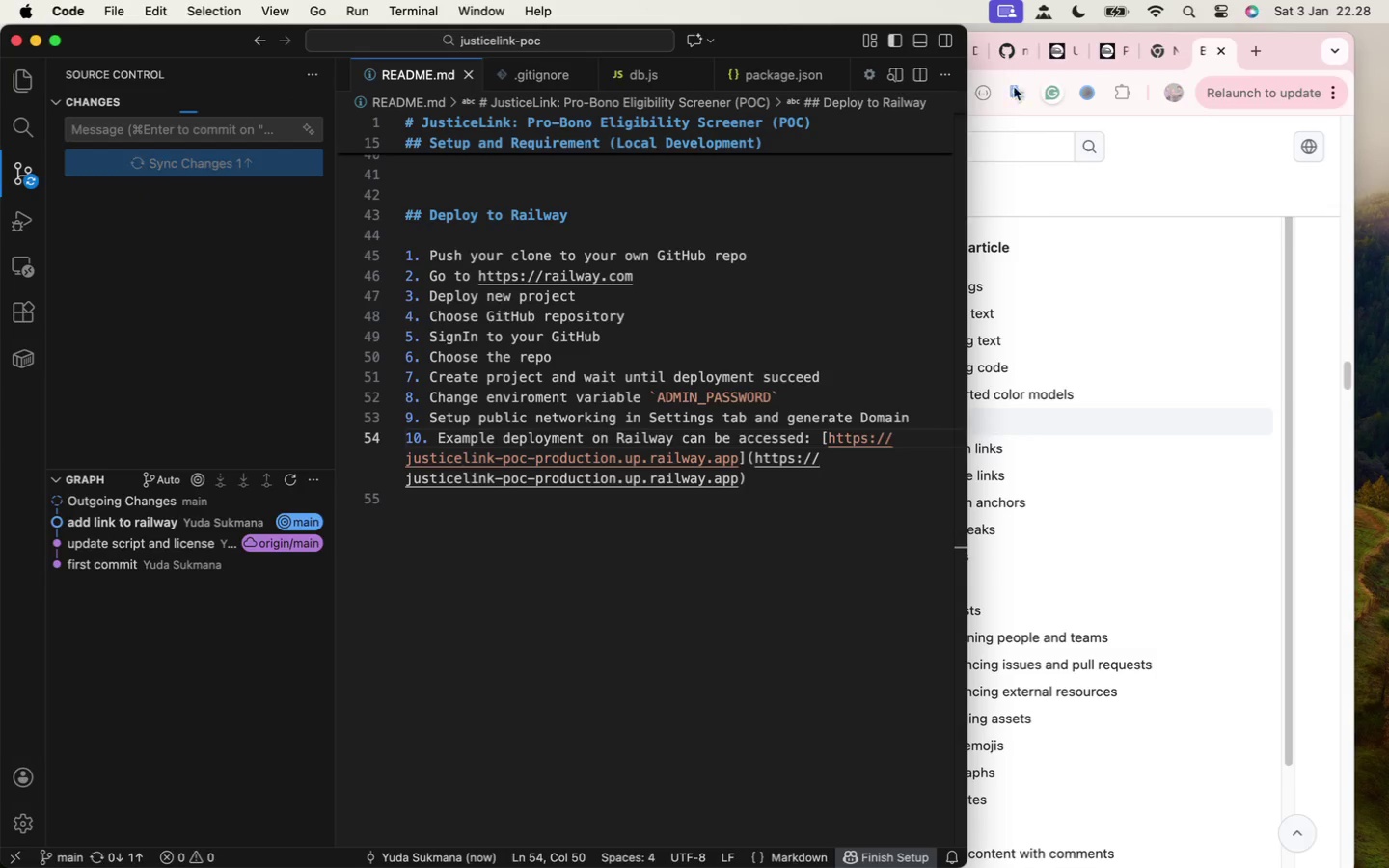 
left_click([1194, 159])
 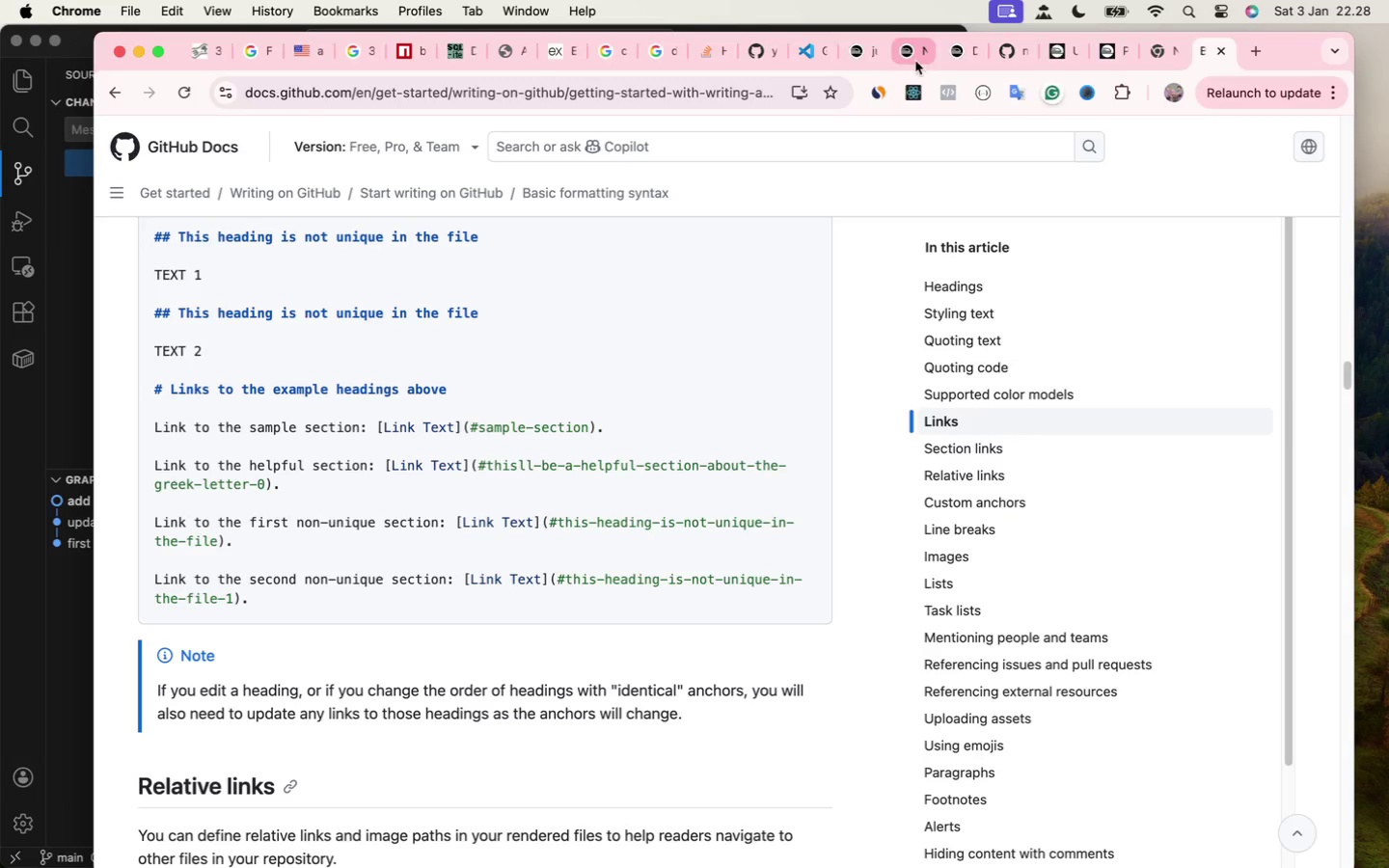 
left_click([853, 62])
 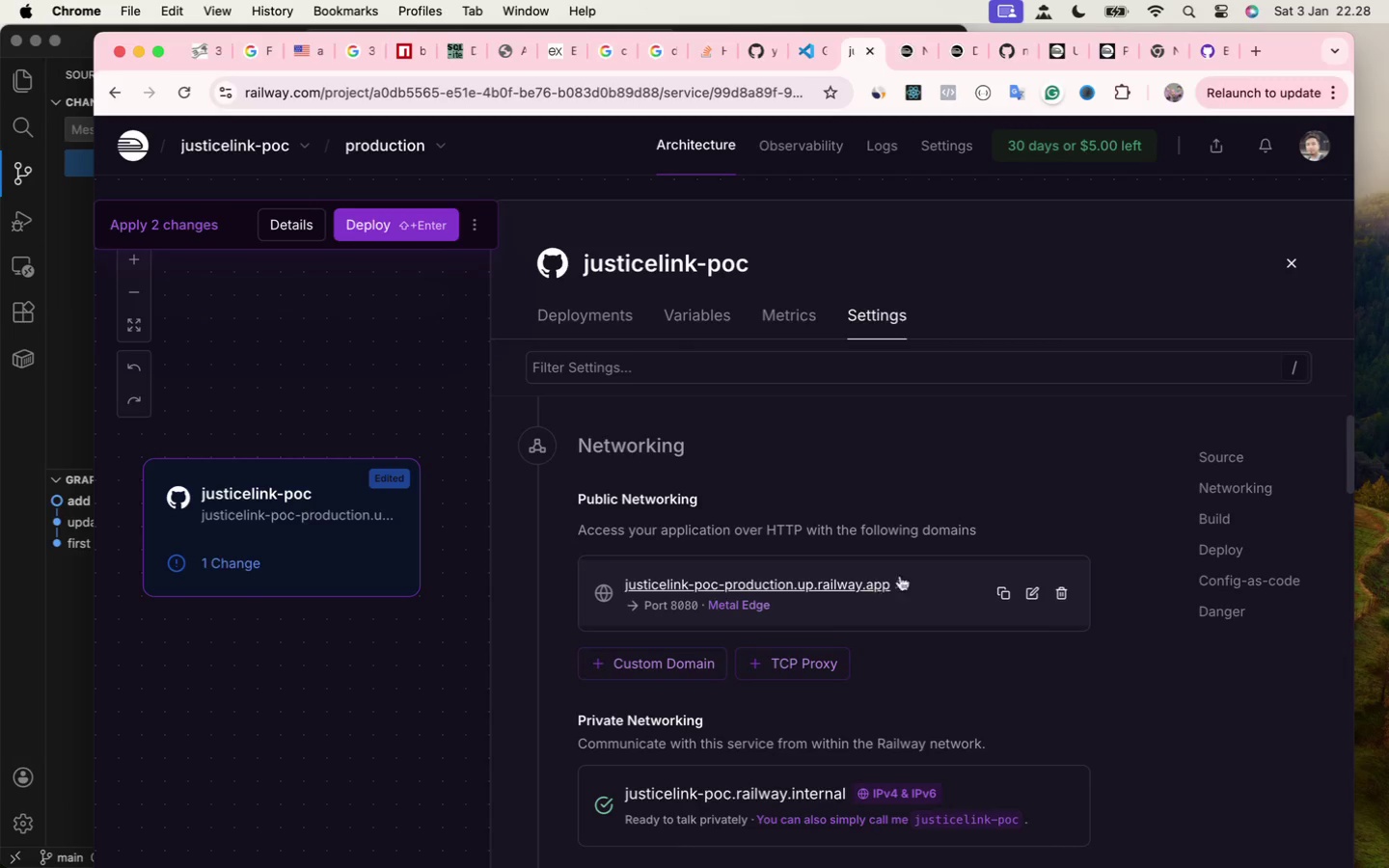 
left_click([1003, 591])
 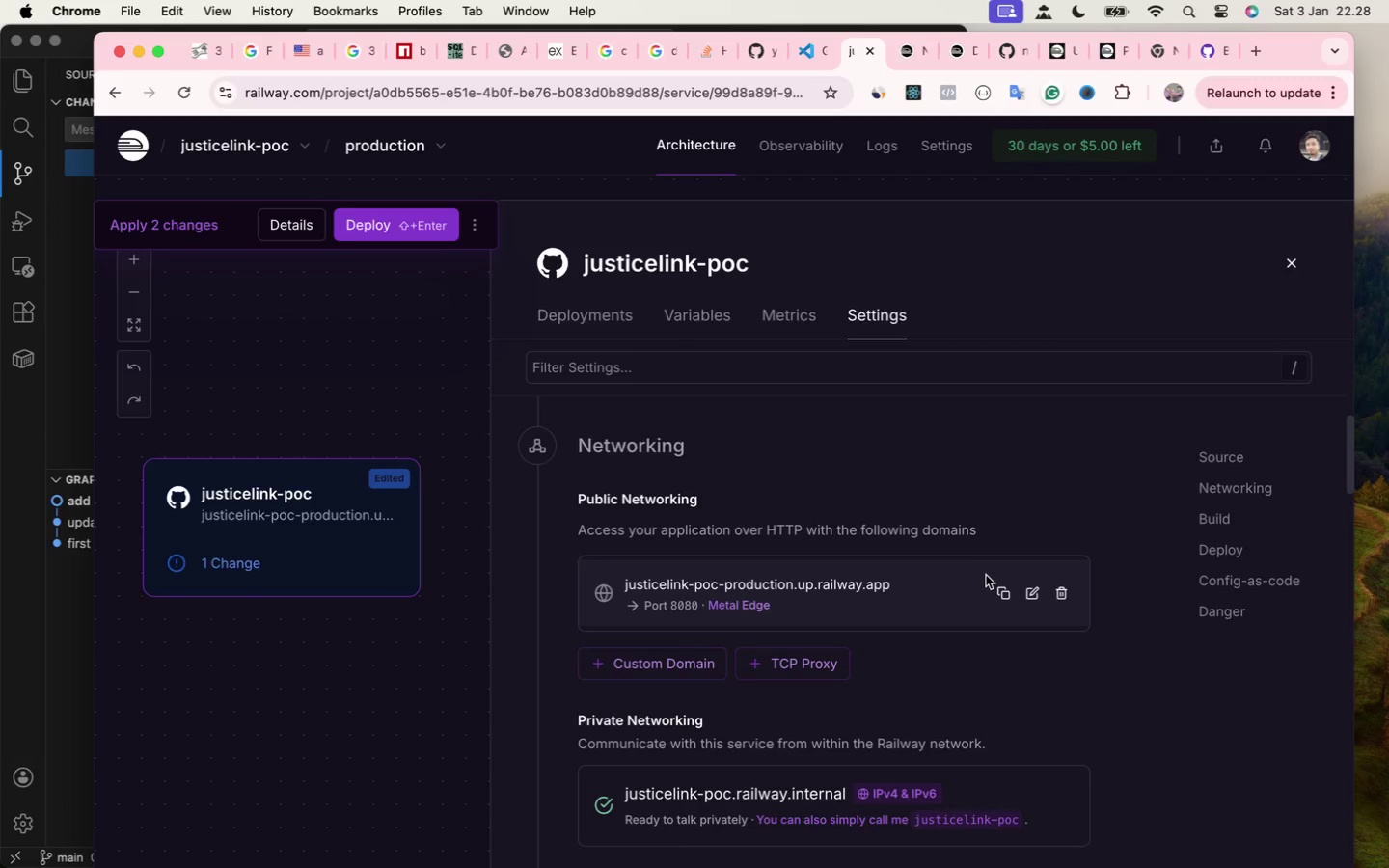 
left_click([1038, 594])
 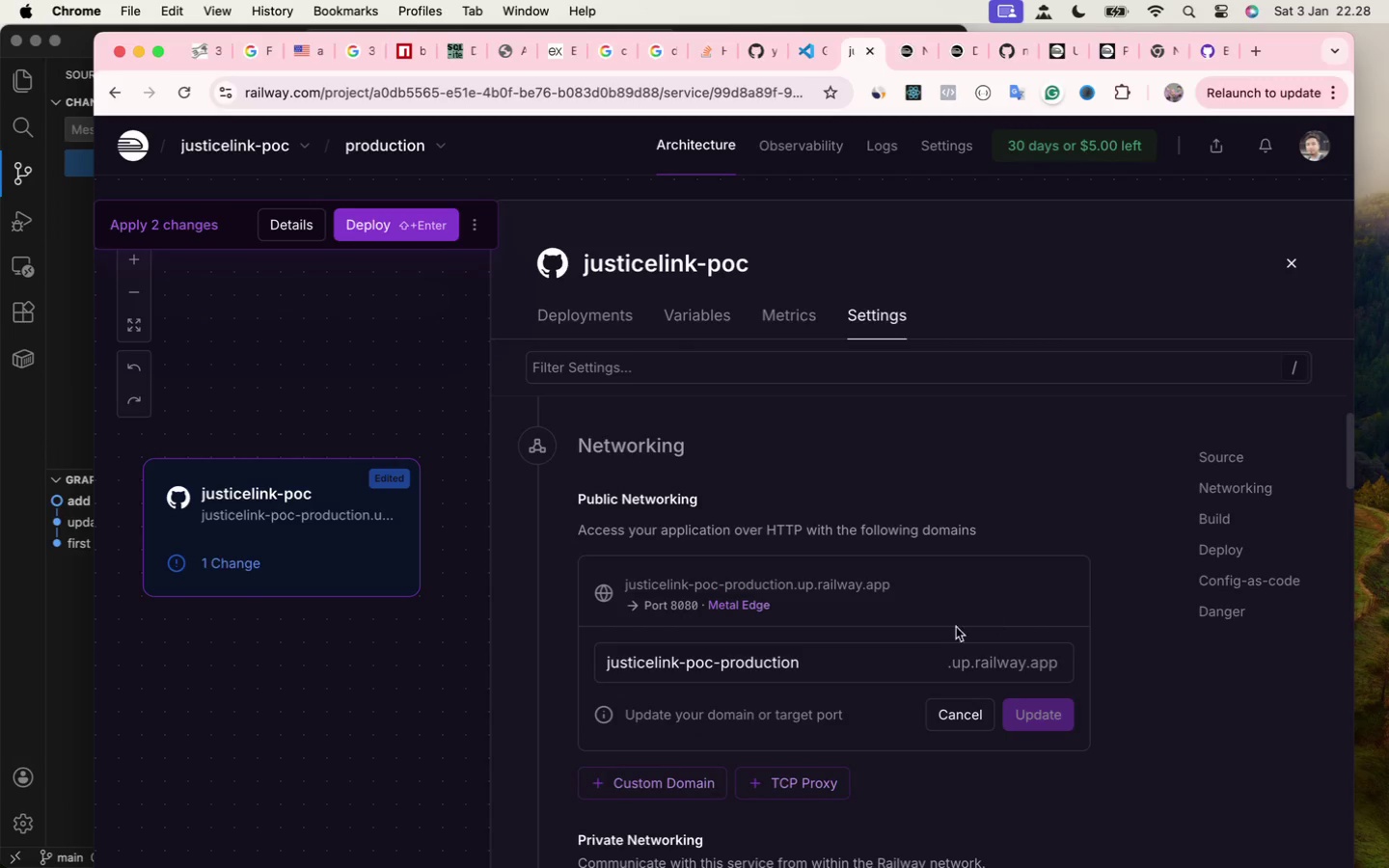 
left_click([858, 661])
 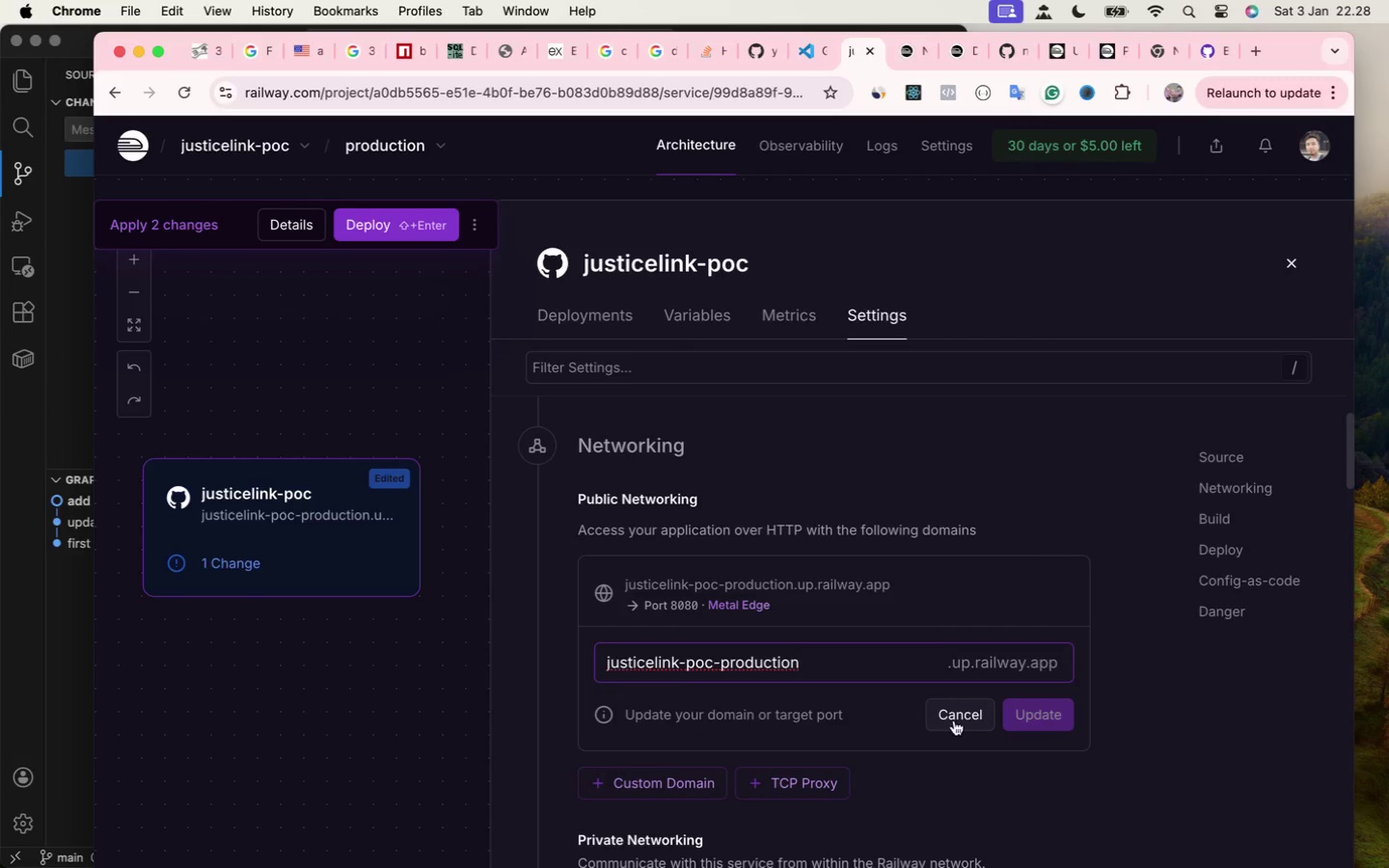 
left_click([956, 717])
 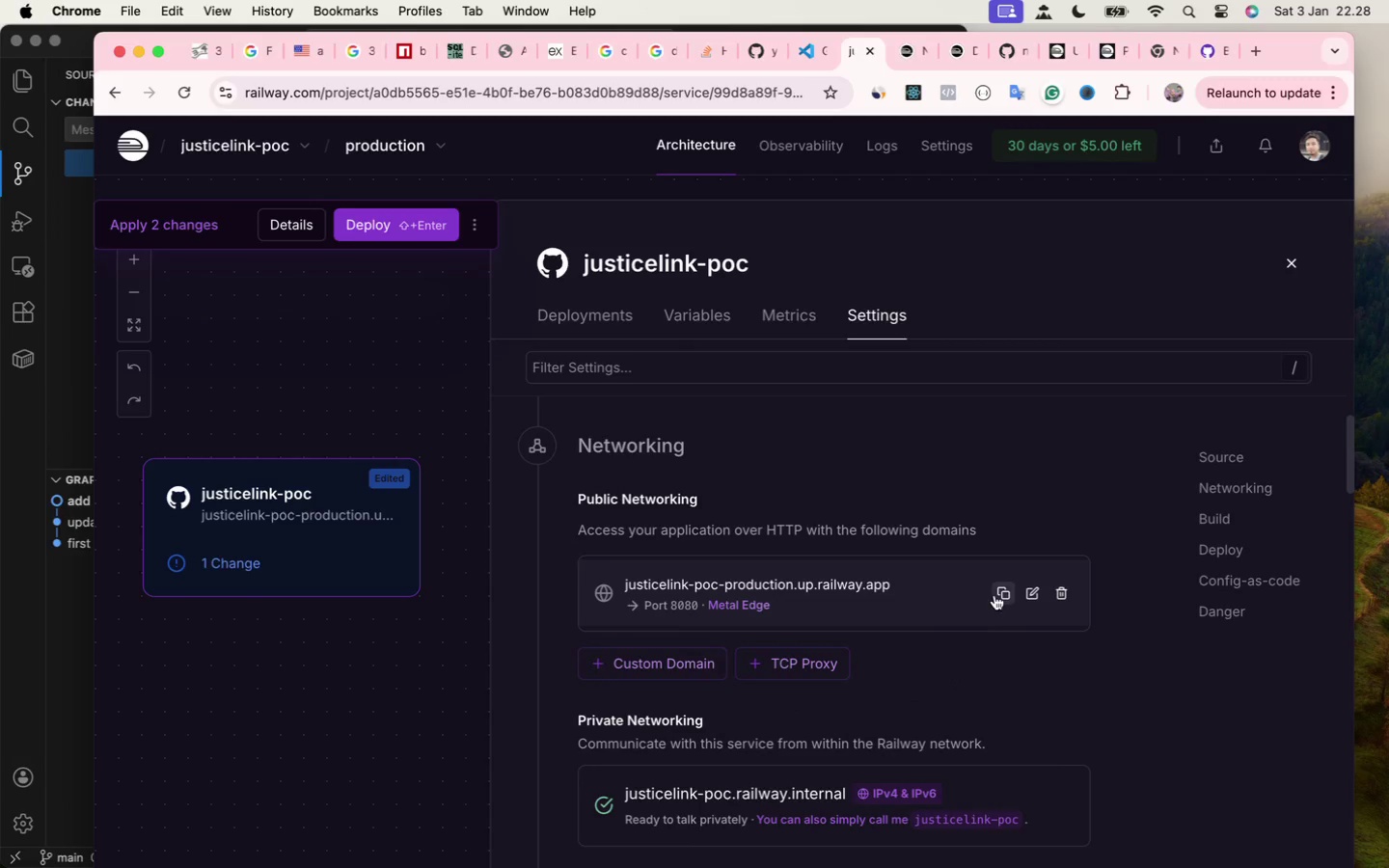 
left_click([1001, 592])
 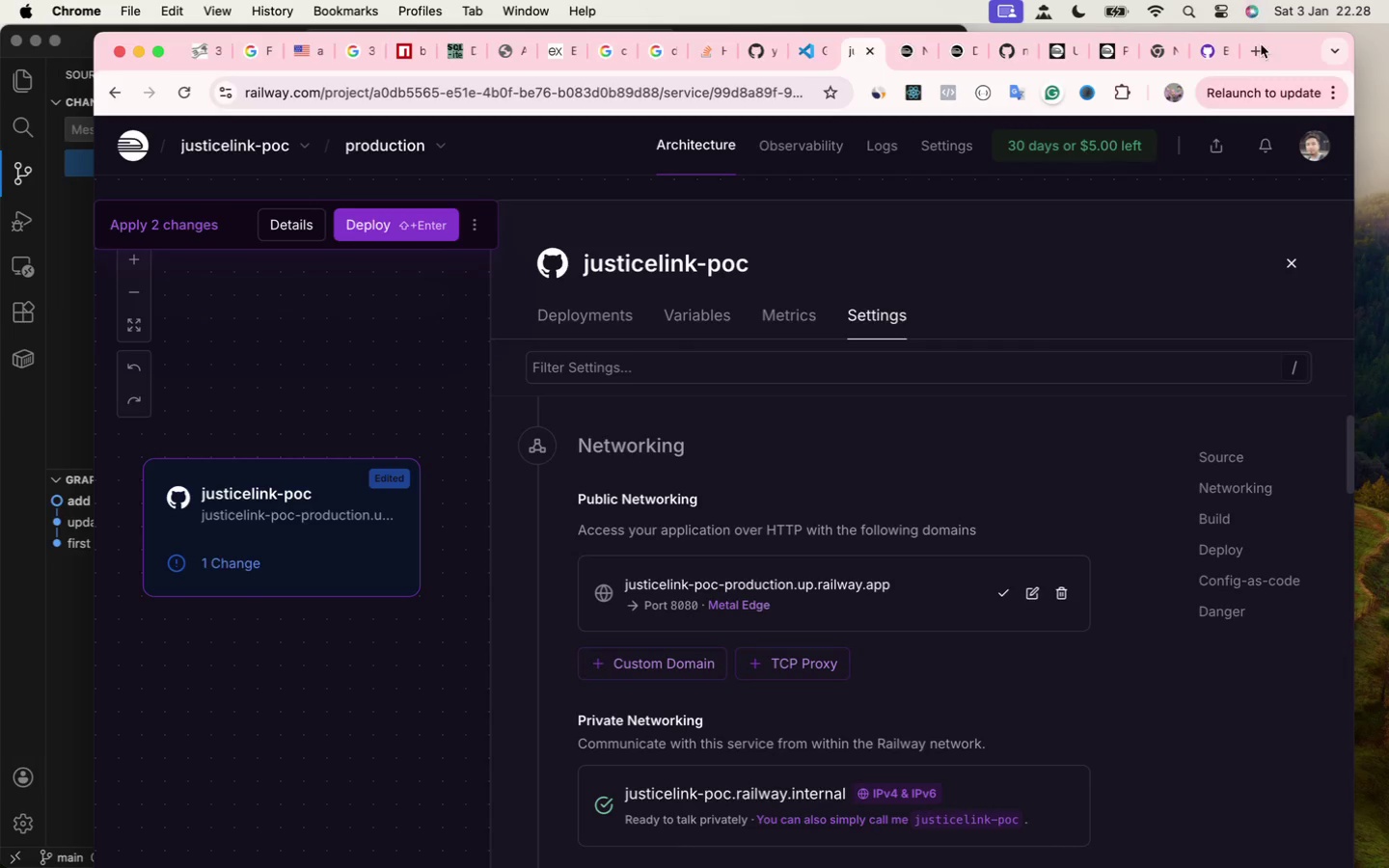 
left_click([1256, 56])
 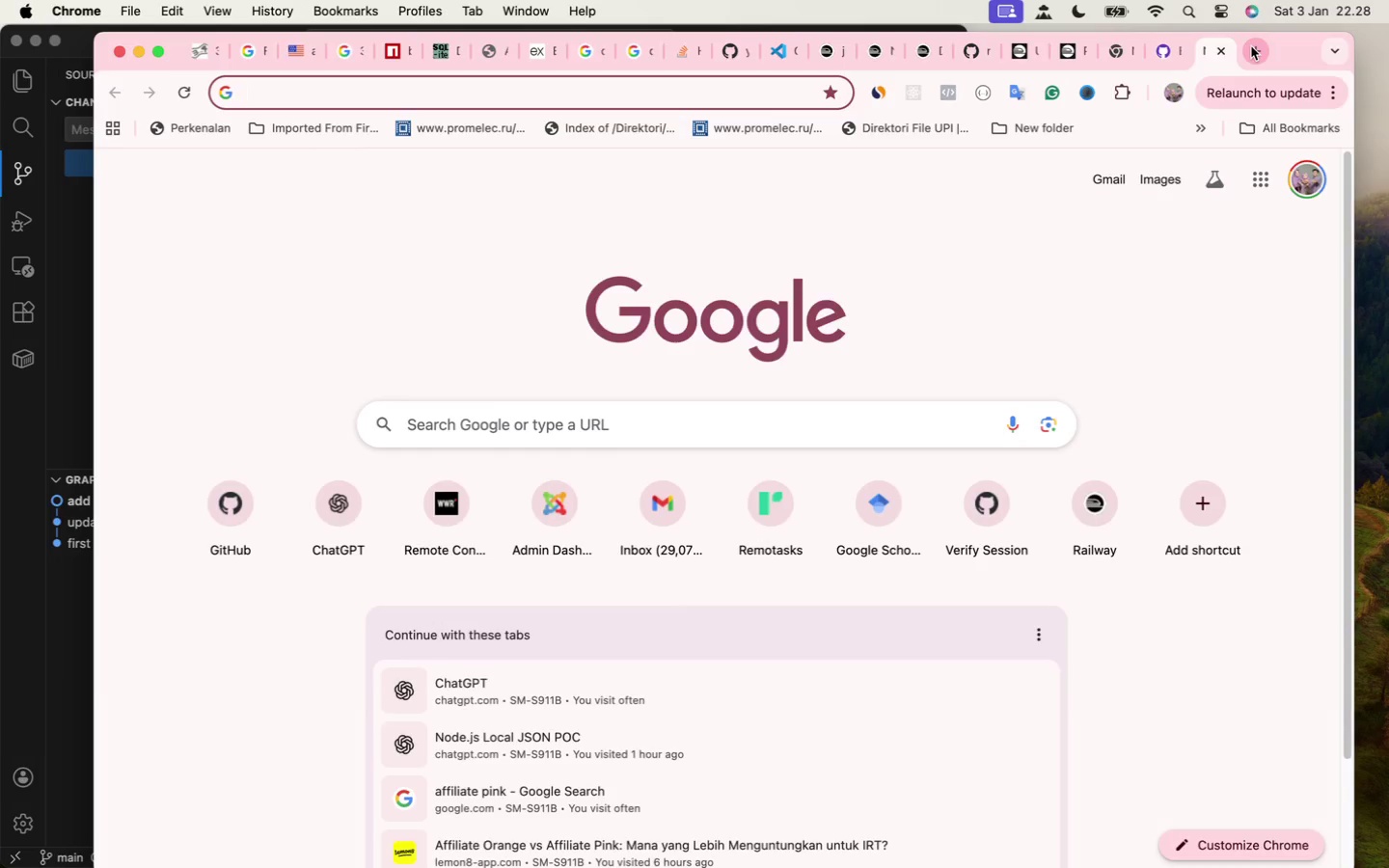 
key(Meta+V)
 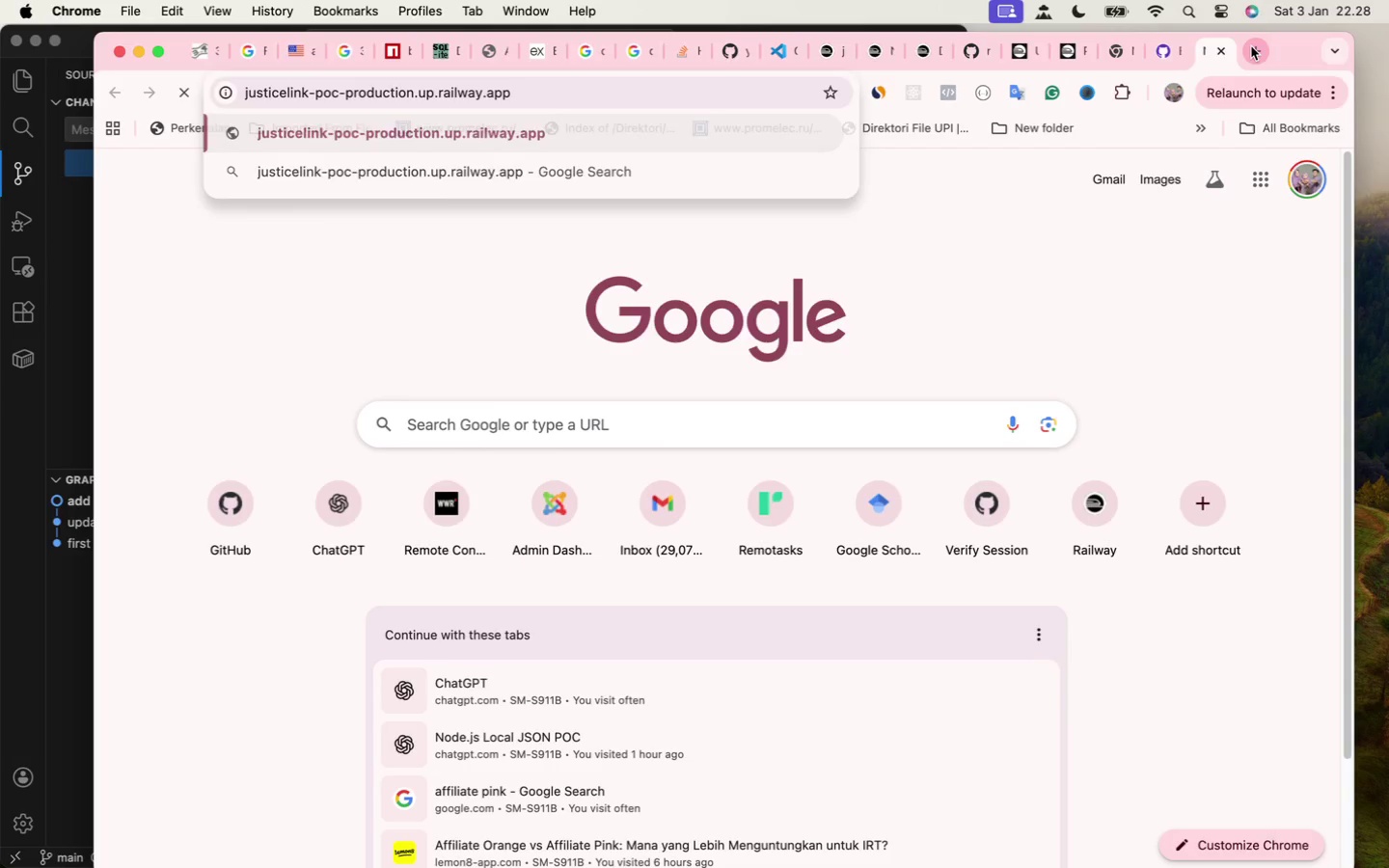 
key(Enter)
 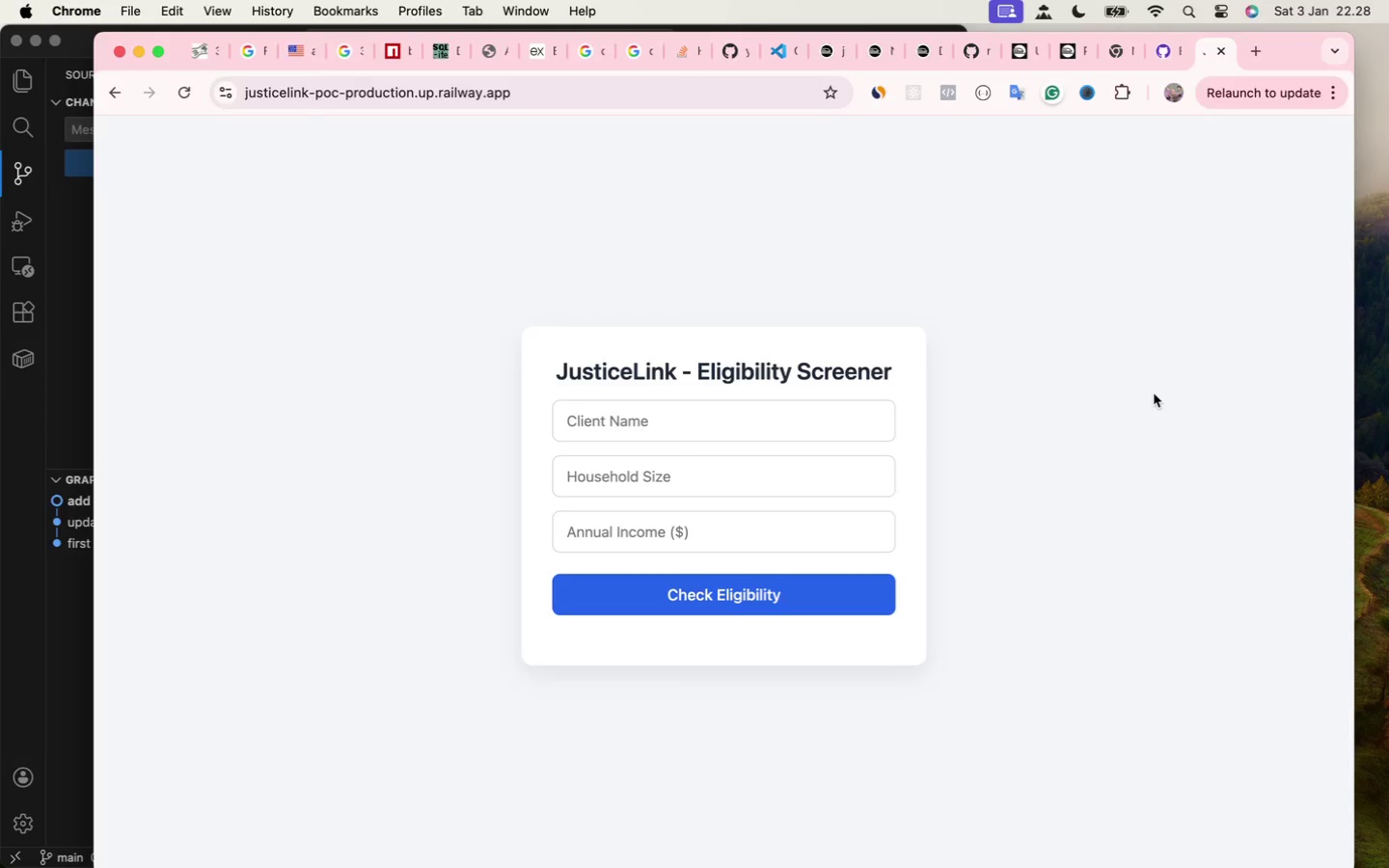 
mouse_move([224, 120])
 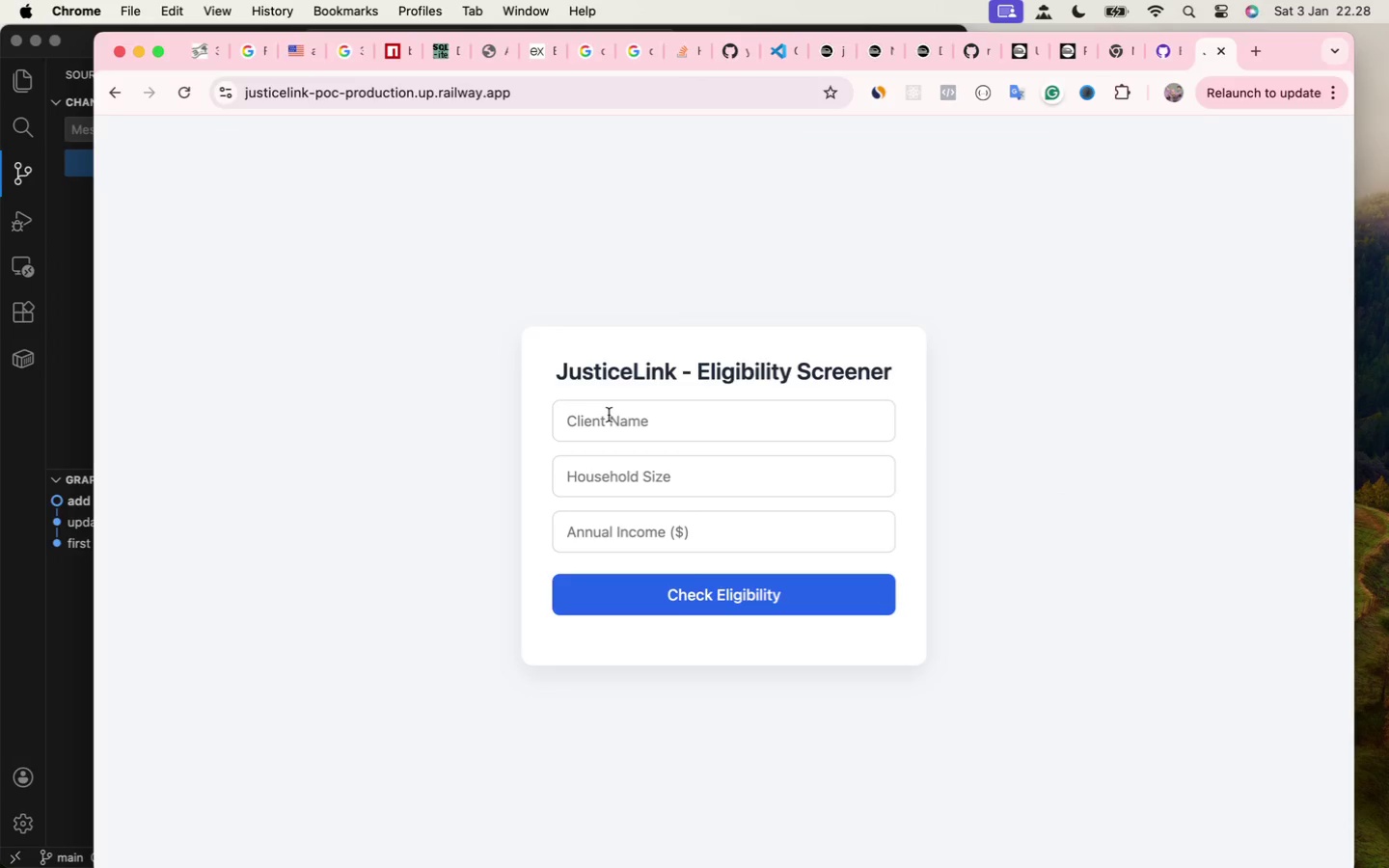 
left_click([609, 415])
 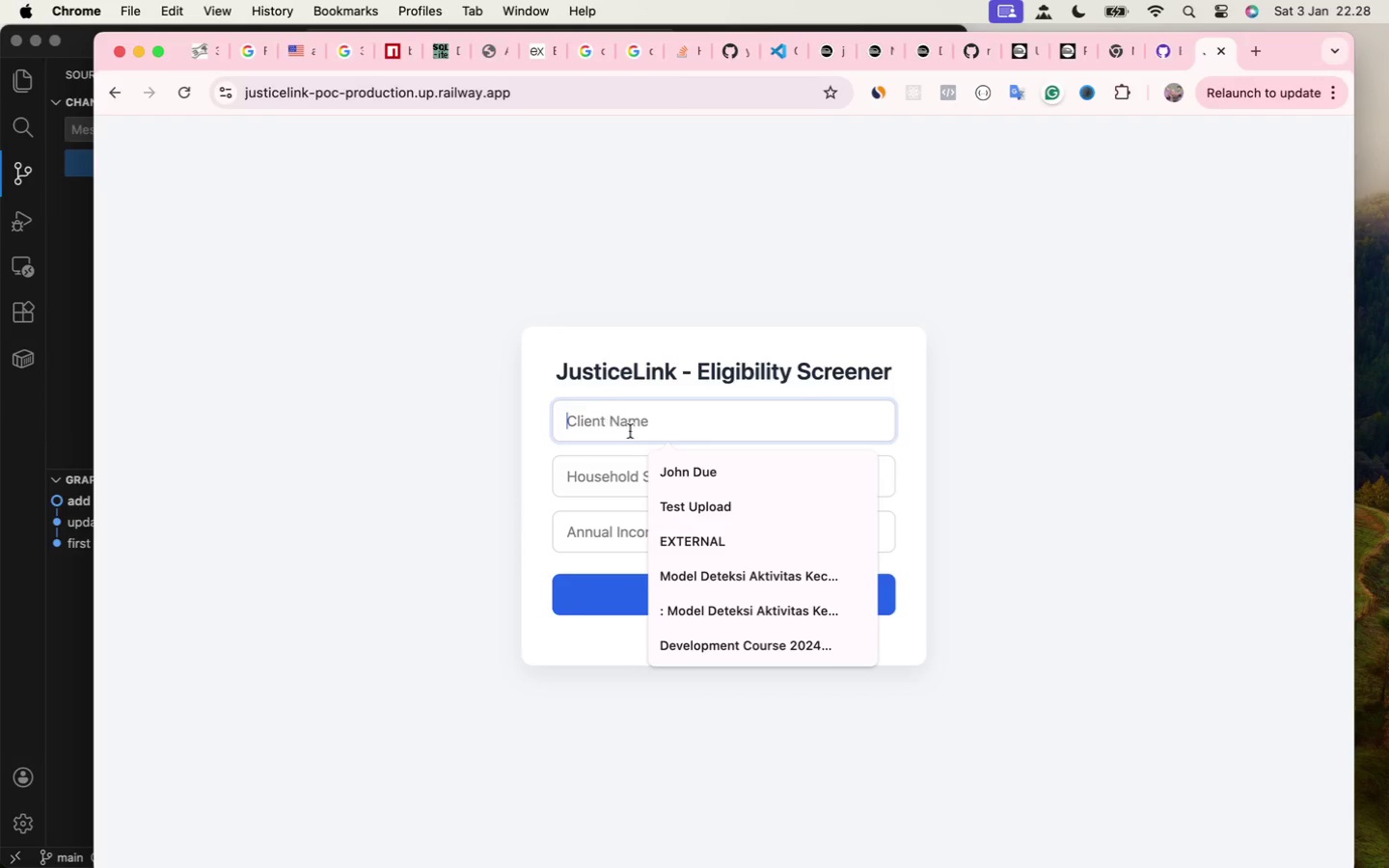 
left_click([674, 472])
 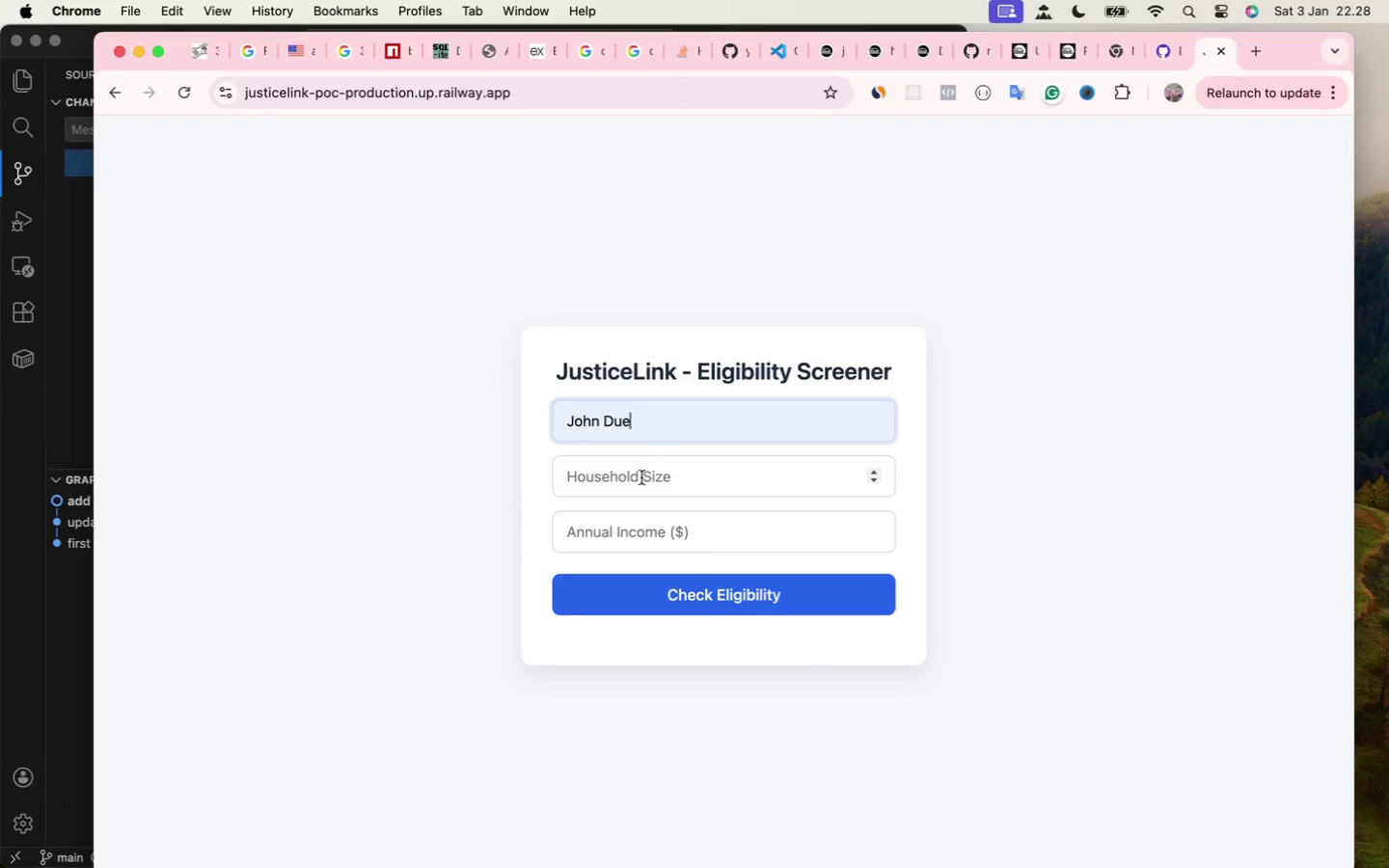 
left_click([641, 477])
 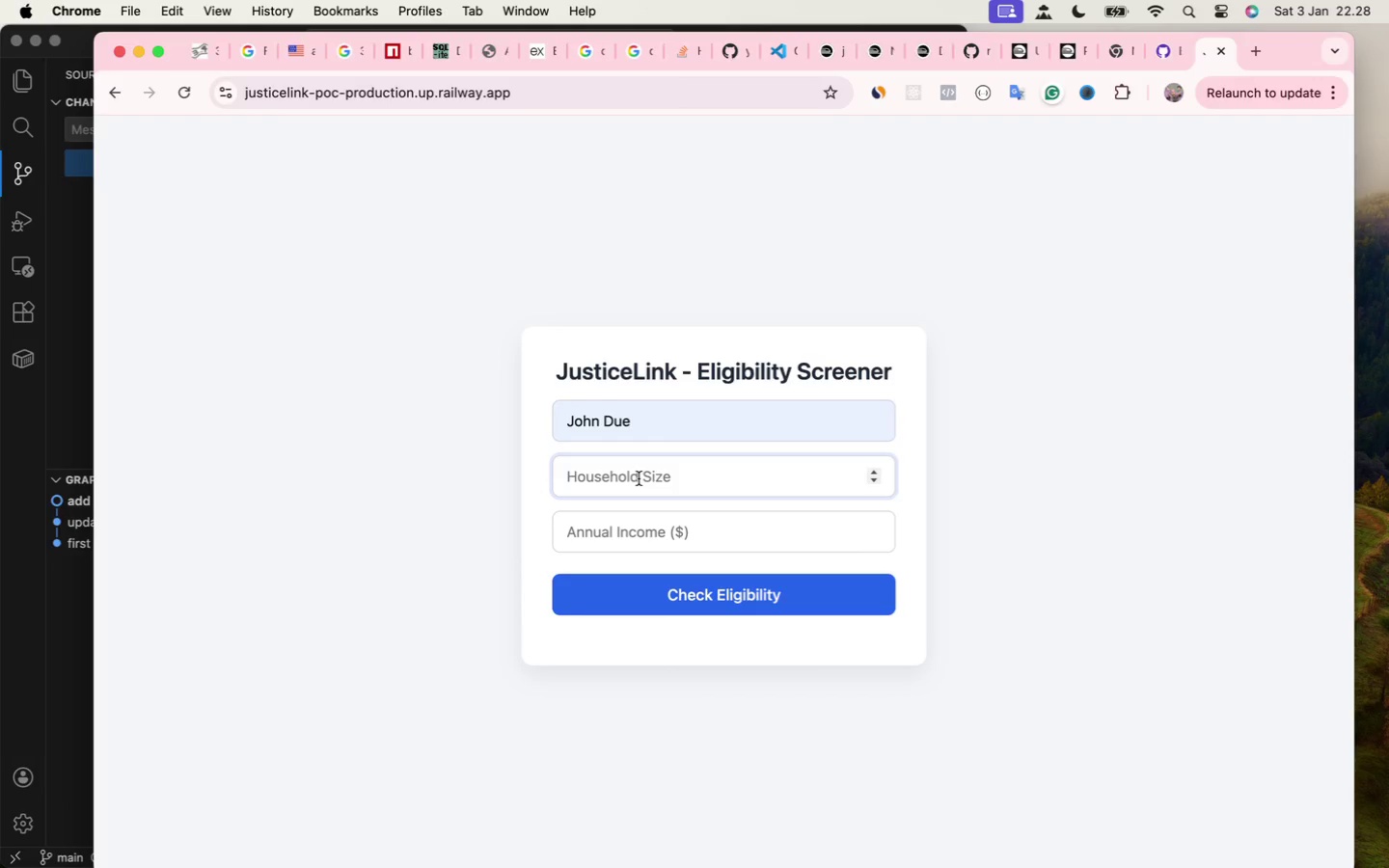 
key(8)
 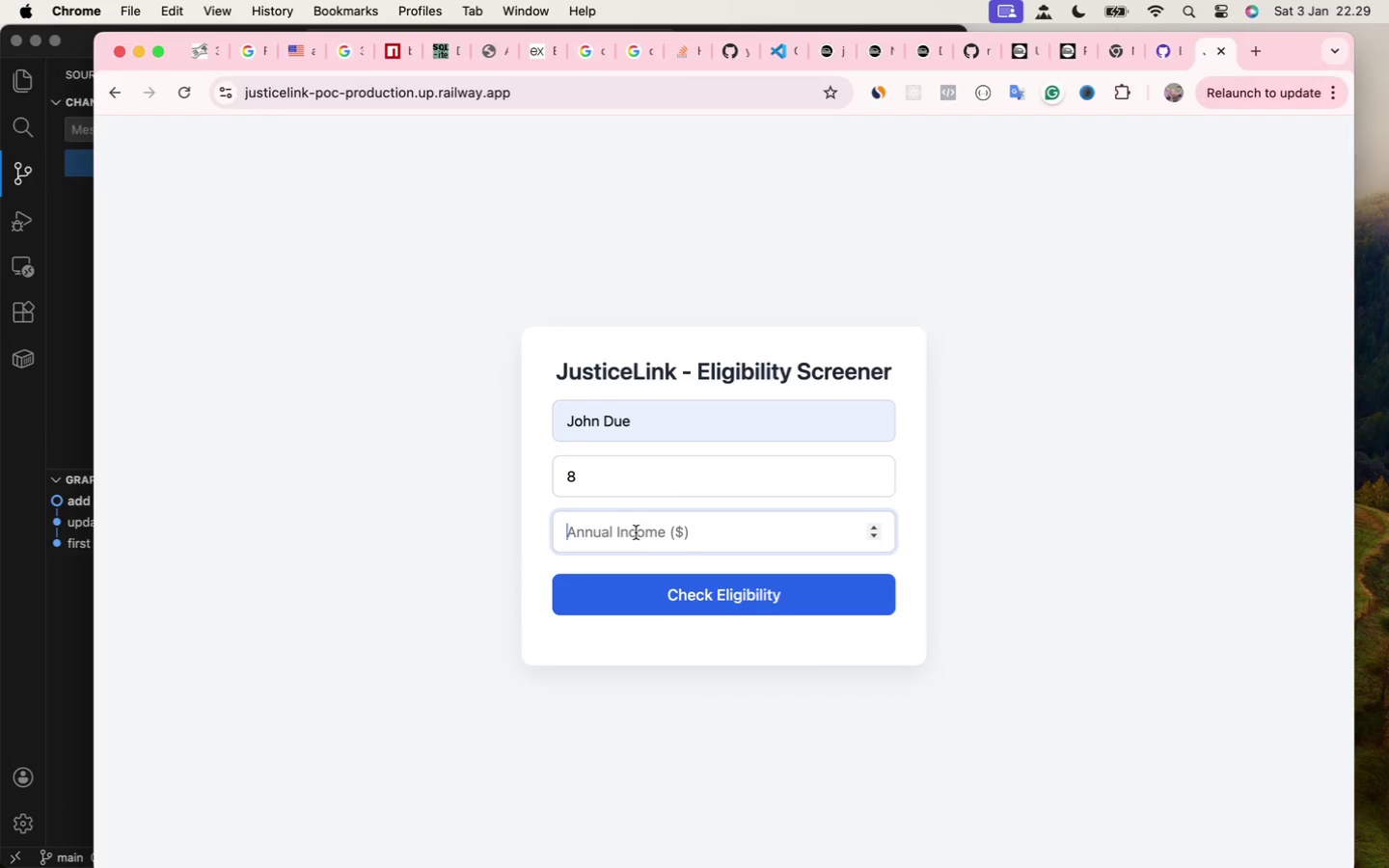 
type(70000)
 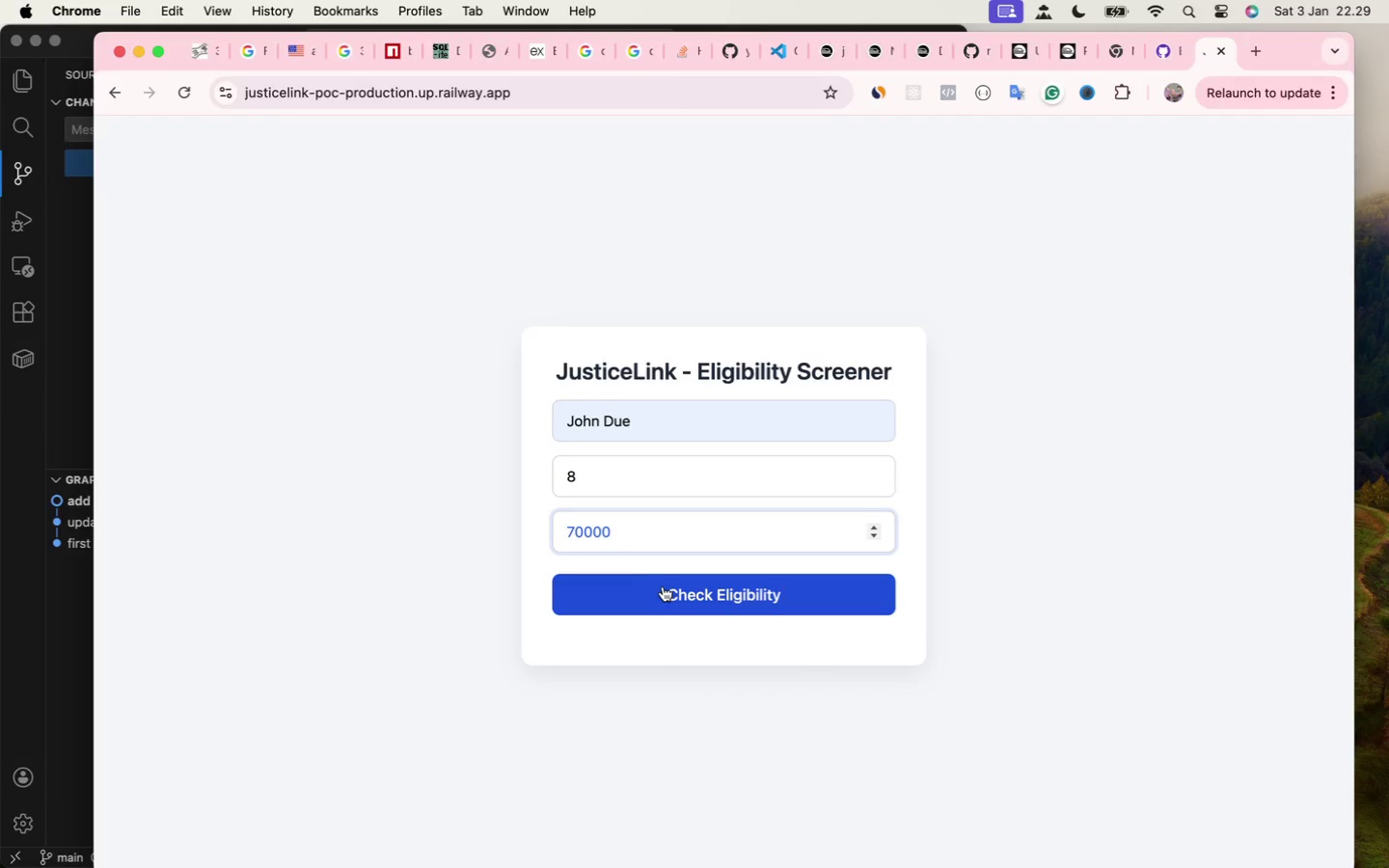 
left_click([664, 588])
 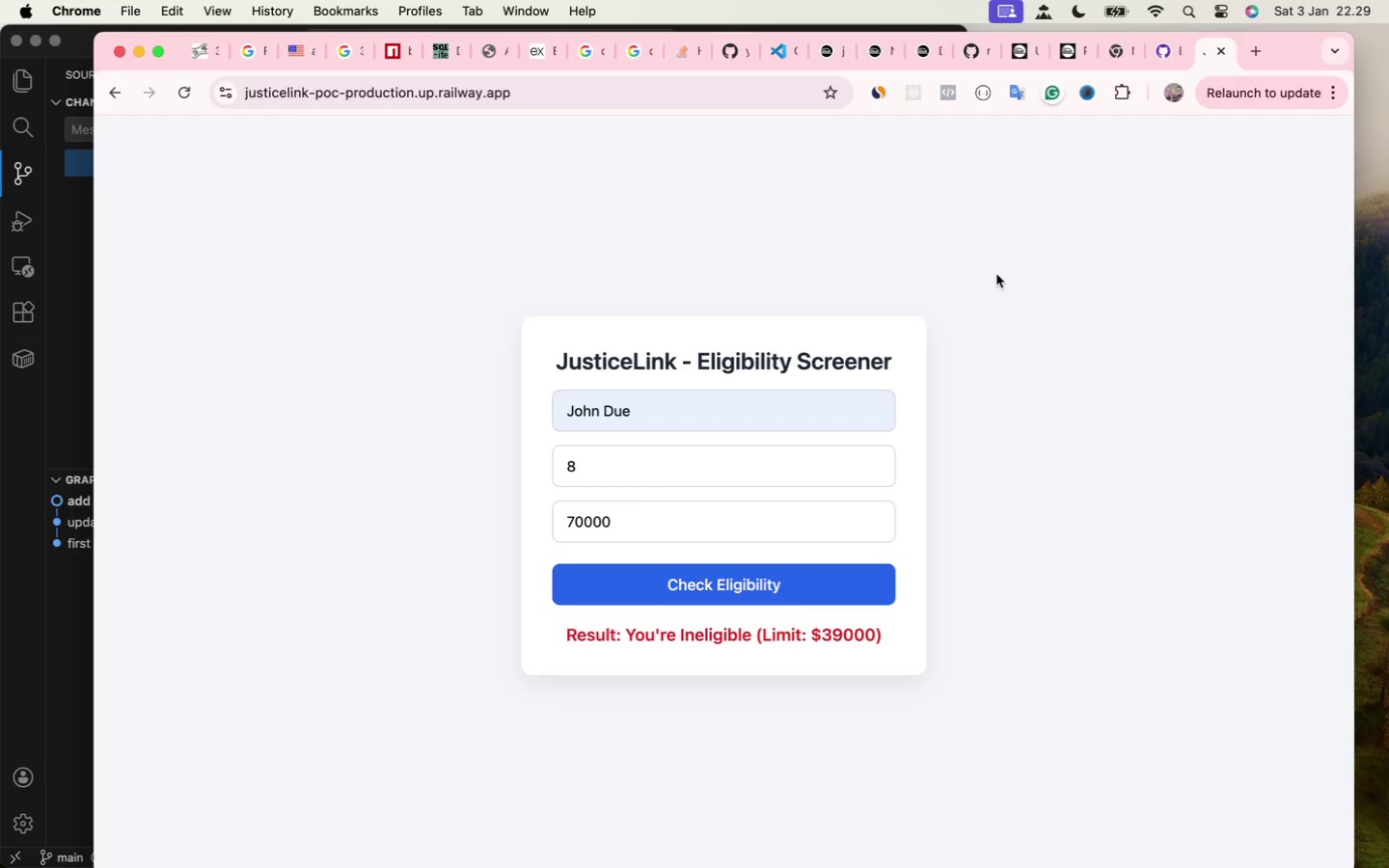 
wait(6.18)
 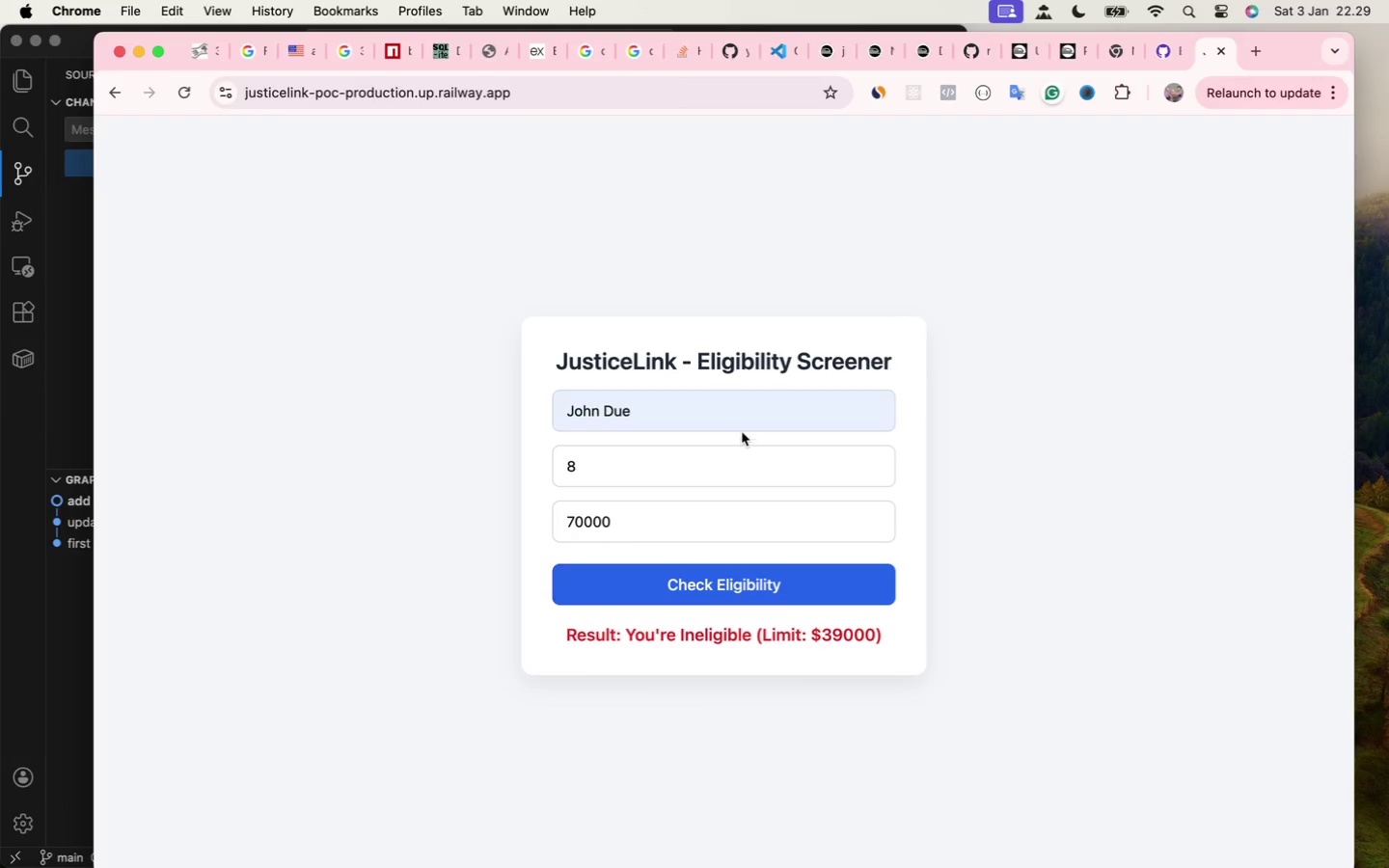 
left_click([706, 101])
 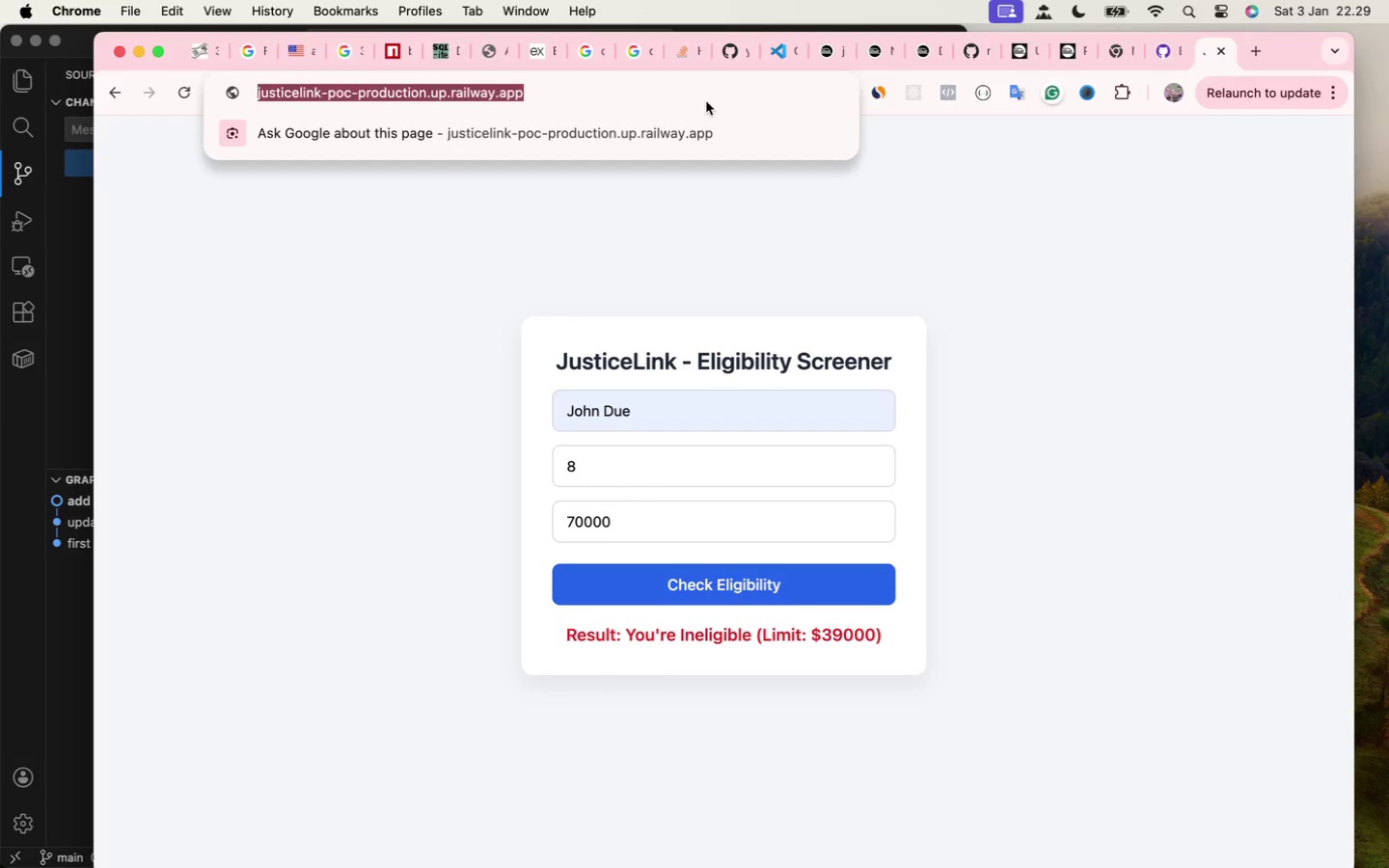 
key(ArrowRight)
 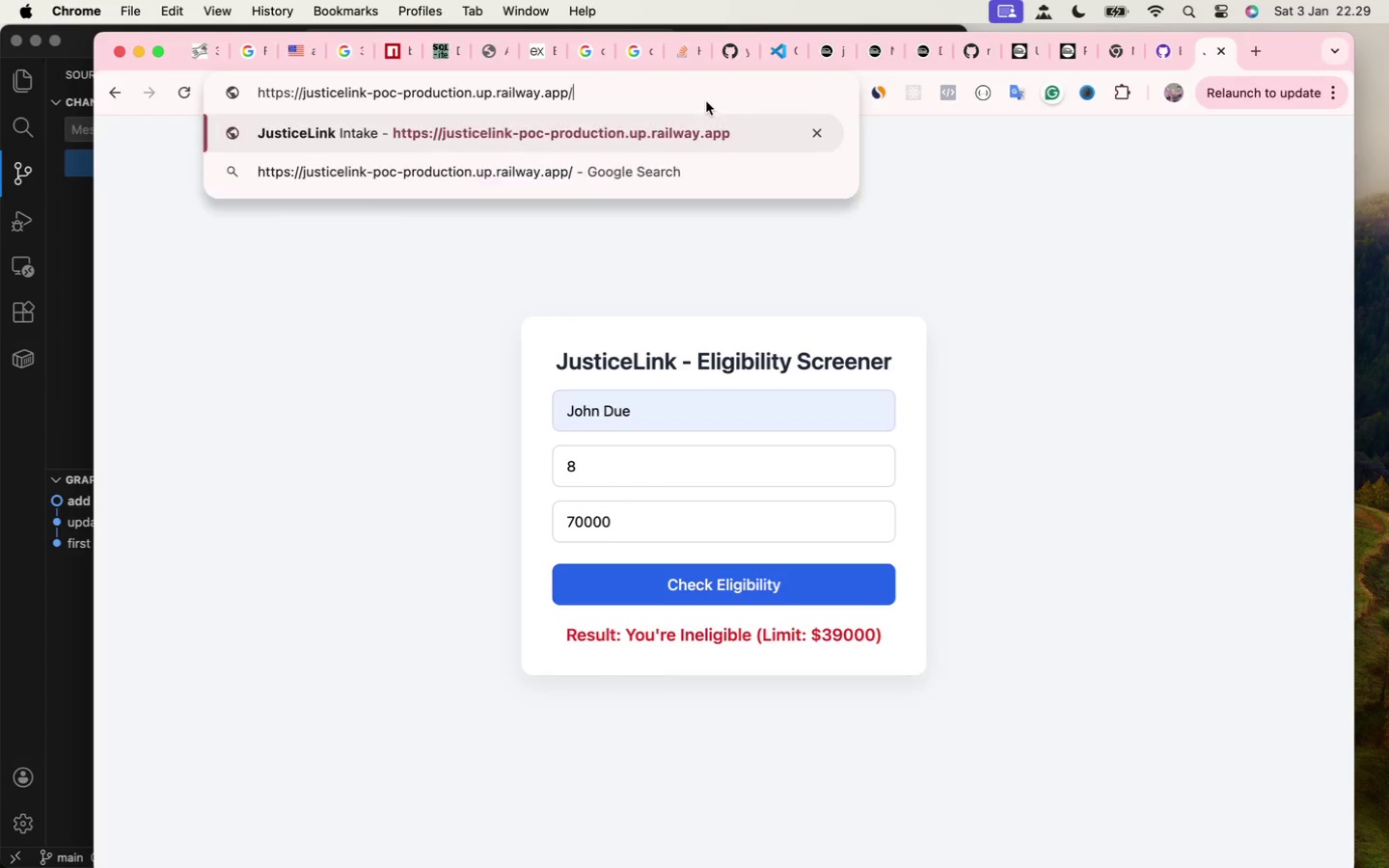 
type(/admin)
 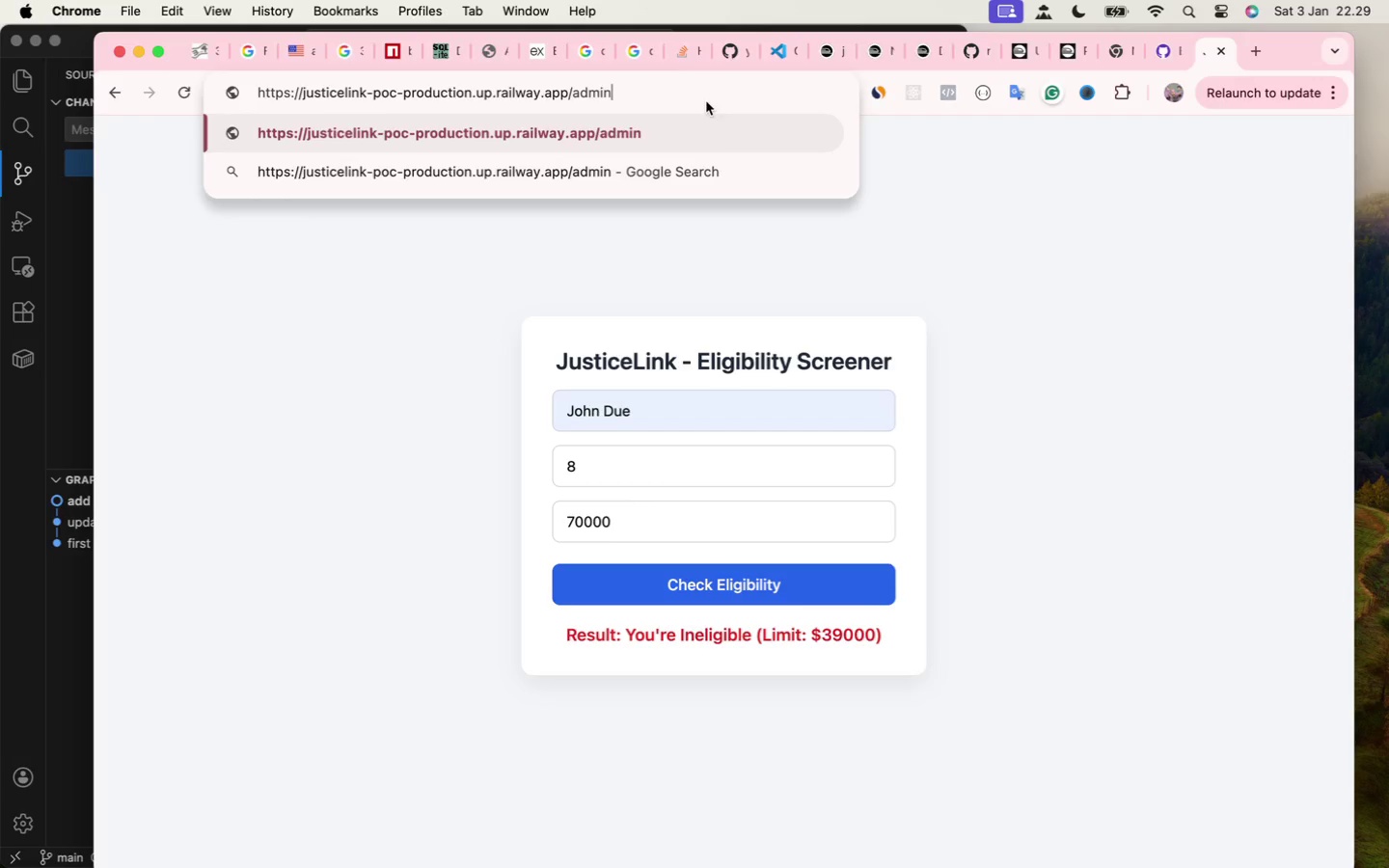 
key(Enter)
 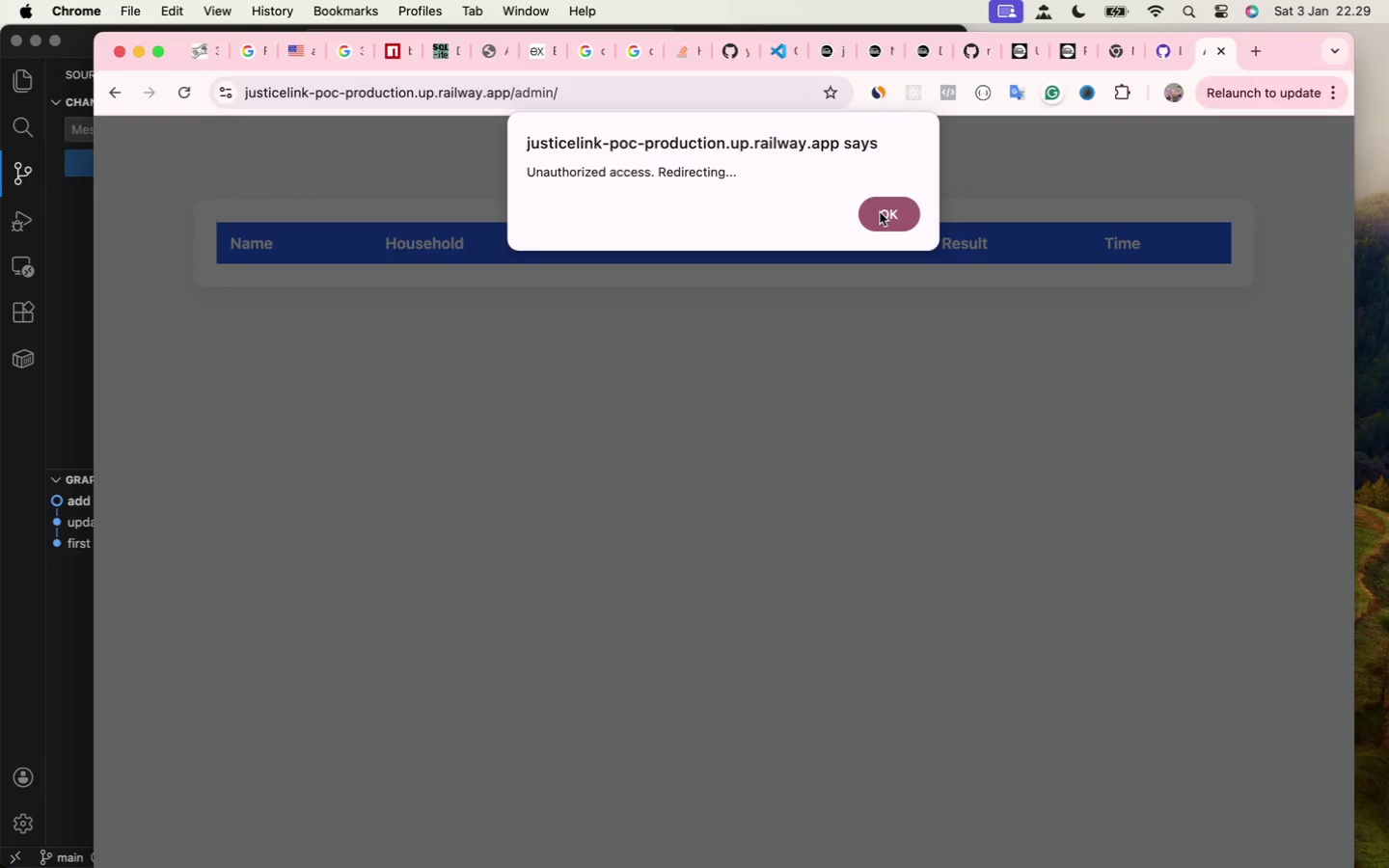 
wait(6.16)
 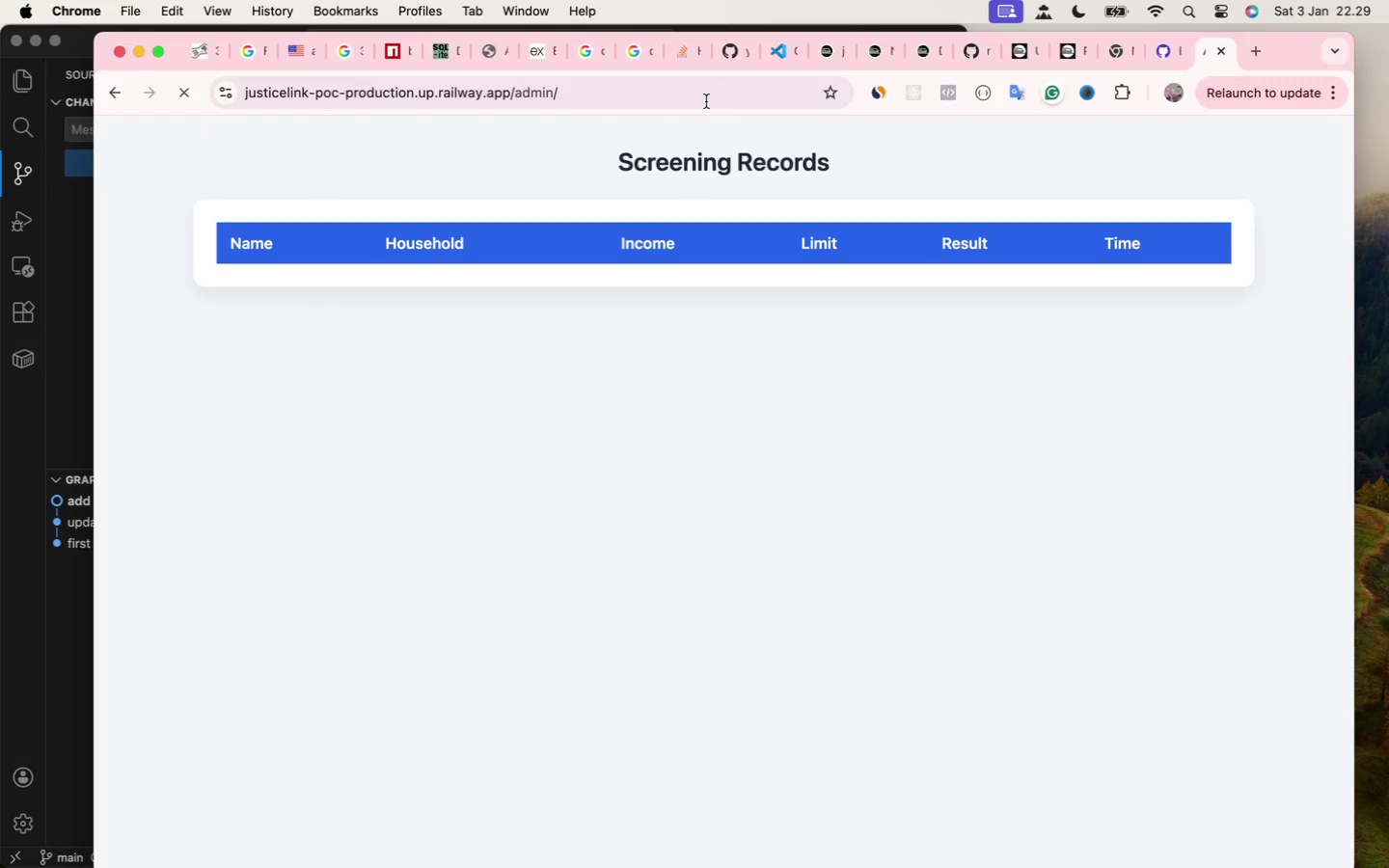 
left_click([880, 212])
 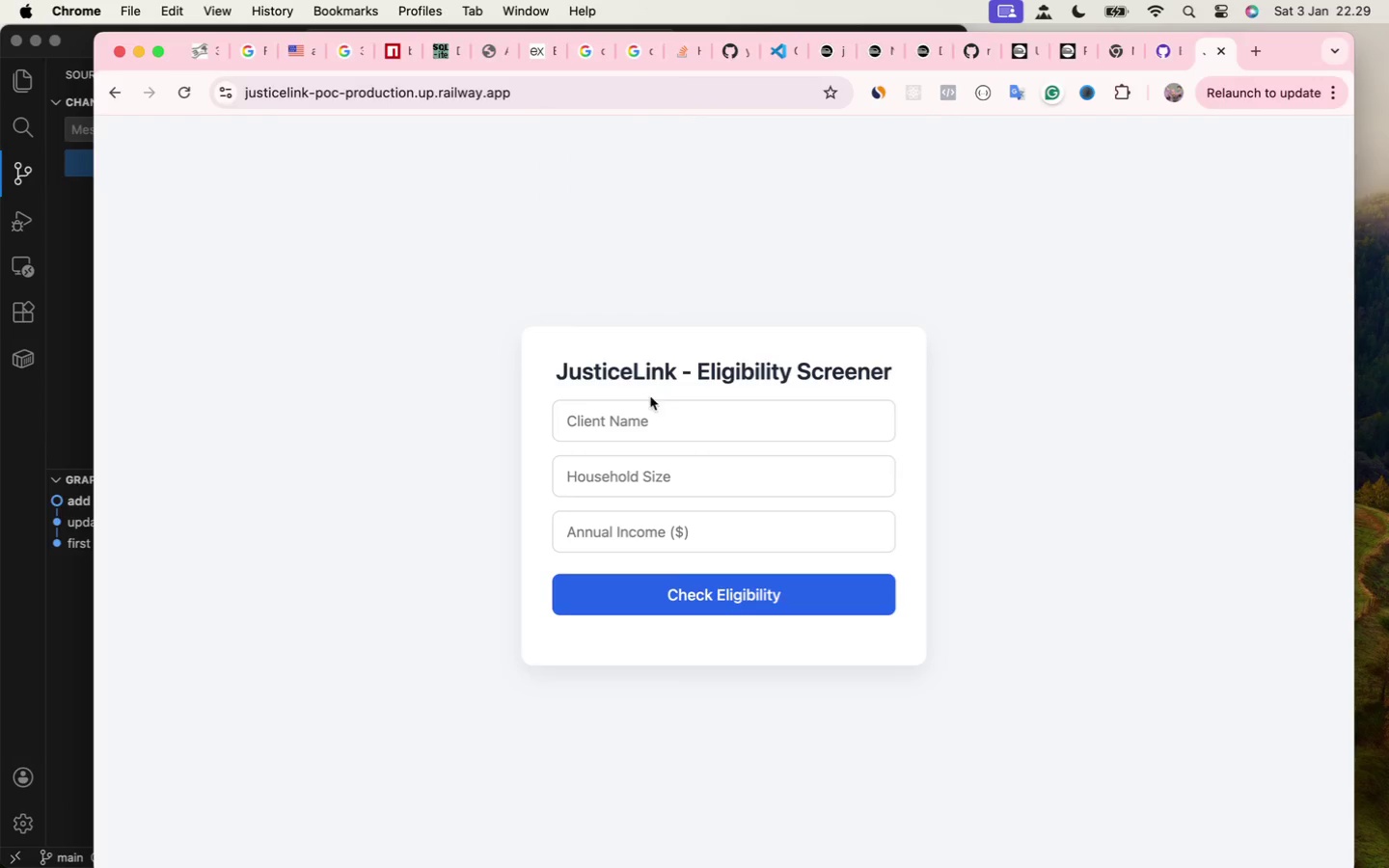 
left_click([65, 409])
 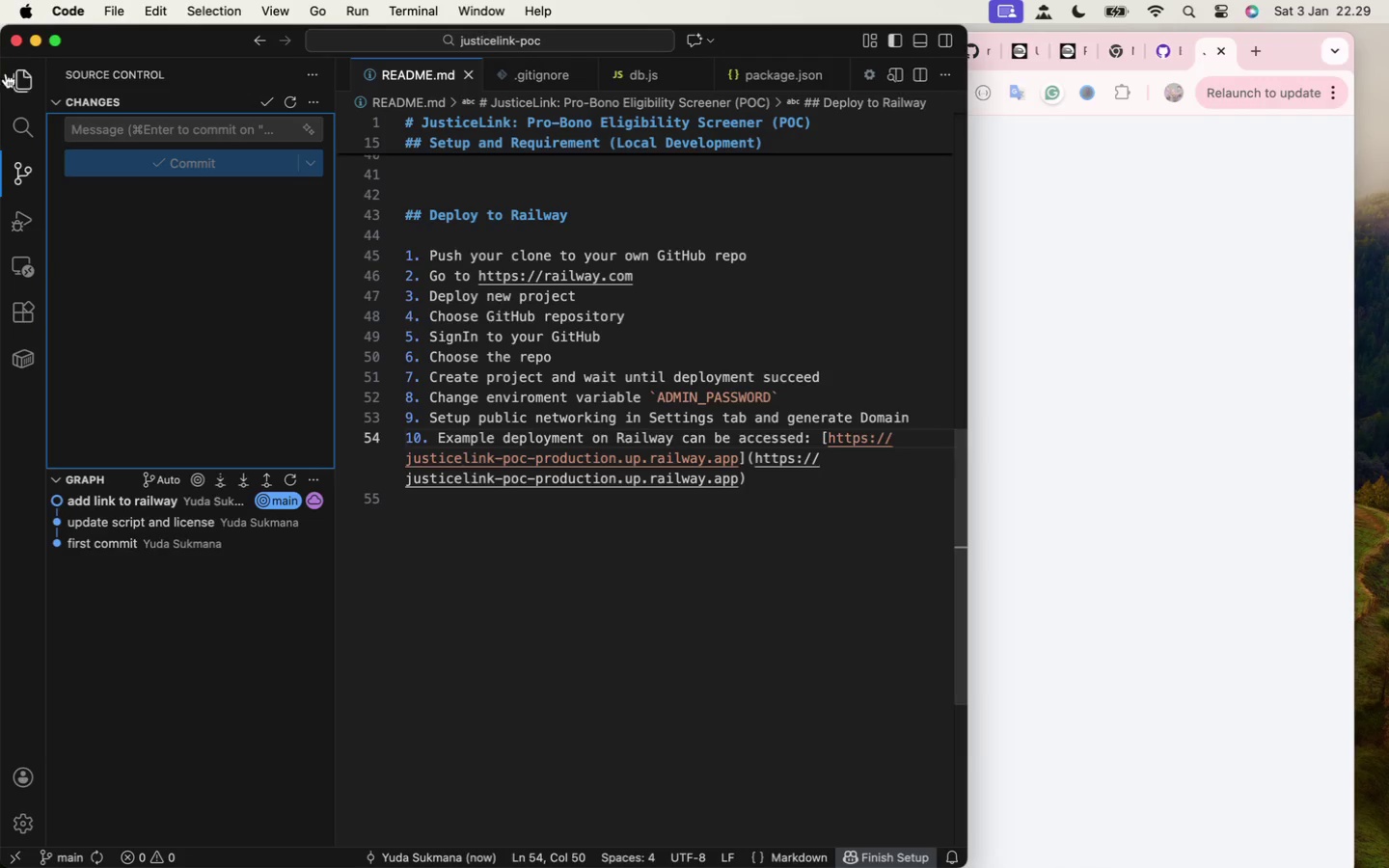 
left_click([18, 87])
 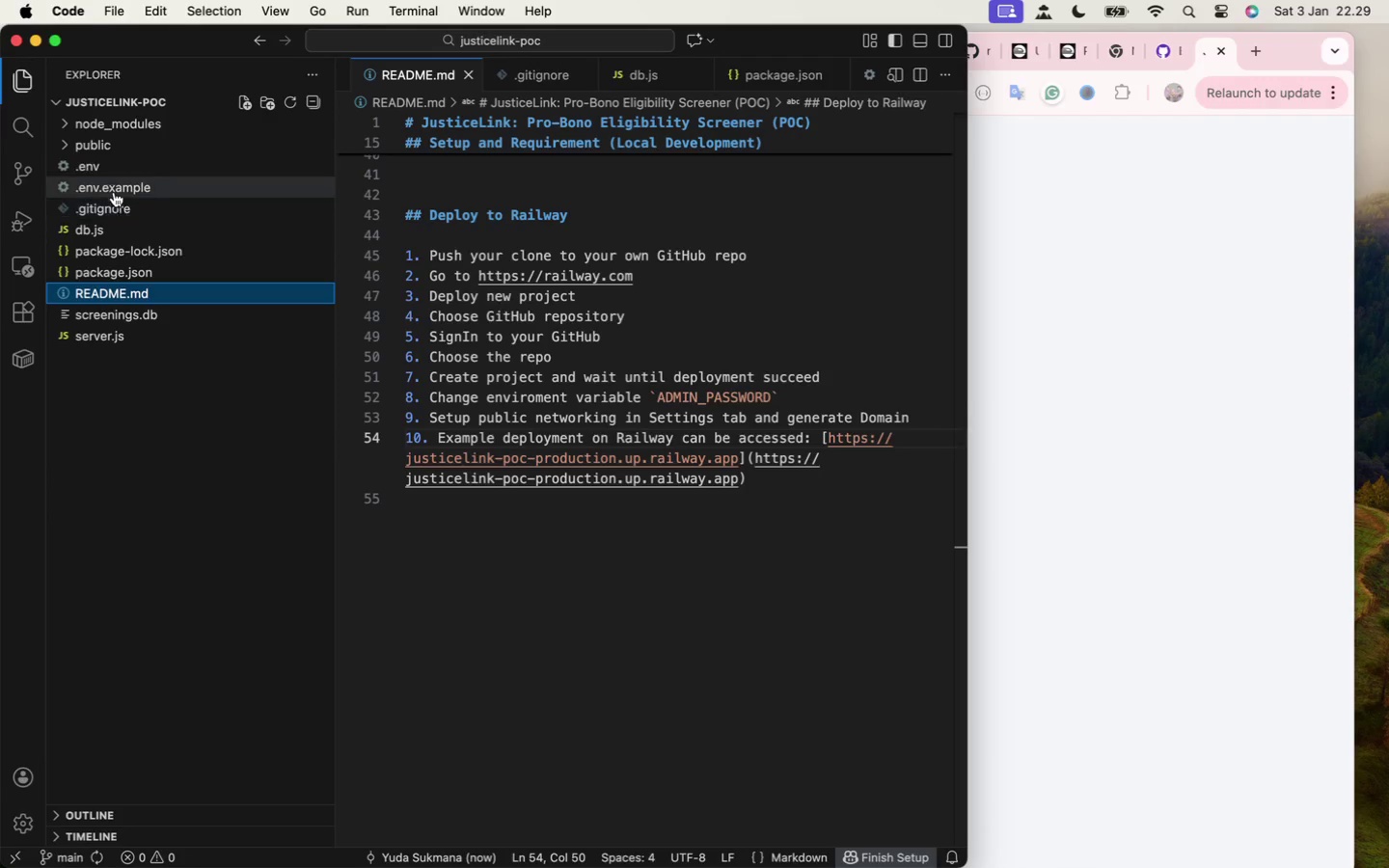 
left_click([92, 149])
 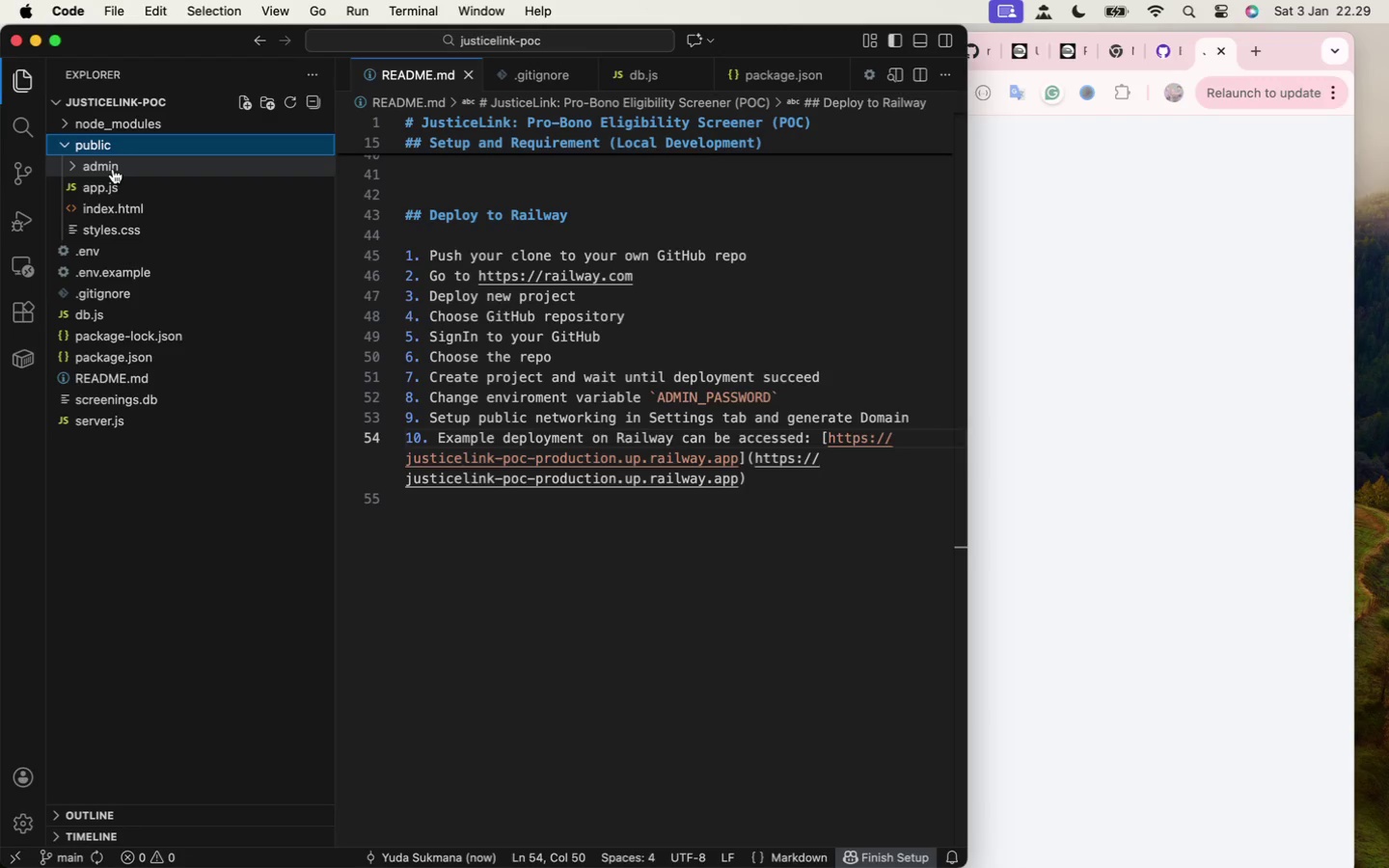 
left_click([114, 170])
 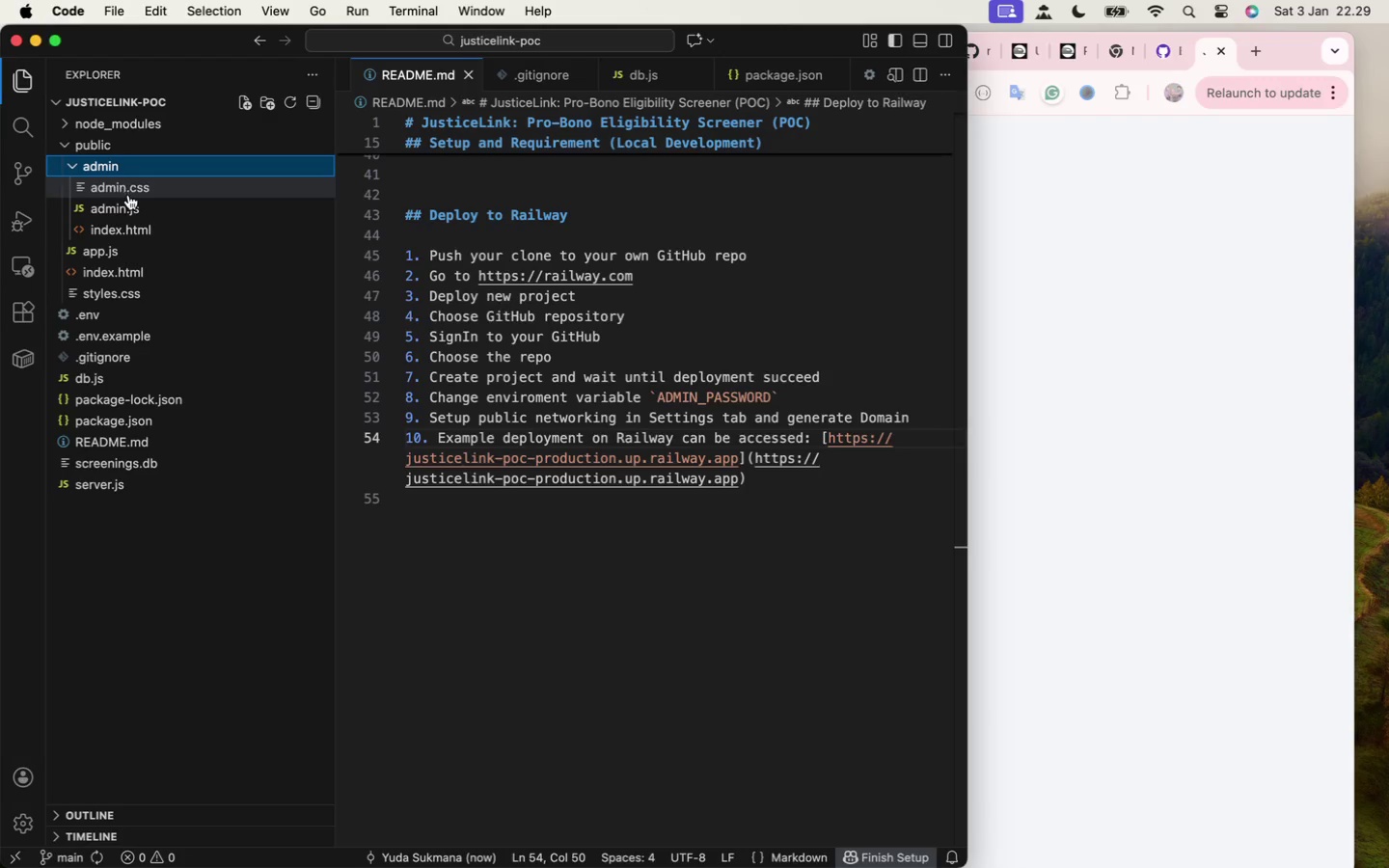 
left_click([133, 207])
 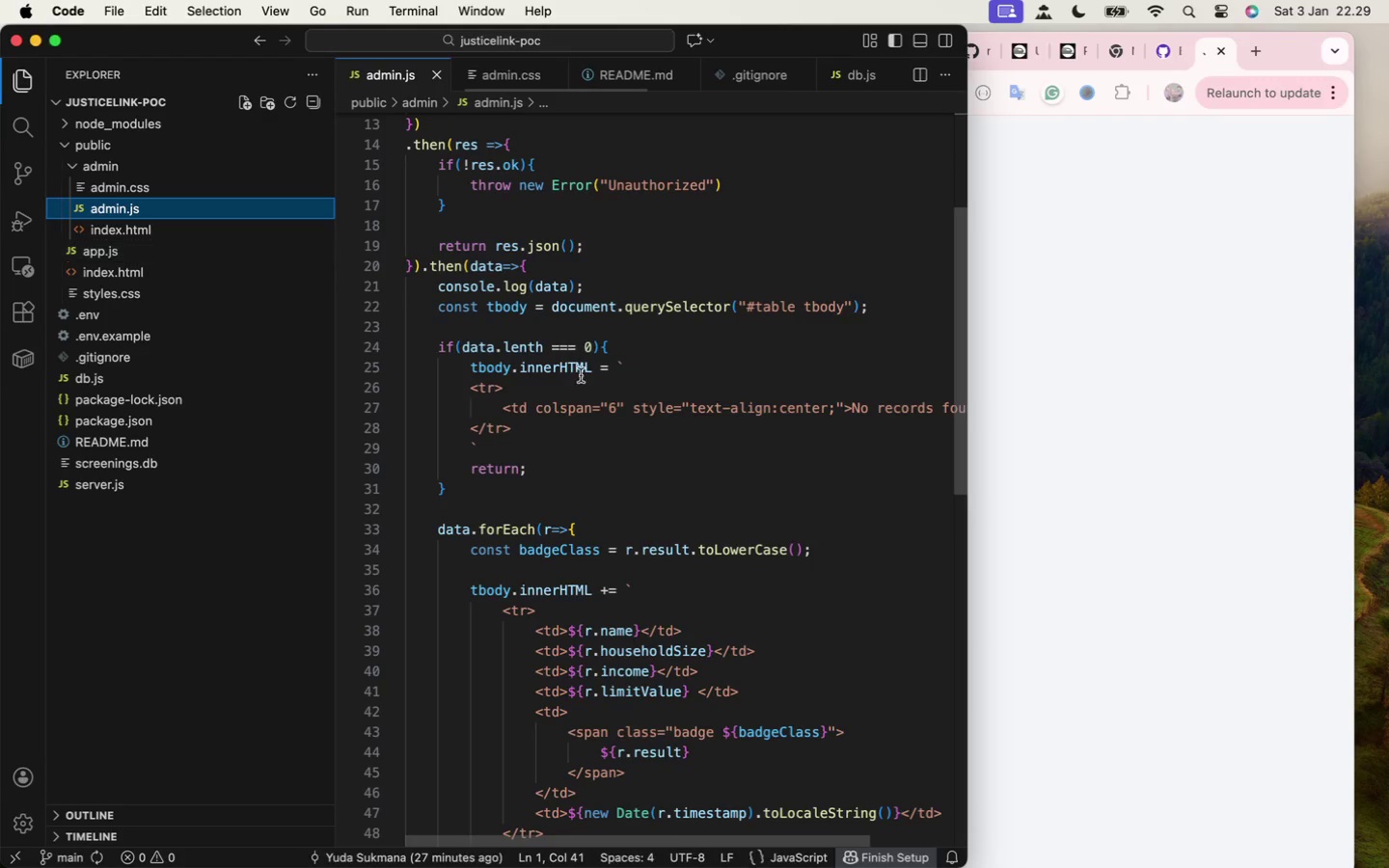 
scroll: coordinate [654, 457], scroll_direction: up, amount: 70.0
 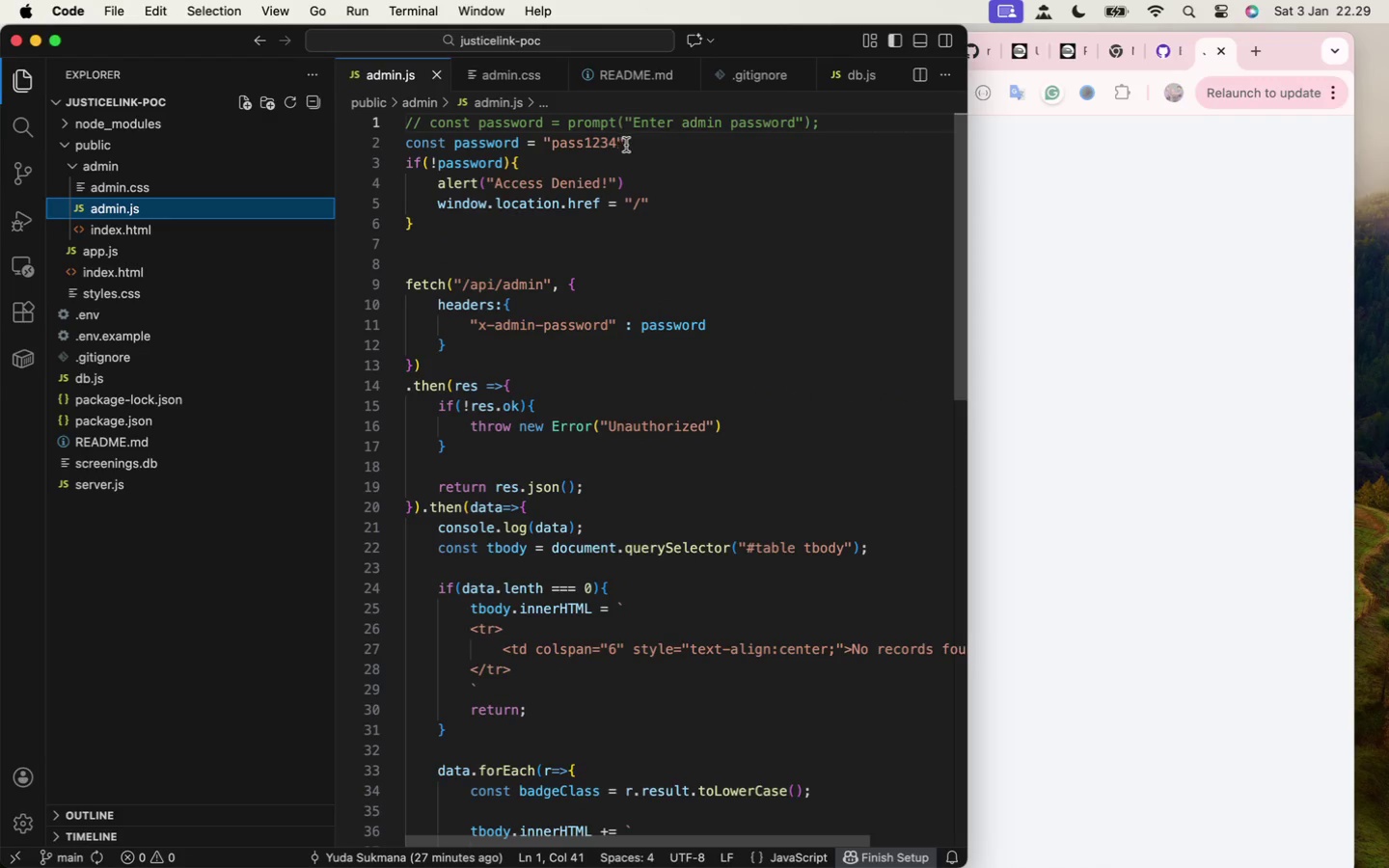 
left_click_drag(start_coordinate=[646, 145], to_coordinate=[407, 133])
 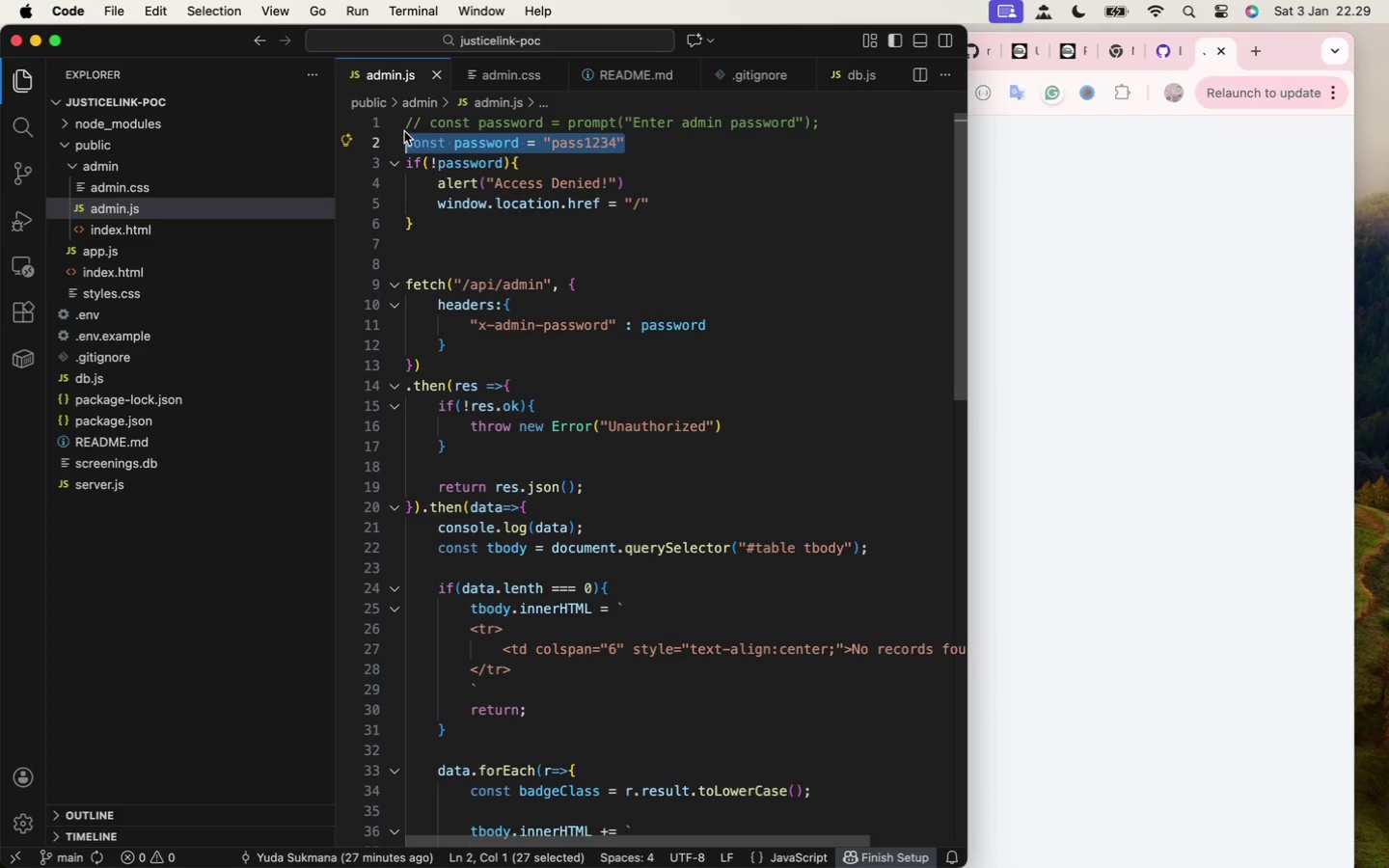 
key(Backspace)
 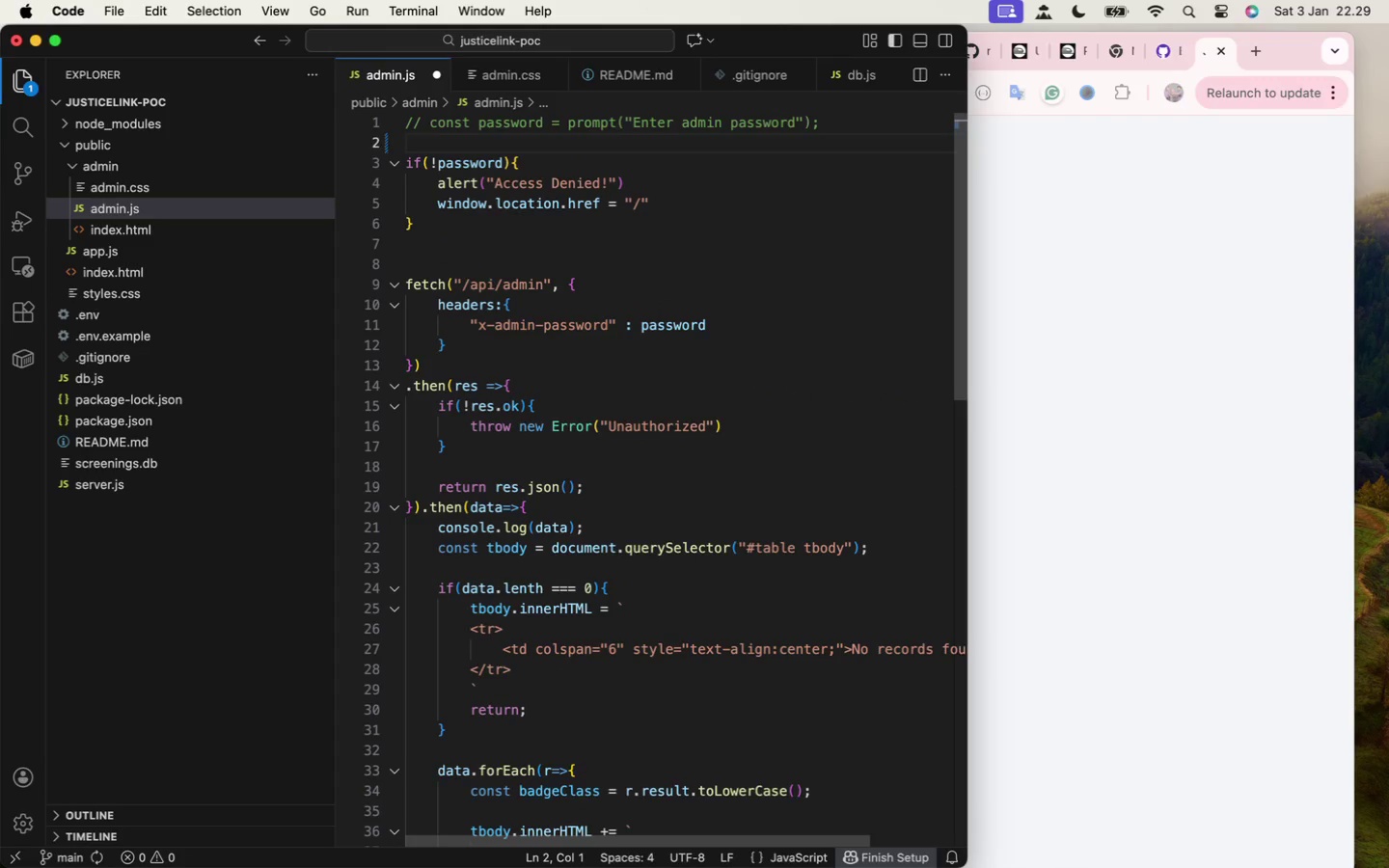 
key(ArrowUp)
 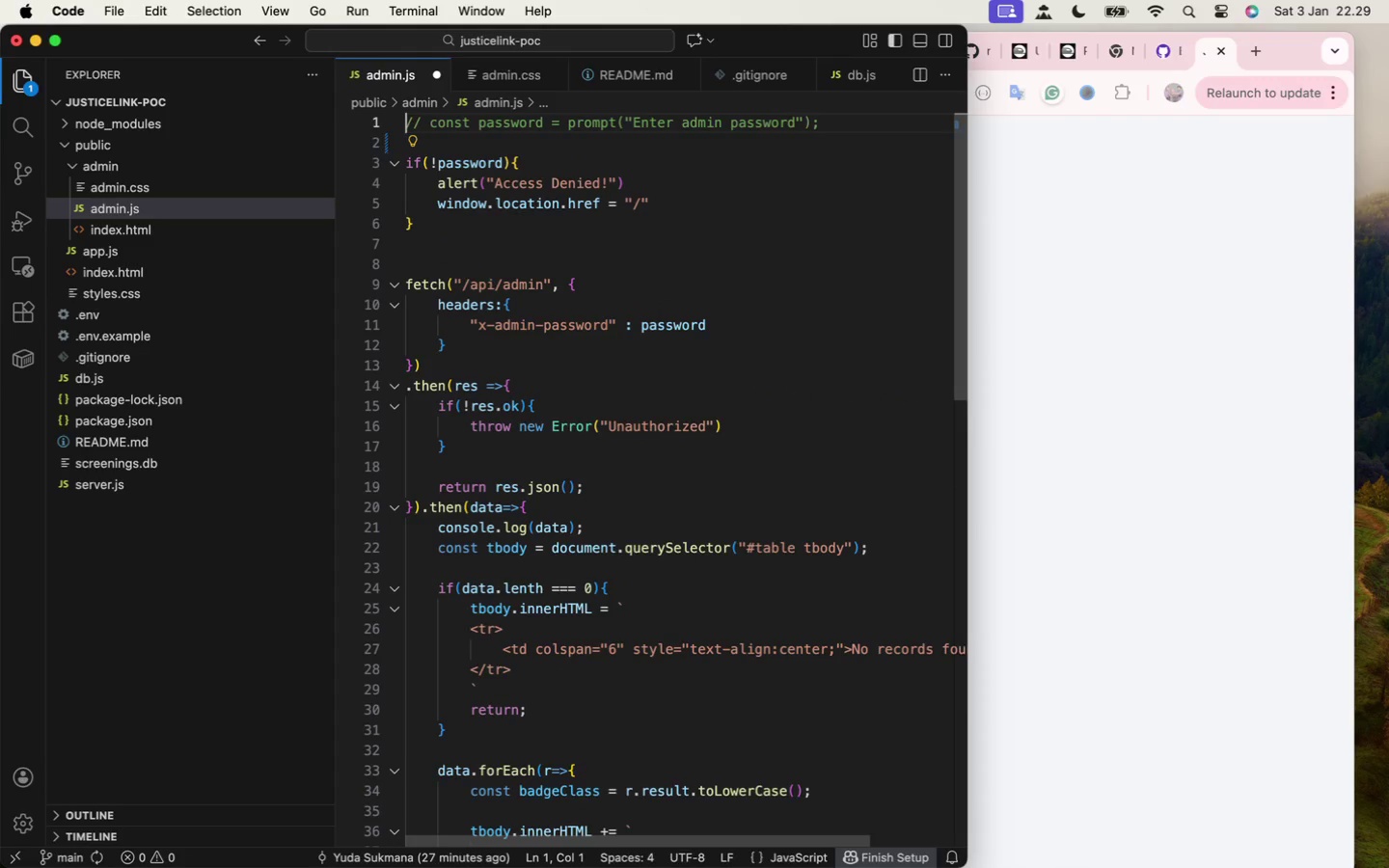 
key(ArrowRight)
 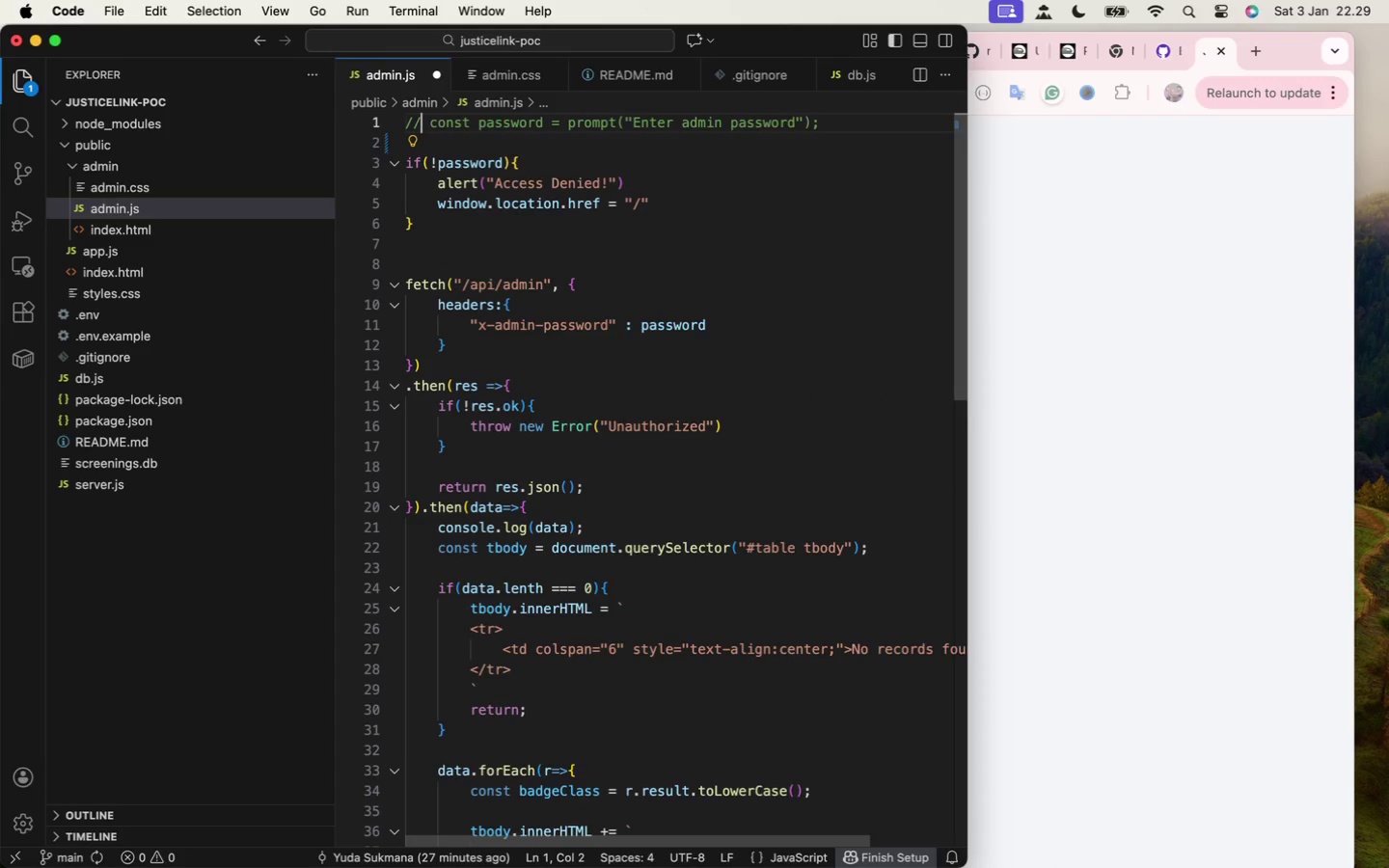 
key(ArrowRight)
 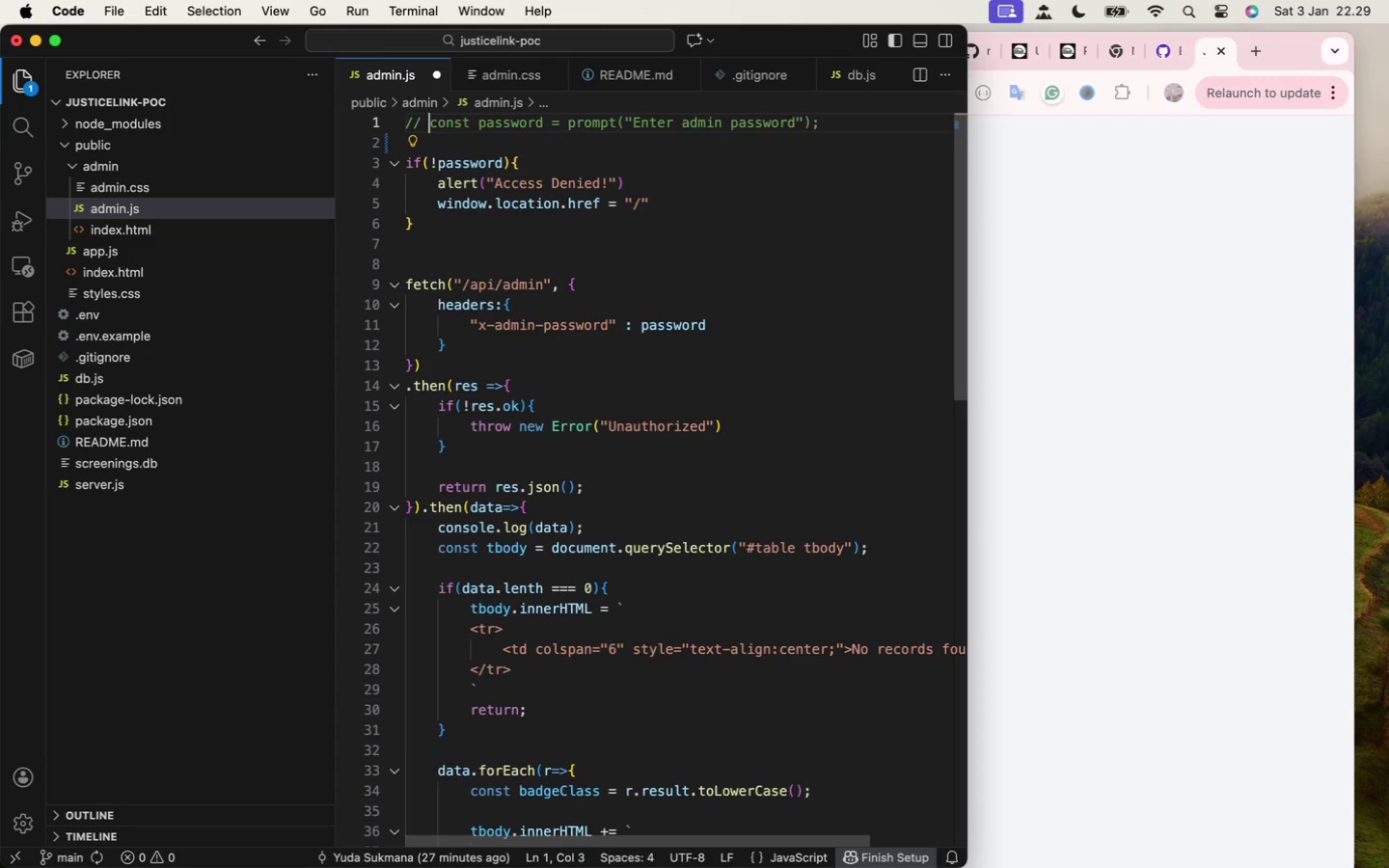 
key(ArrowRight)
 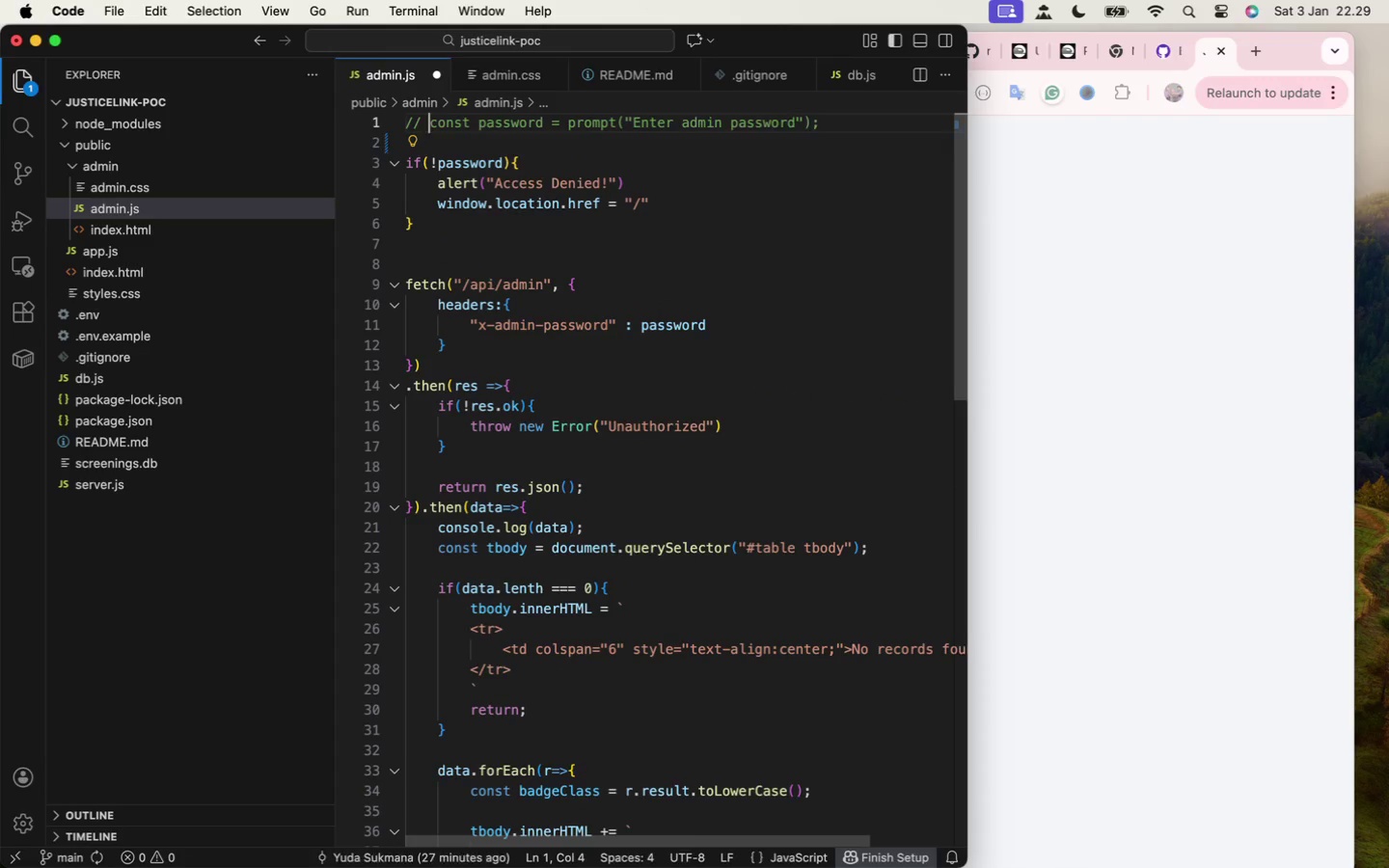 
key(Backspace)
 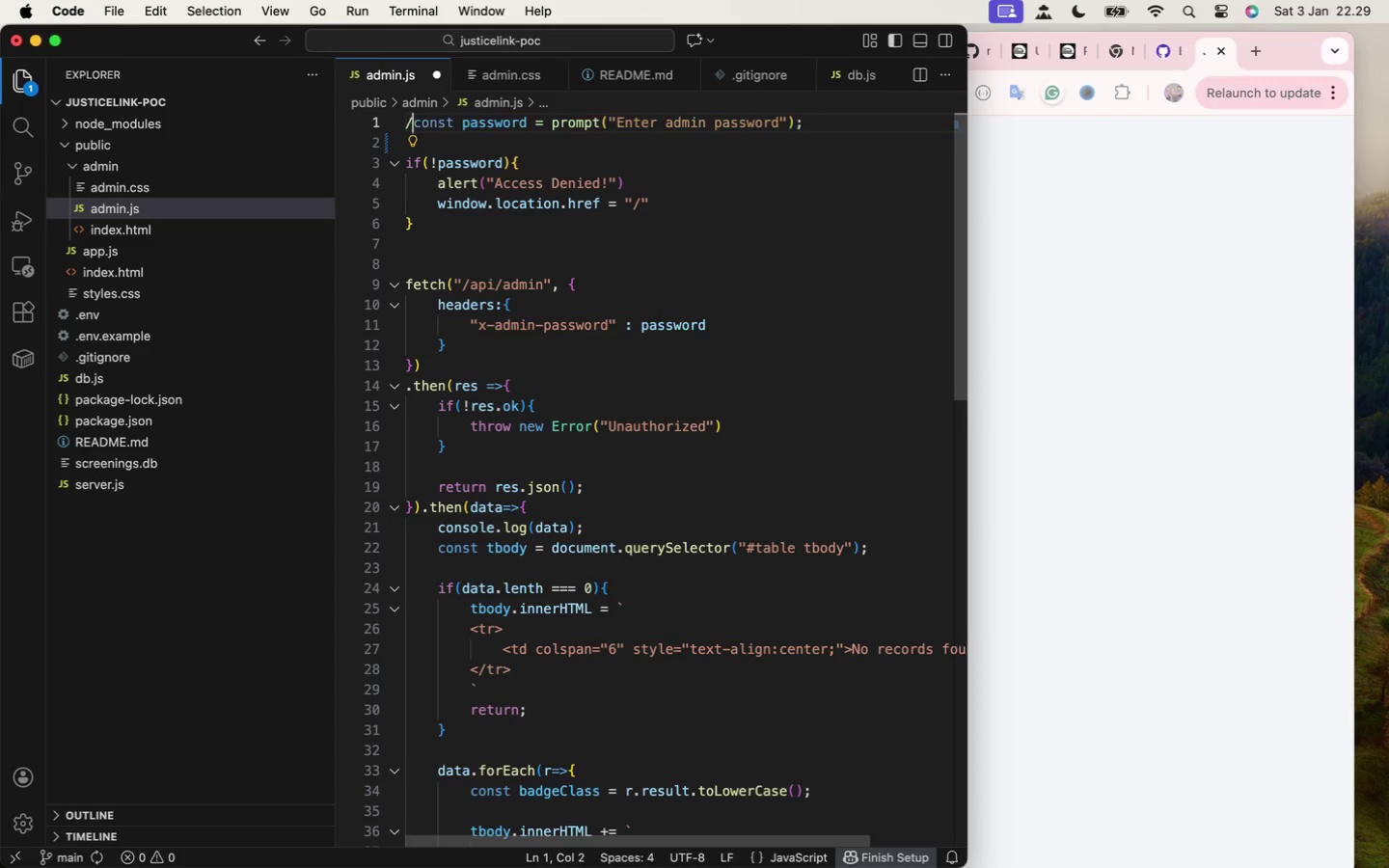 
key(Backspace)
 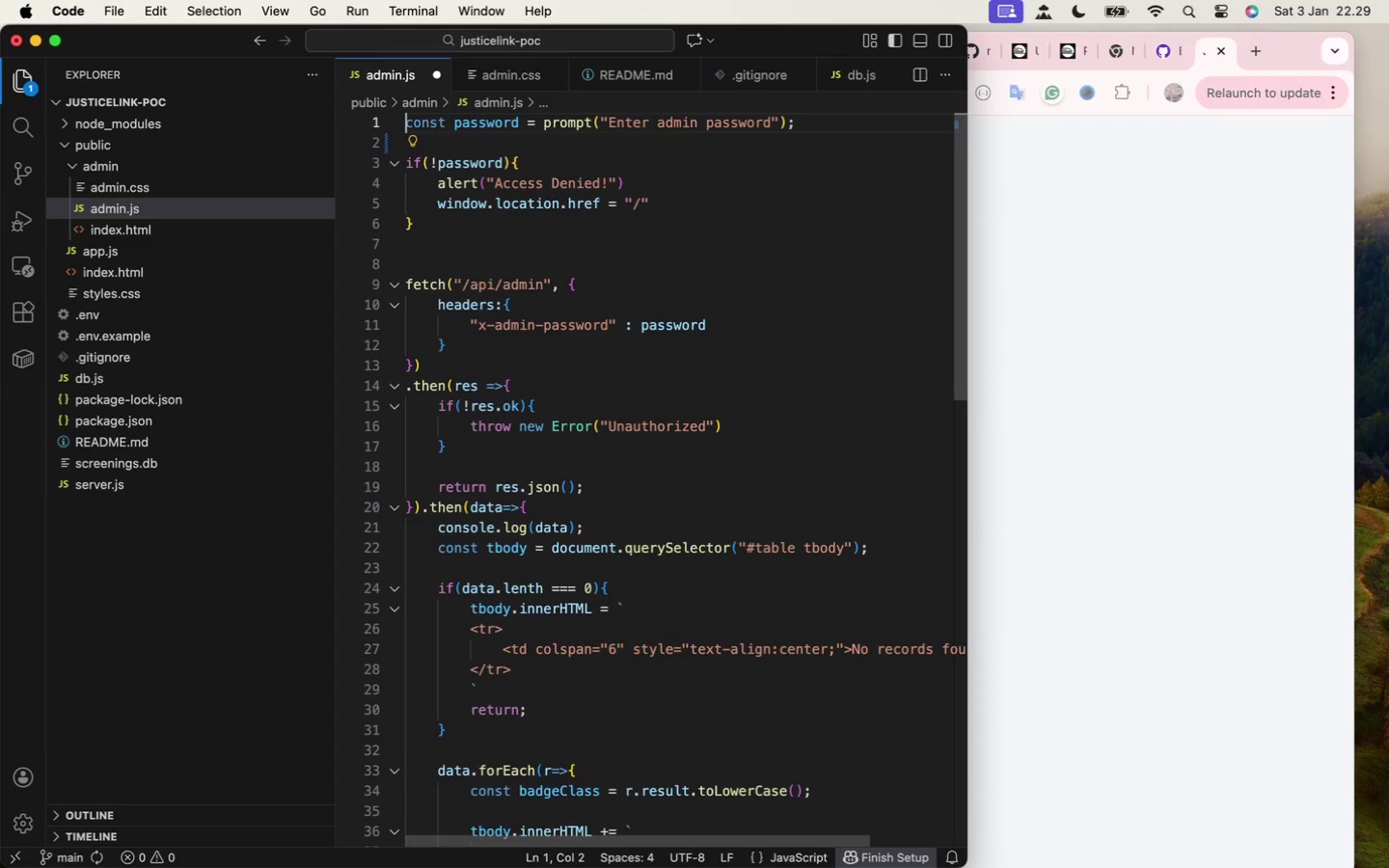 
key(Backspace)
 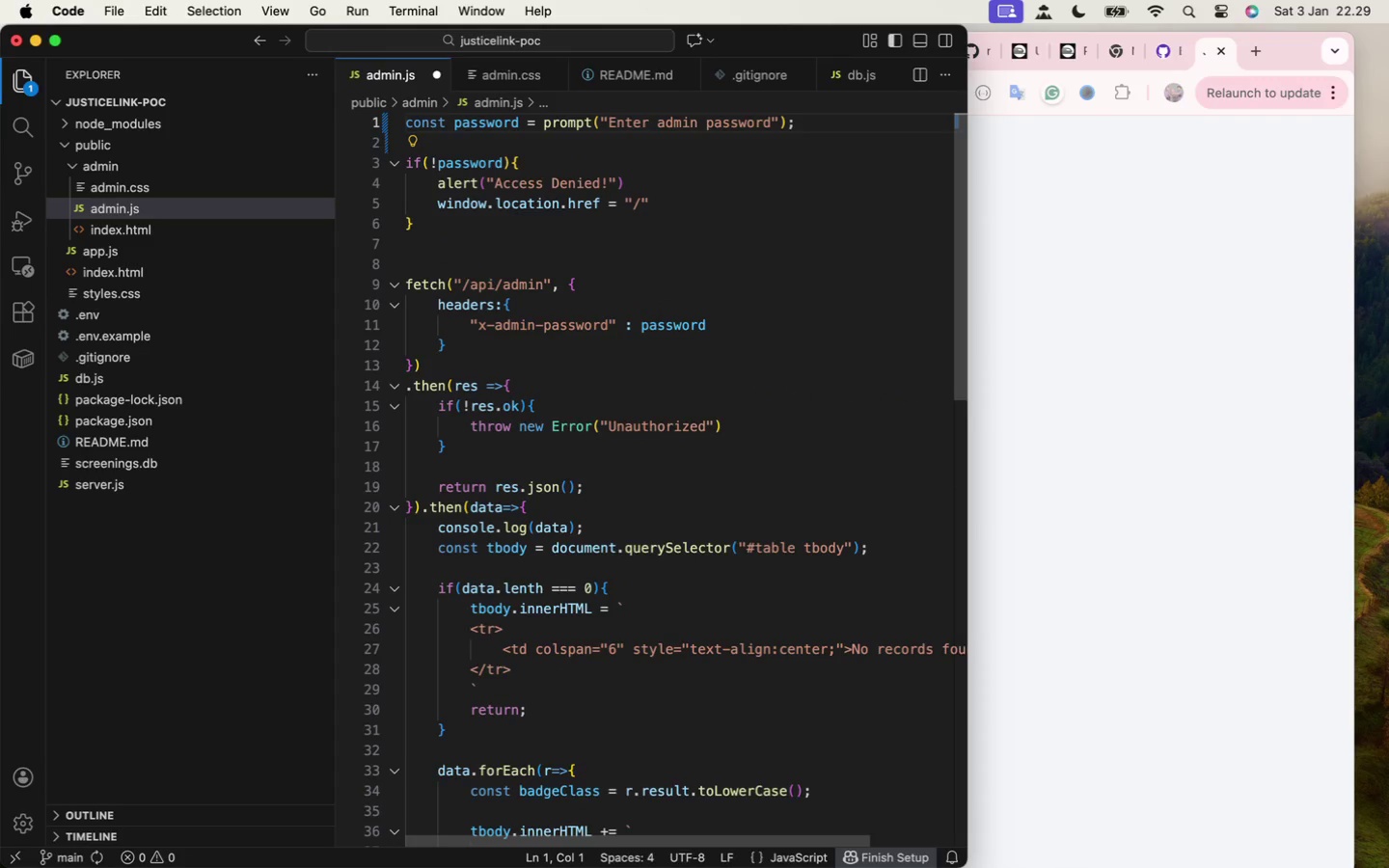 
key(Meta+CommandLeft)
 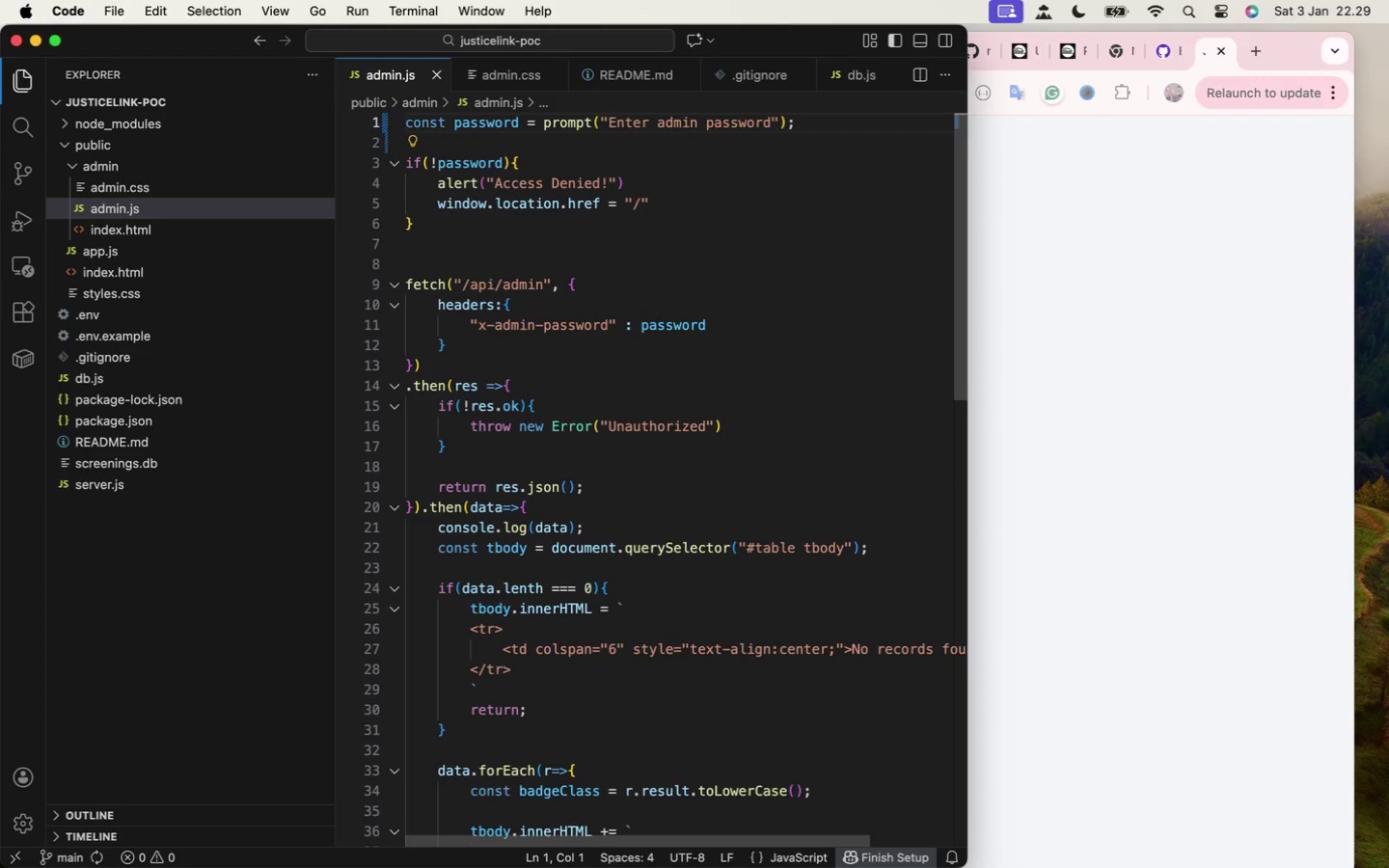 
key(Meta+S)
 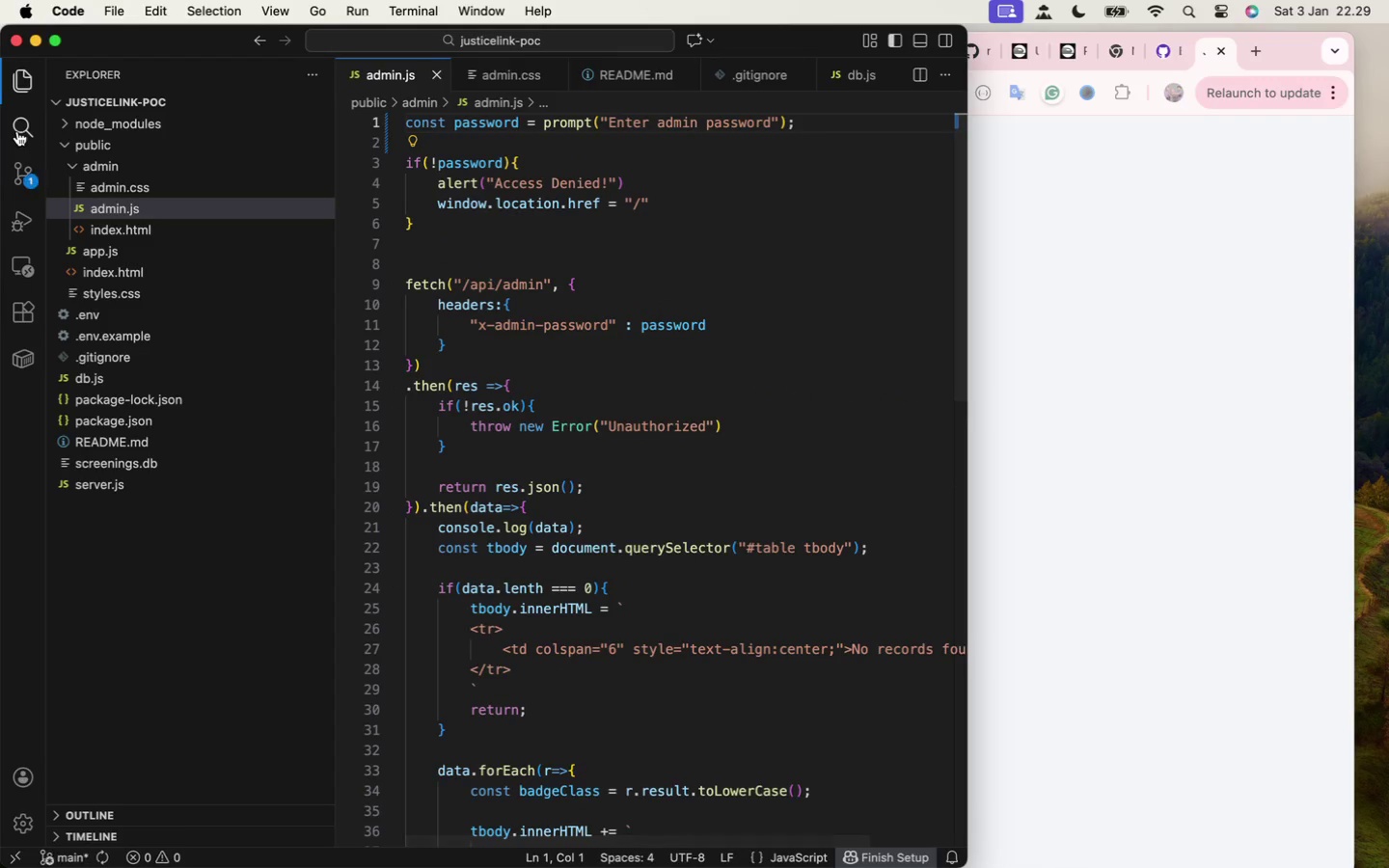 
left_click([16, 130])
 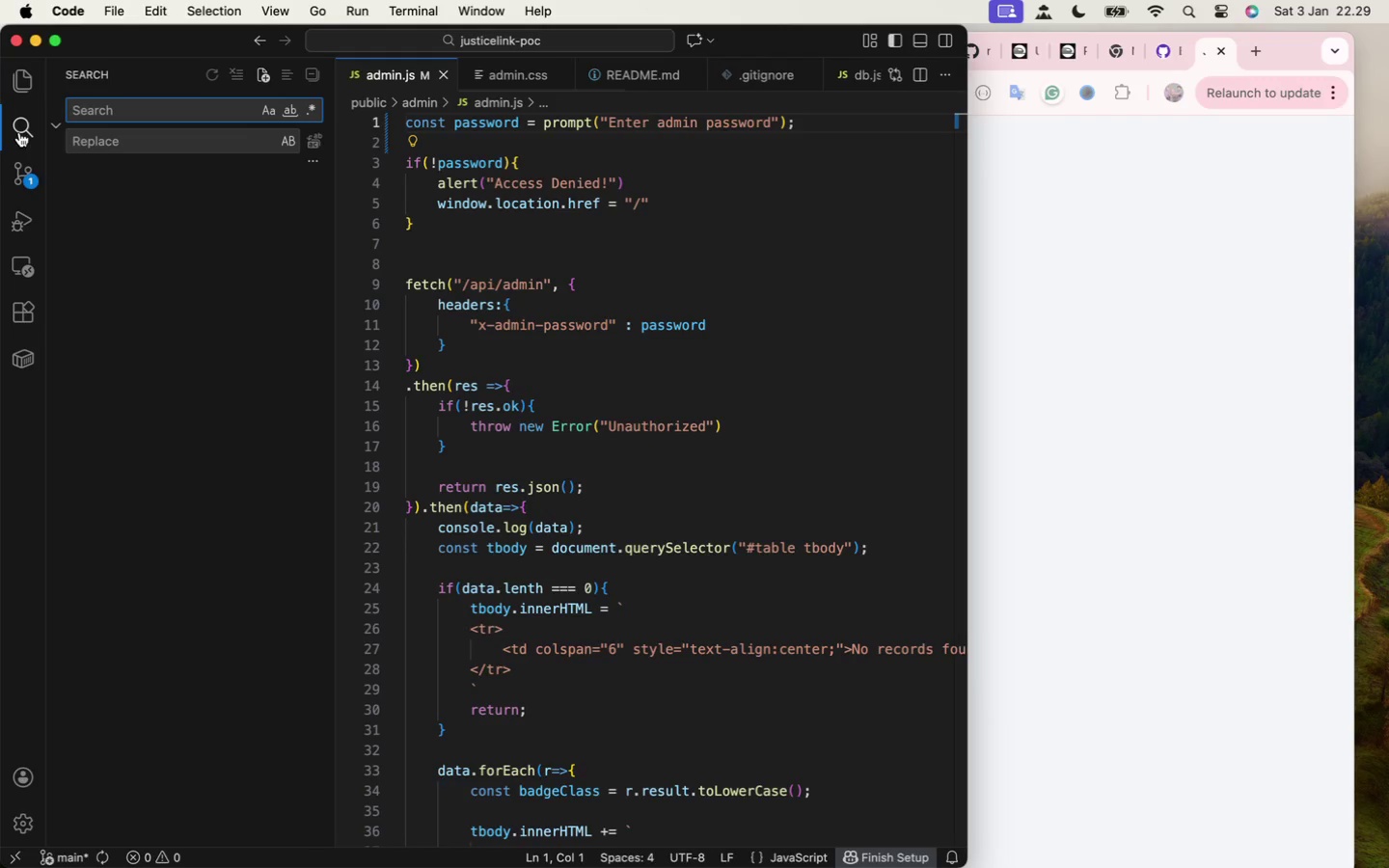 
left_click([19, 196])
 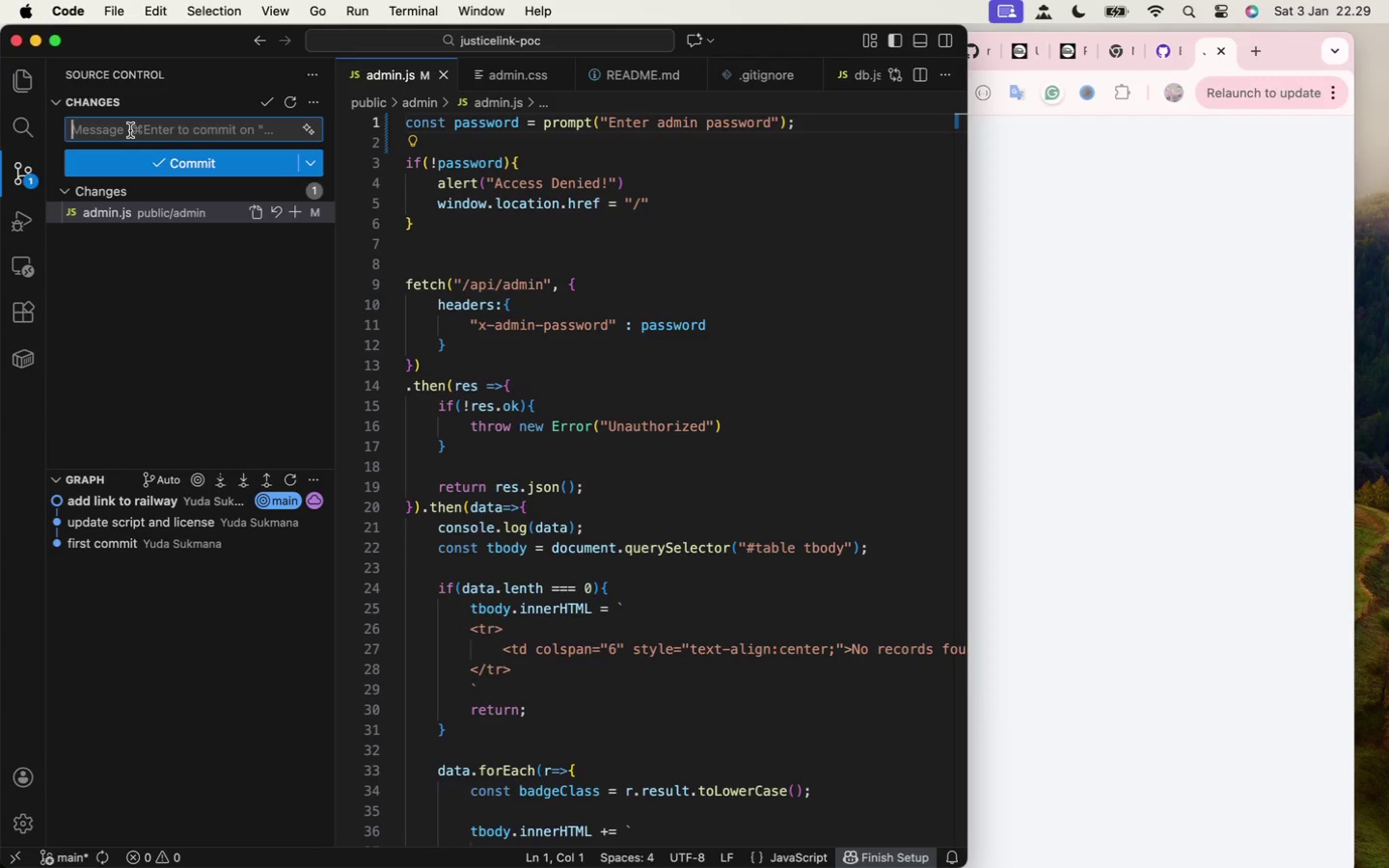 
type(akc)
key(Backspace)
key(Backspace)
type(ctivate password prompt)
 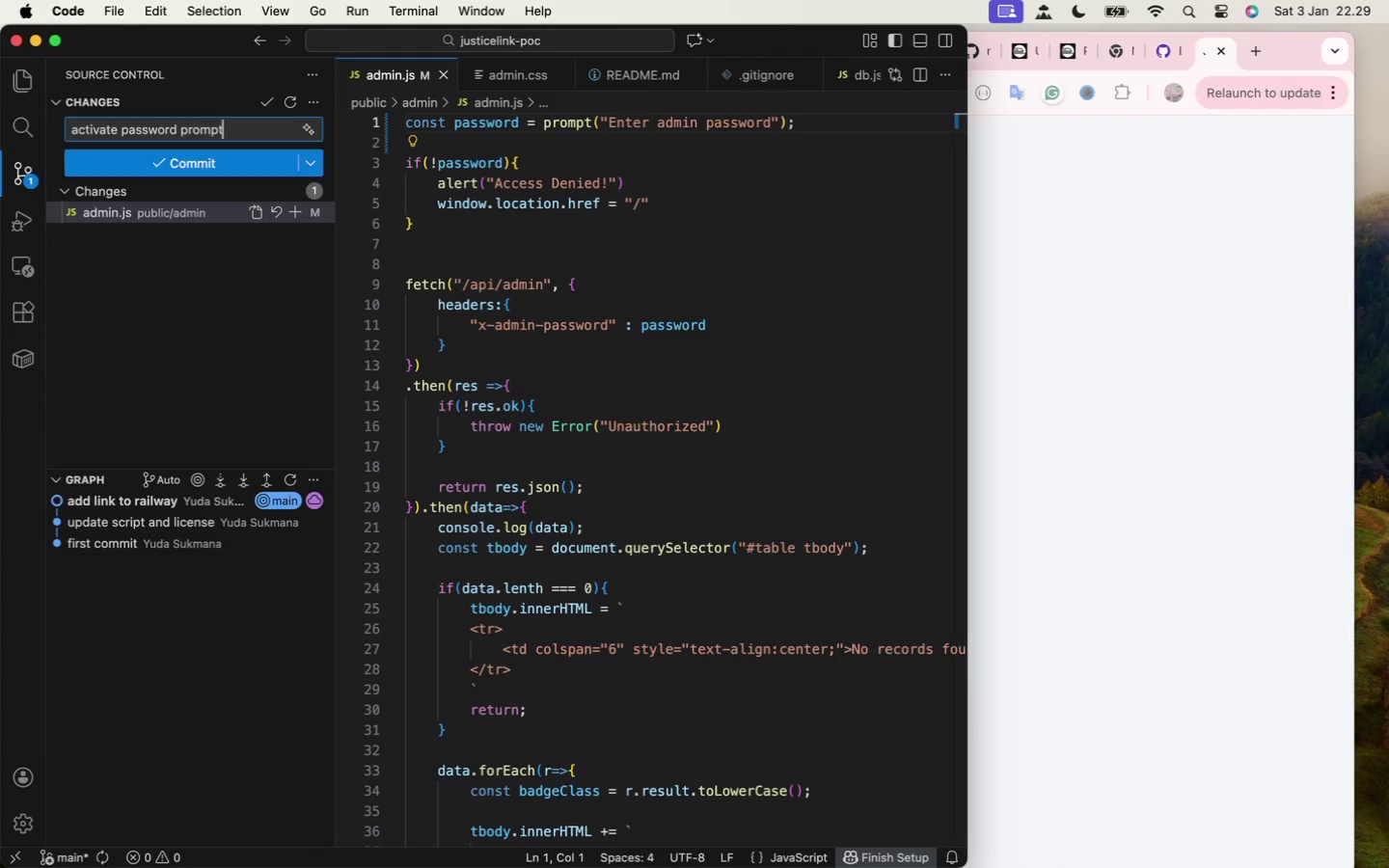 
key(Meta+CommandLeft)
 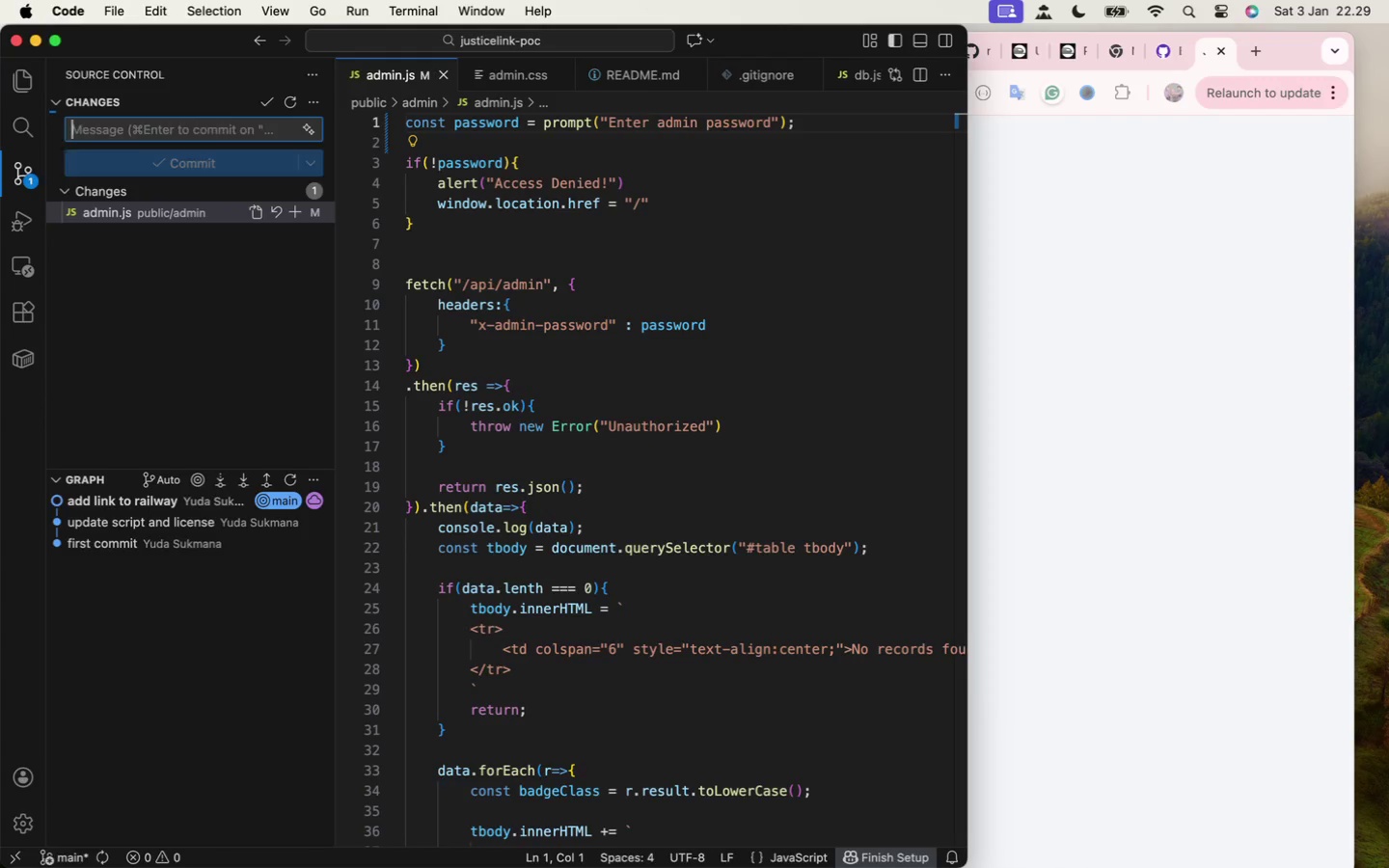 
key(Meta+Enter)
 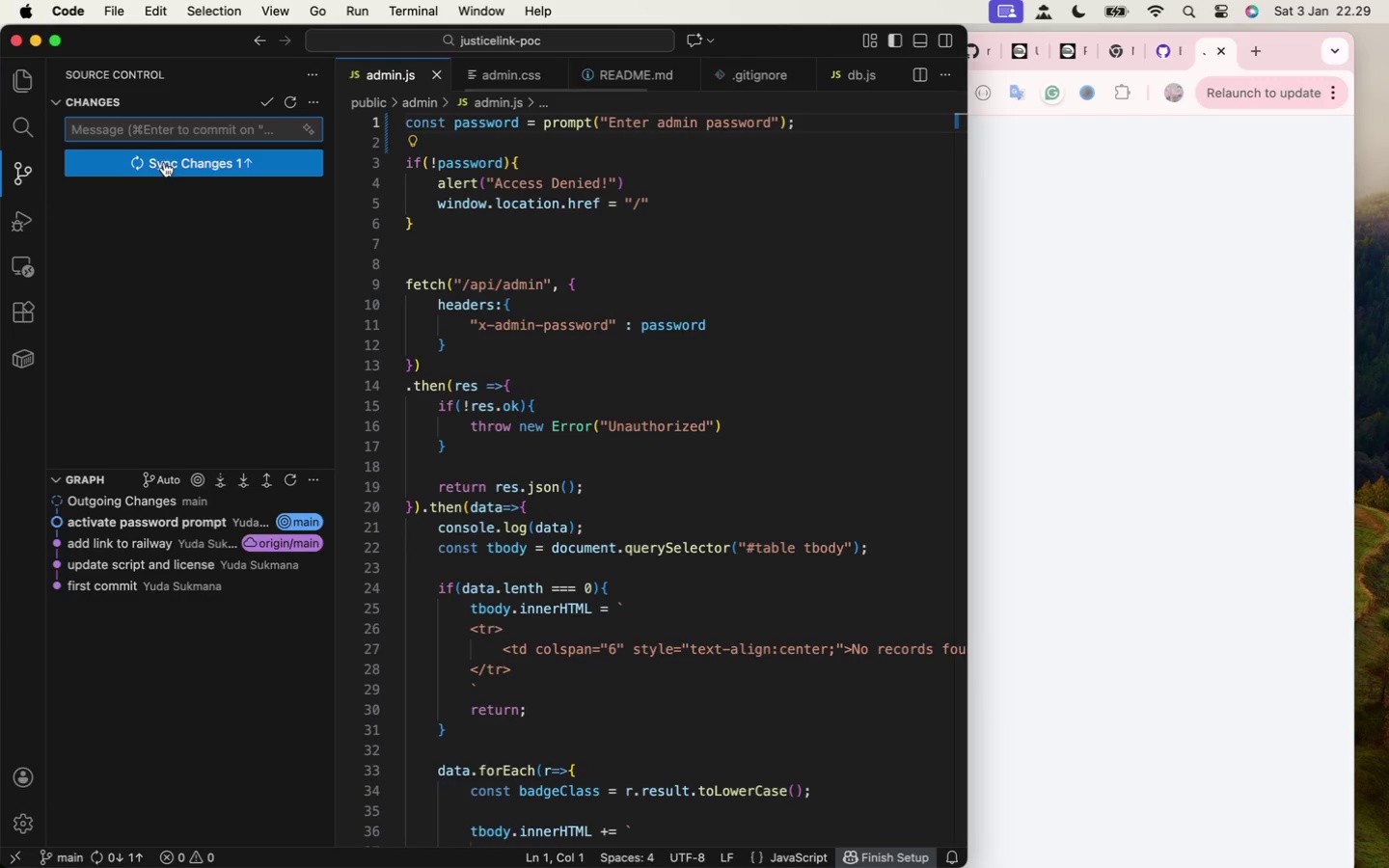 
left_click([191, 172])
 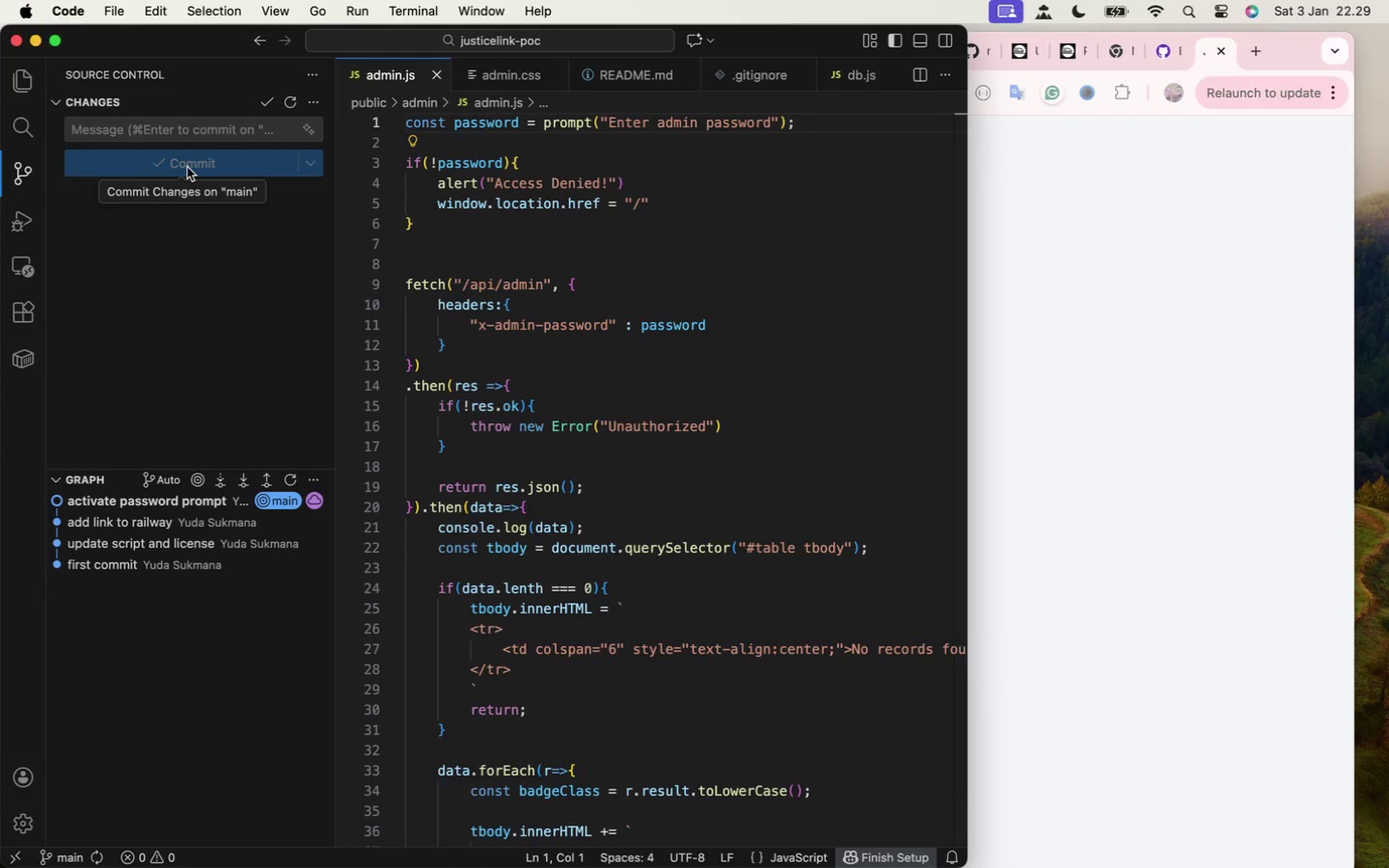 
wait(6.83)
 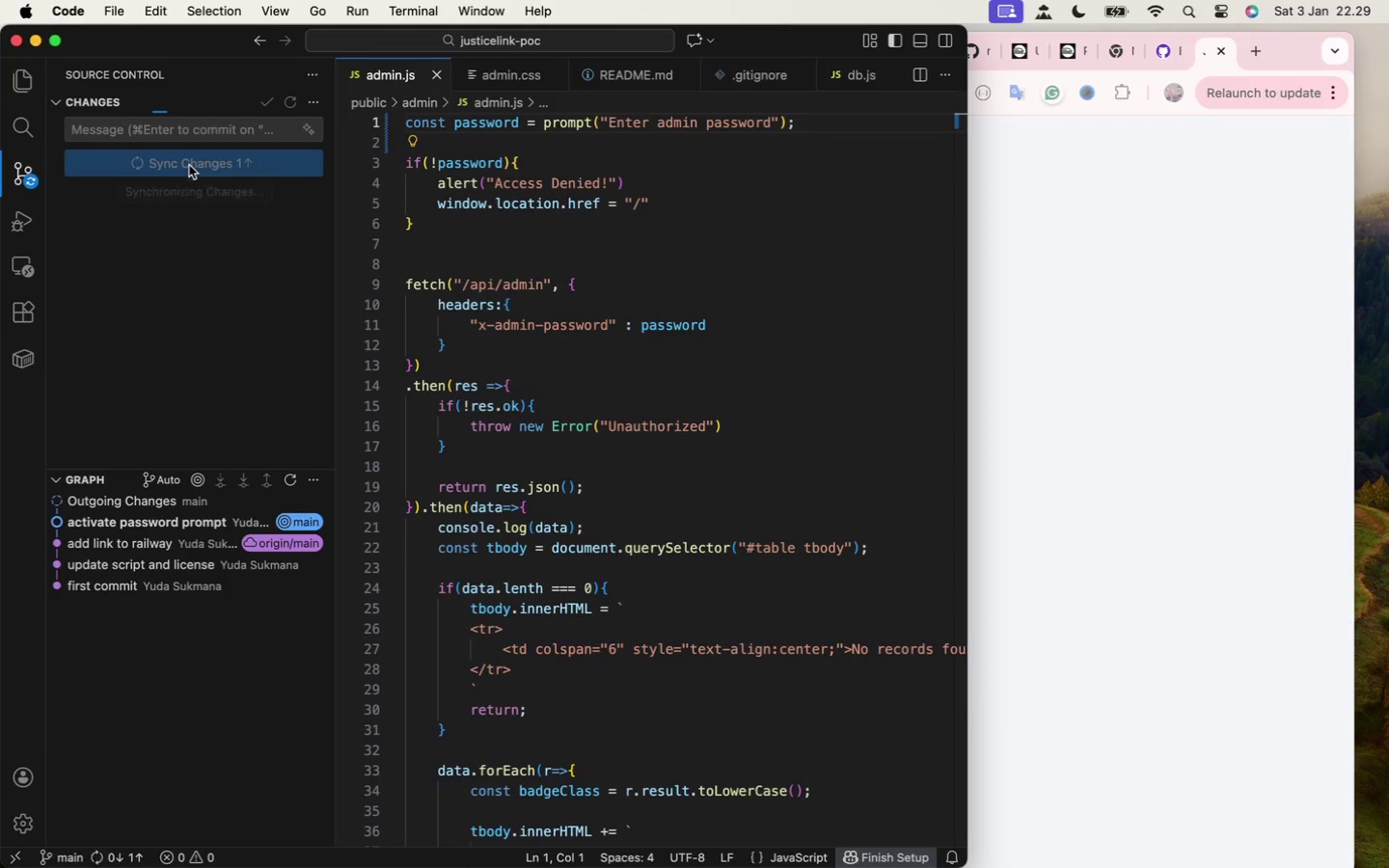 
left_click([1138, 276])
 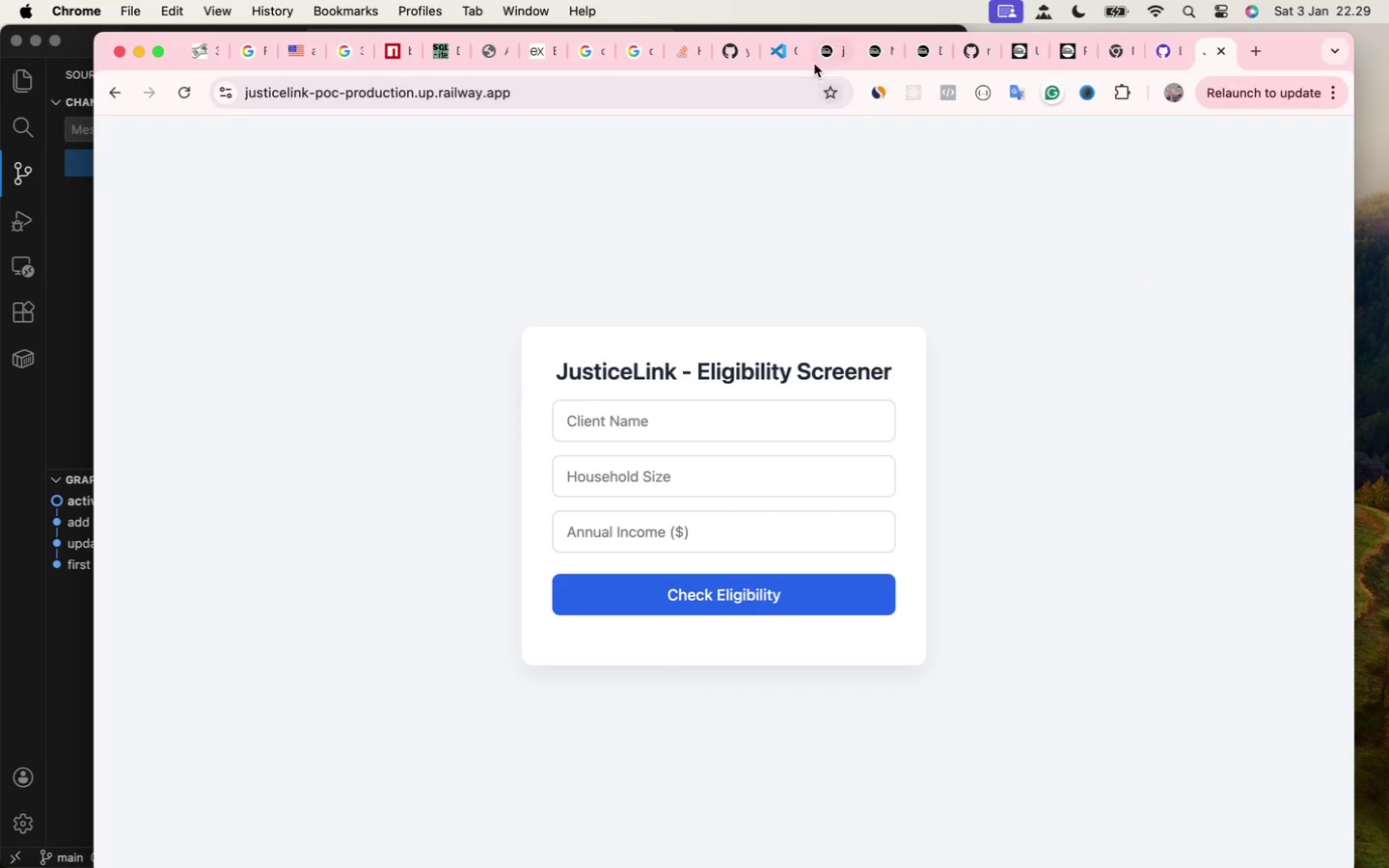 
left_click([811, 52])
 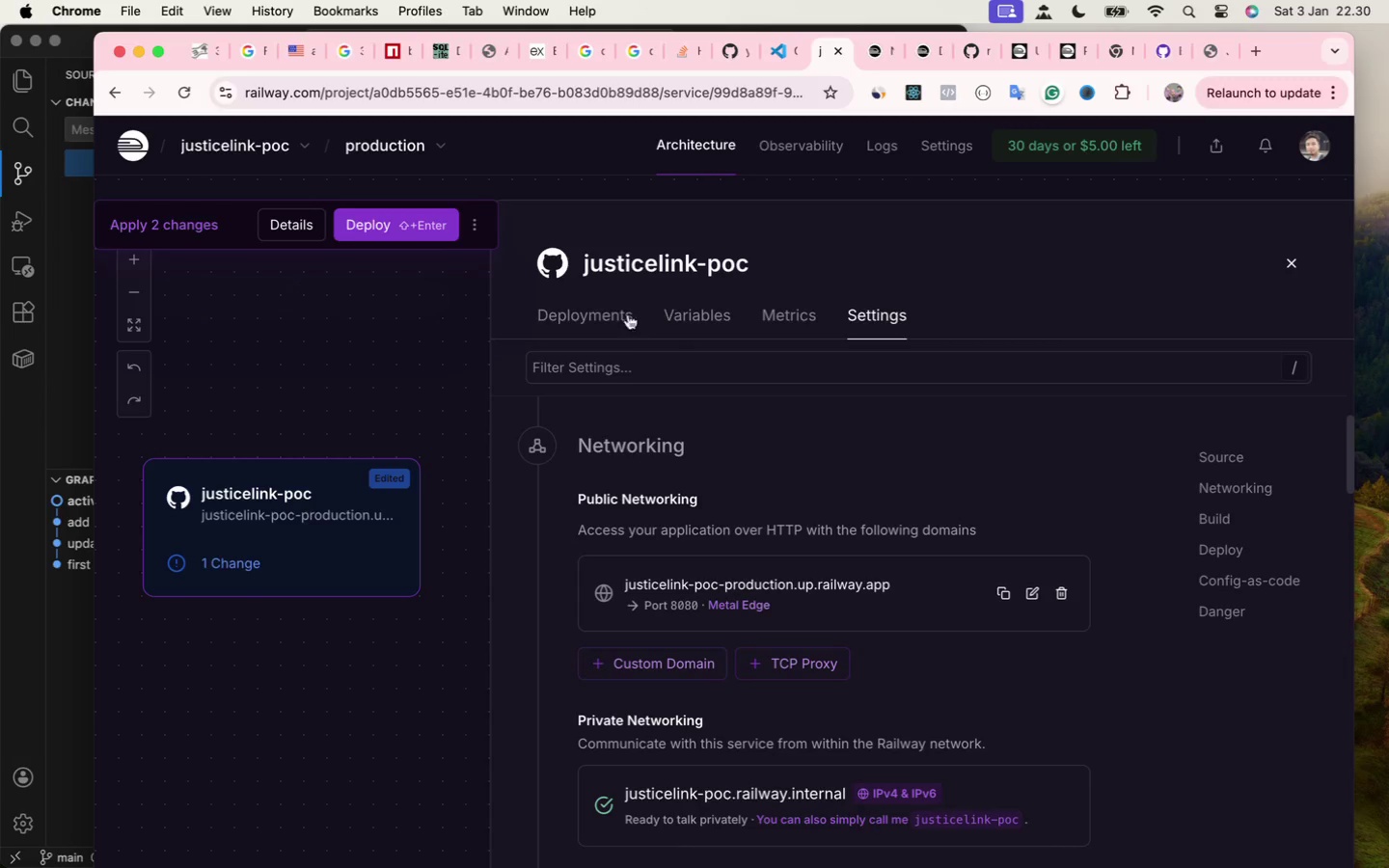 
wait(6.4)
 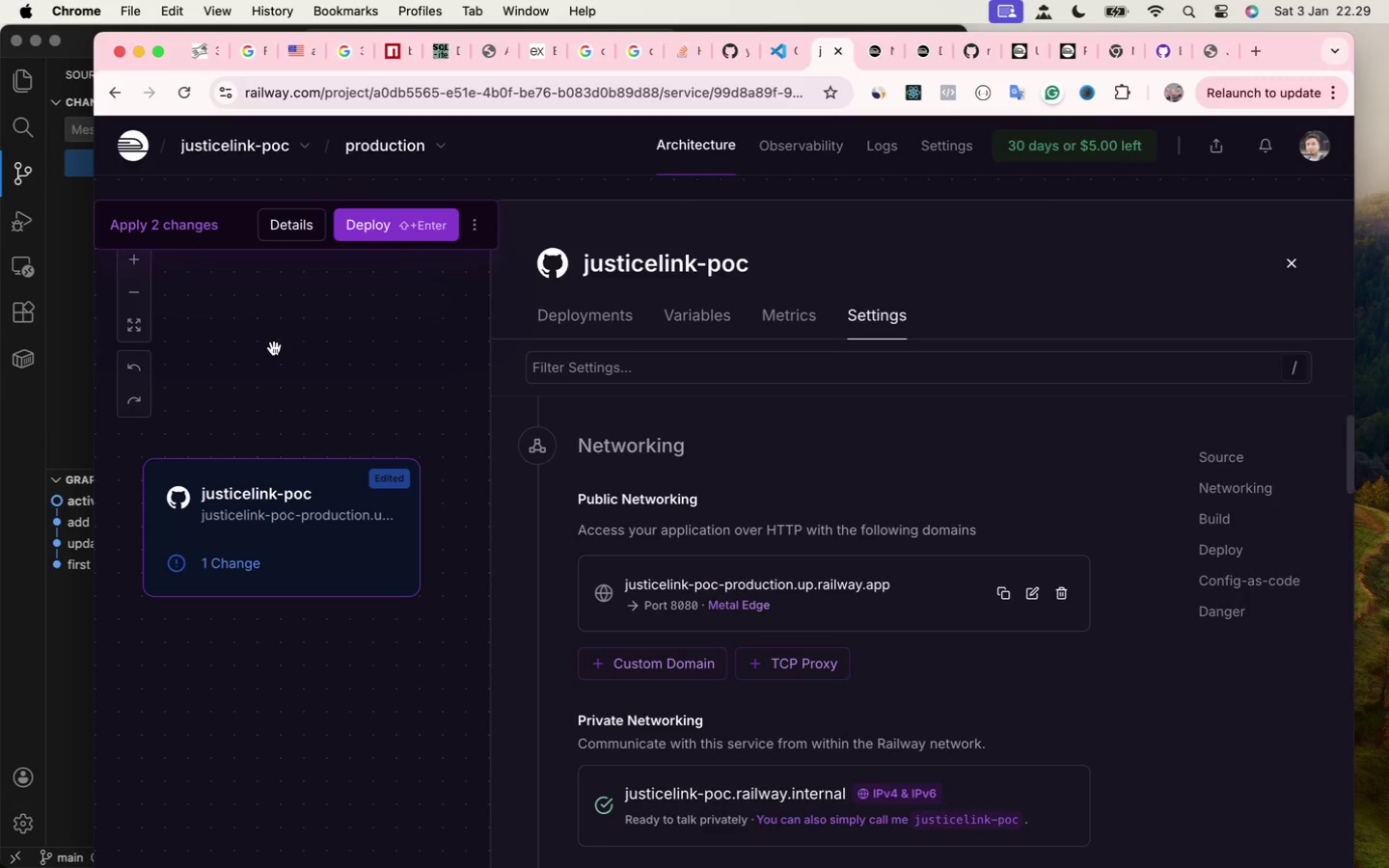 
left_click([293, 236])
 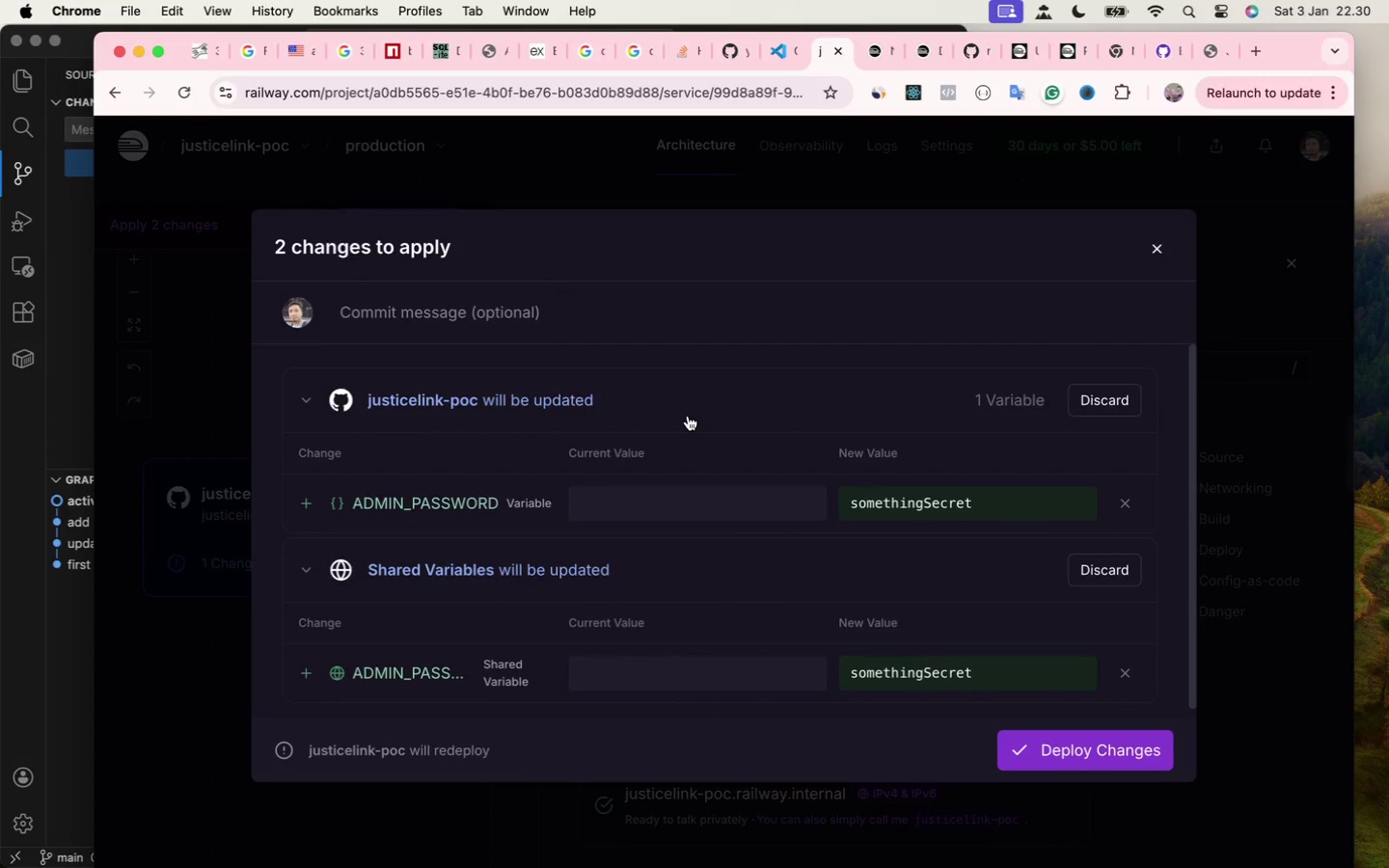 
scroll: coordinate [684, 431], scroll_direction: down, amount: 65.0
 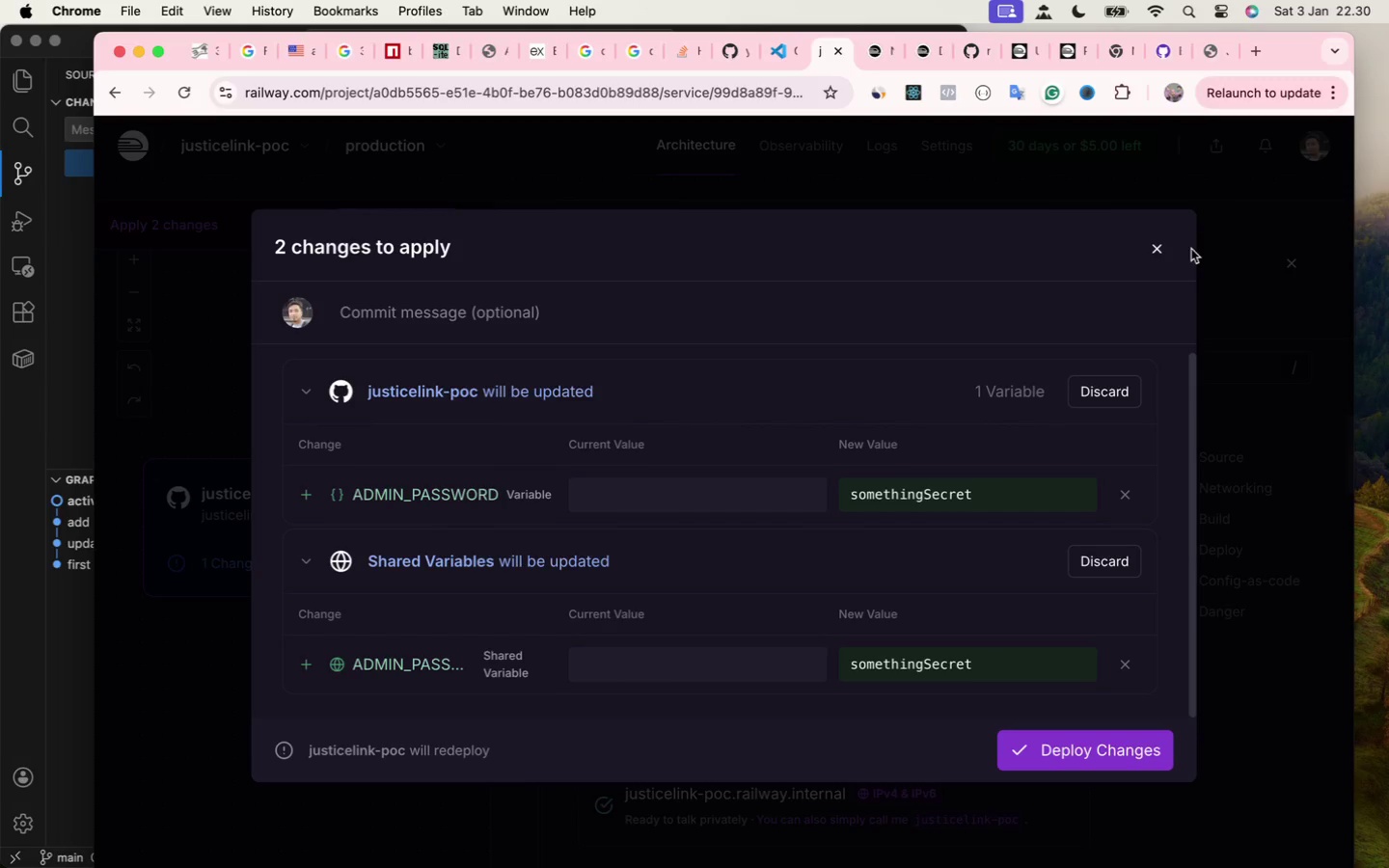 
left_click([1148, 255])
 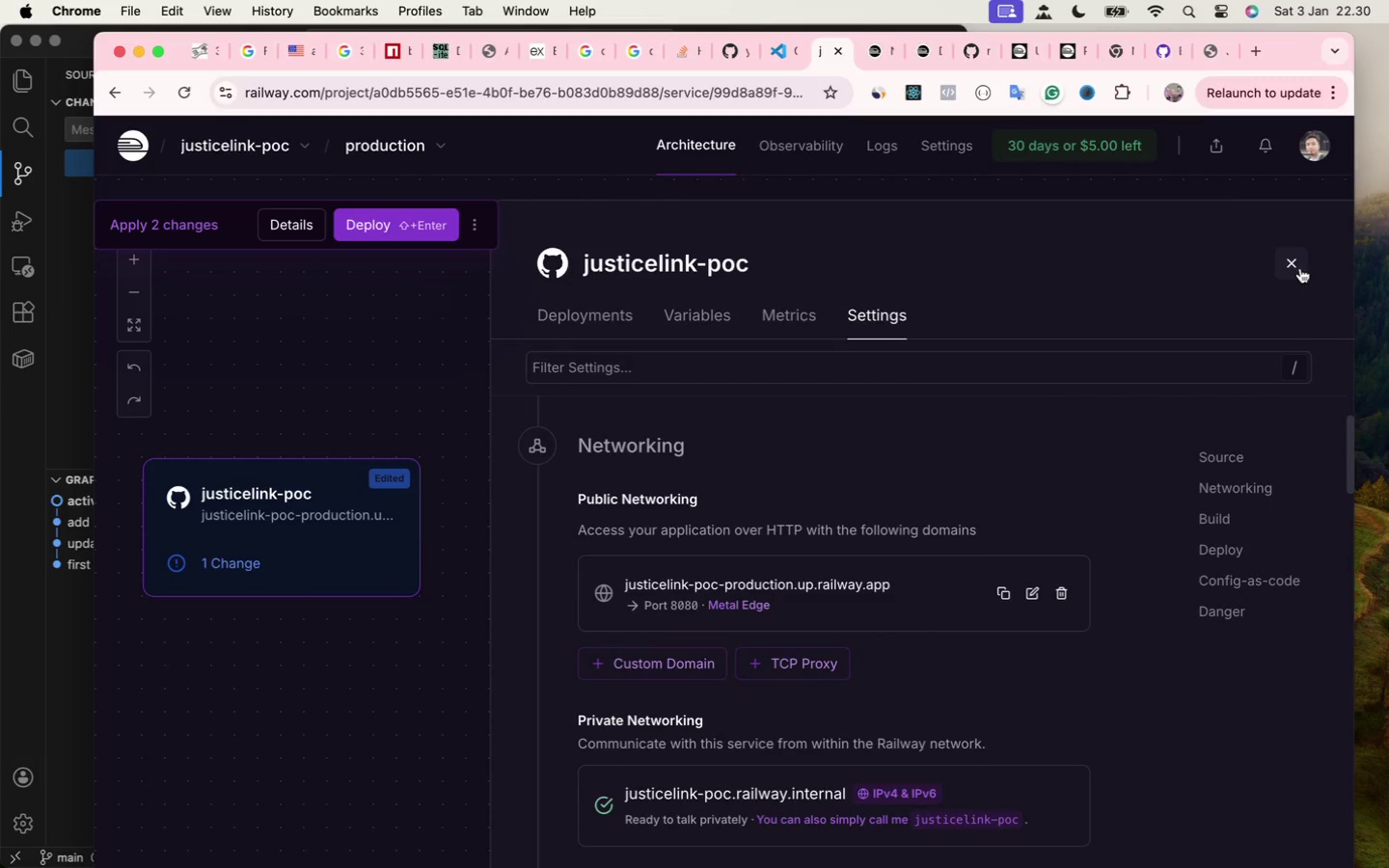 
left_click([1287, 268])
 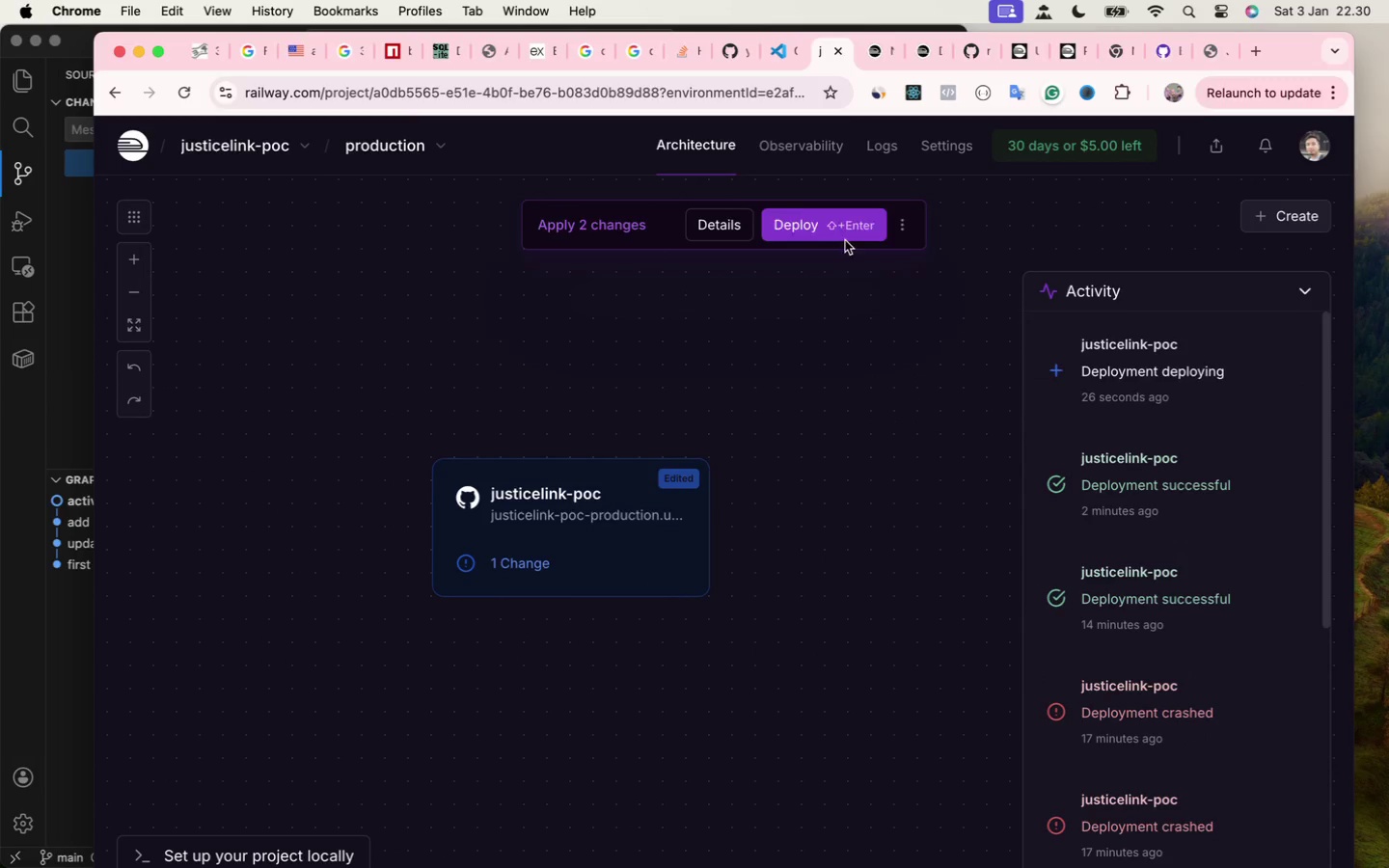 
left_click([831, 225])
 